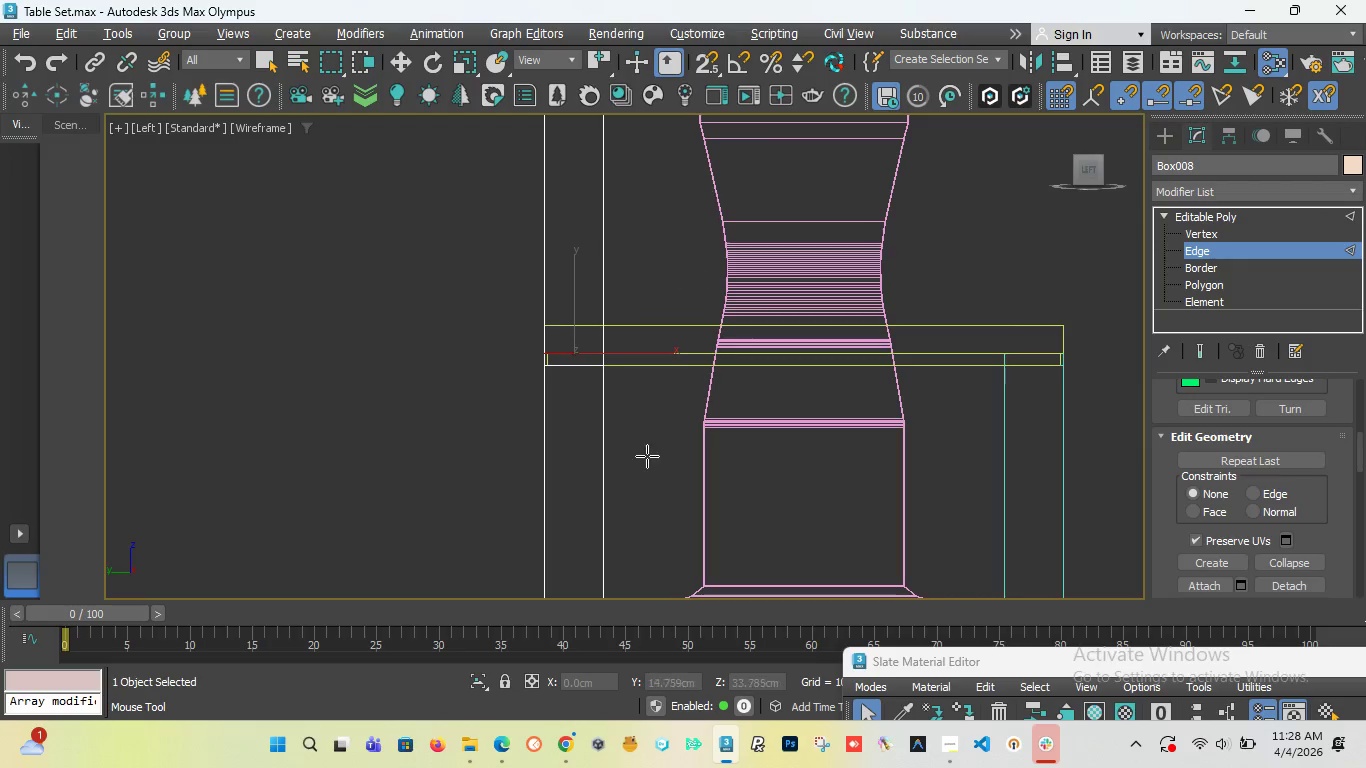 
wait(5.24)
 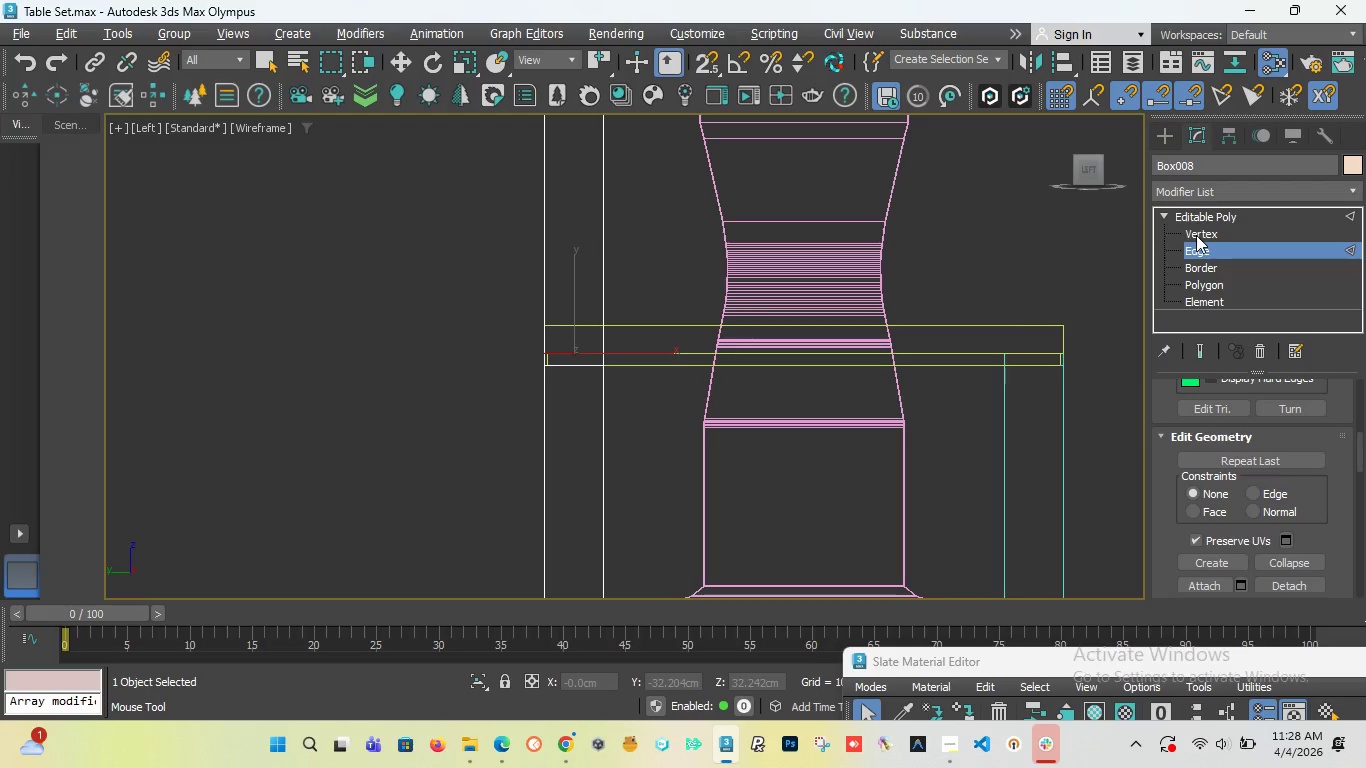 
left_click([1217, 234])
 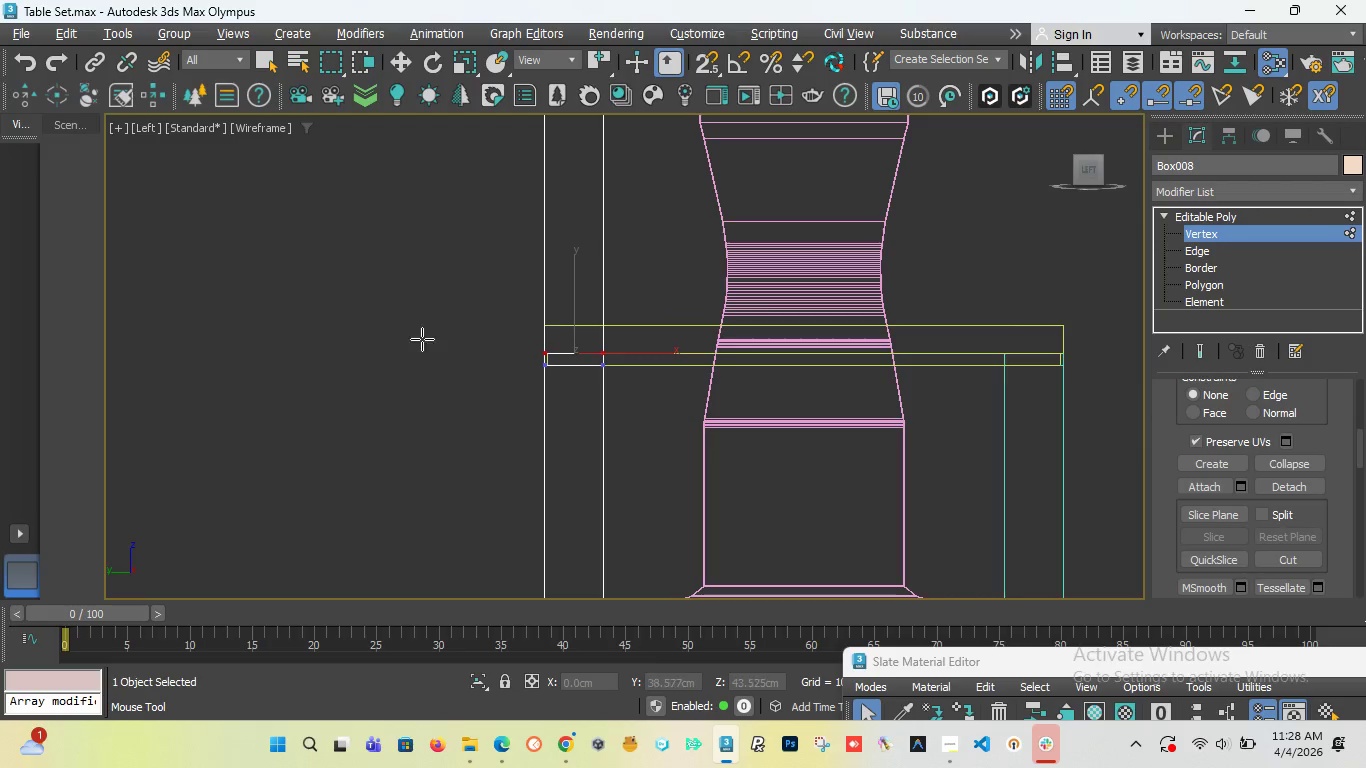 
scroll: coordinate [376, 367], scroll_direction: down, amount: 4.0
 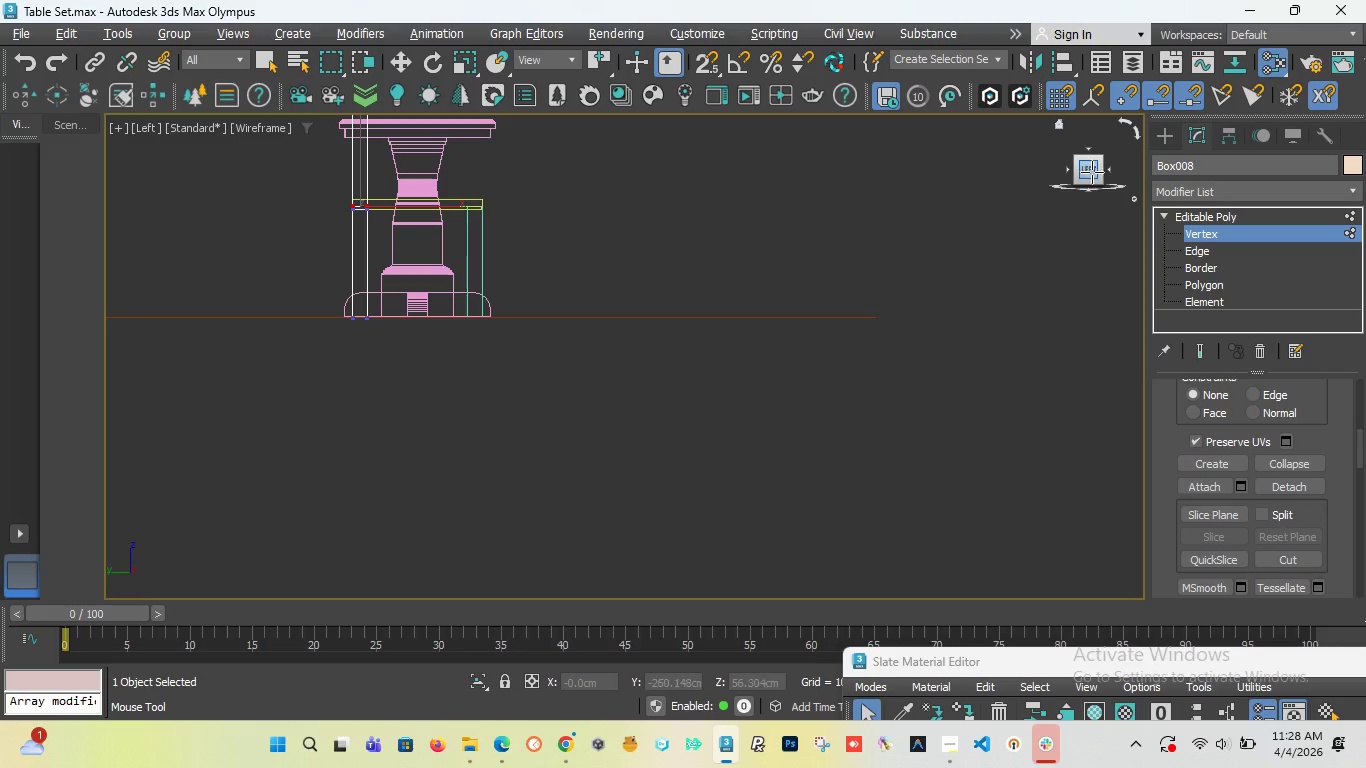 
left_click_drag(start_coordinate=[1227, 661], to_coordinate=[415, 412])
 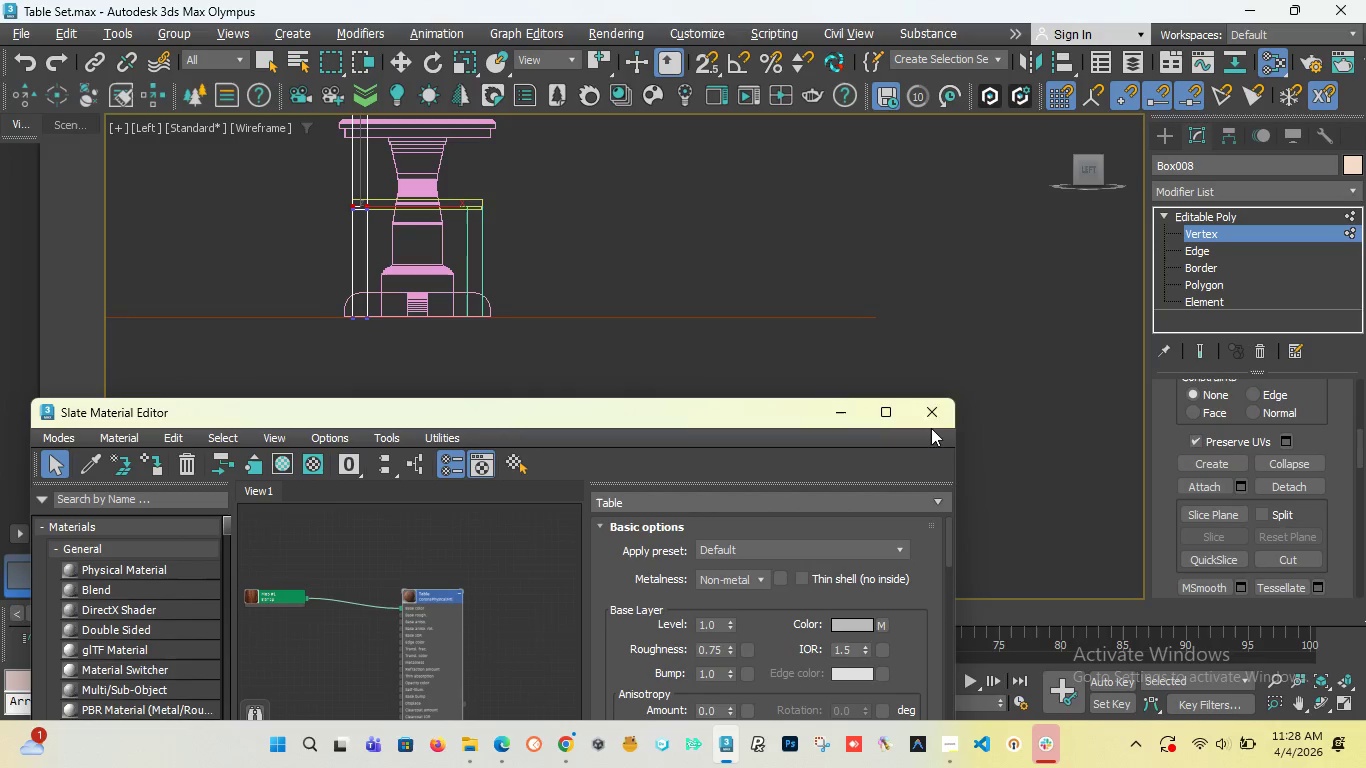 
double_click([922, 404])
 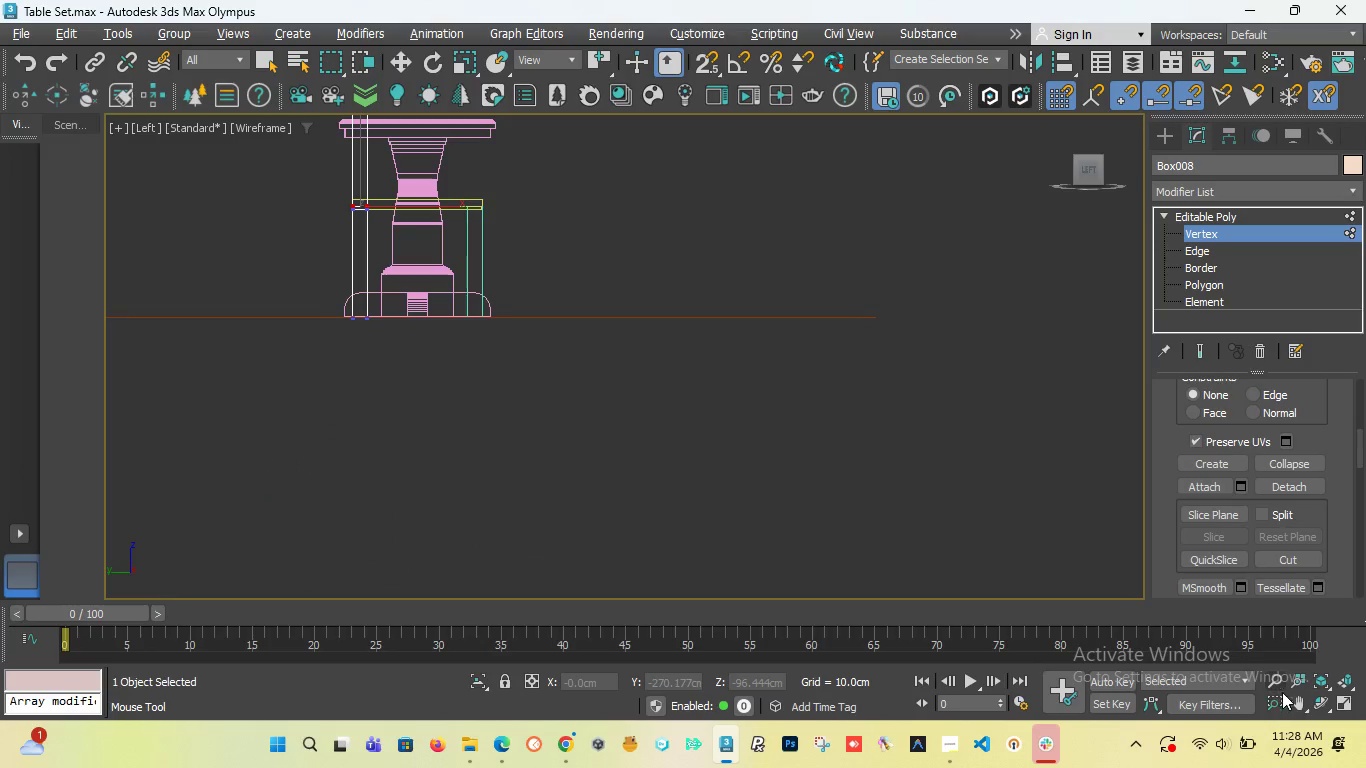 
left_click_drag(start_coordinate=[1303, 701], to_coordinate=[1296, 702])
 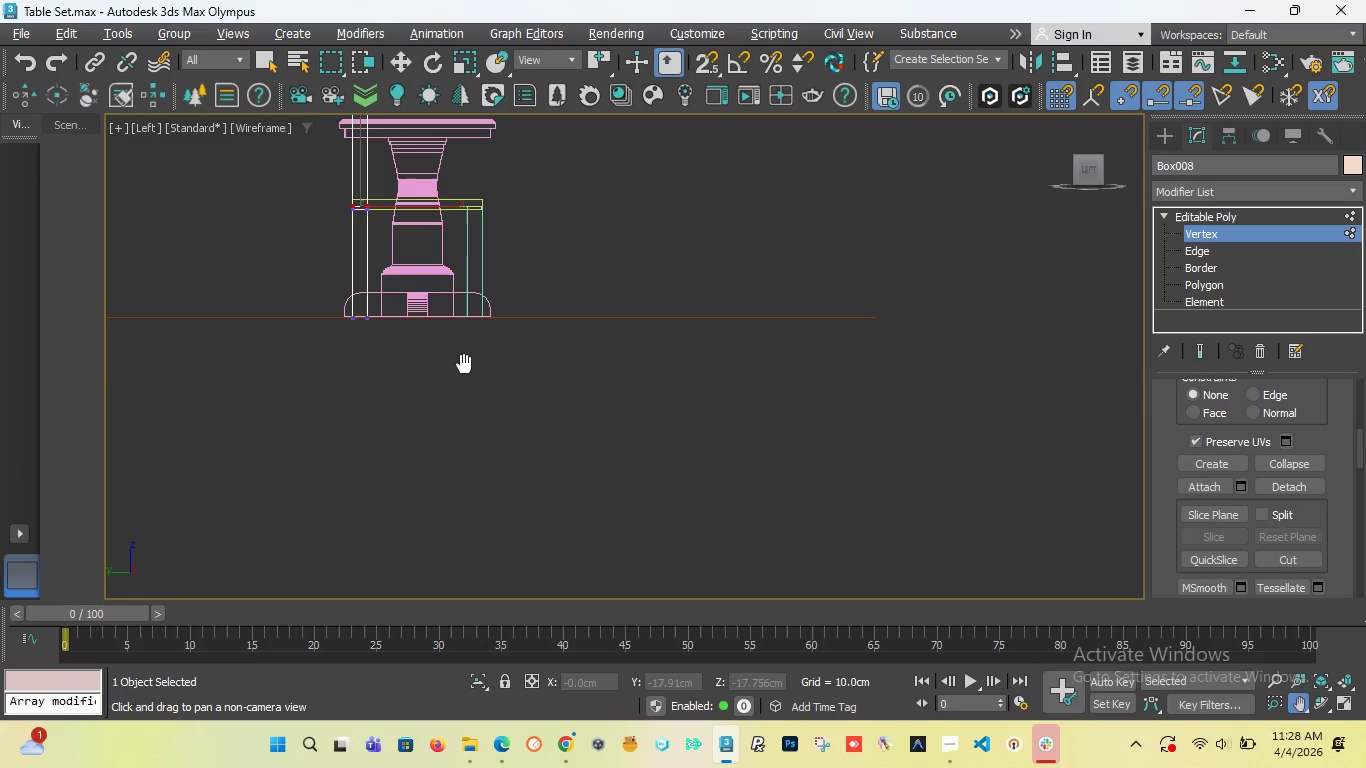 
left_click_drag(start_coordinate=[464, 361], to_coordinate=[638, 468])
 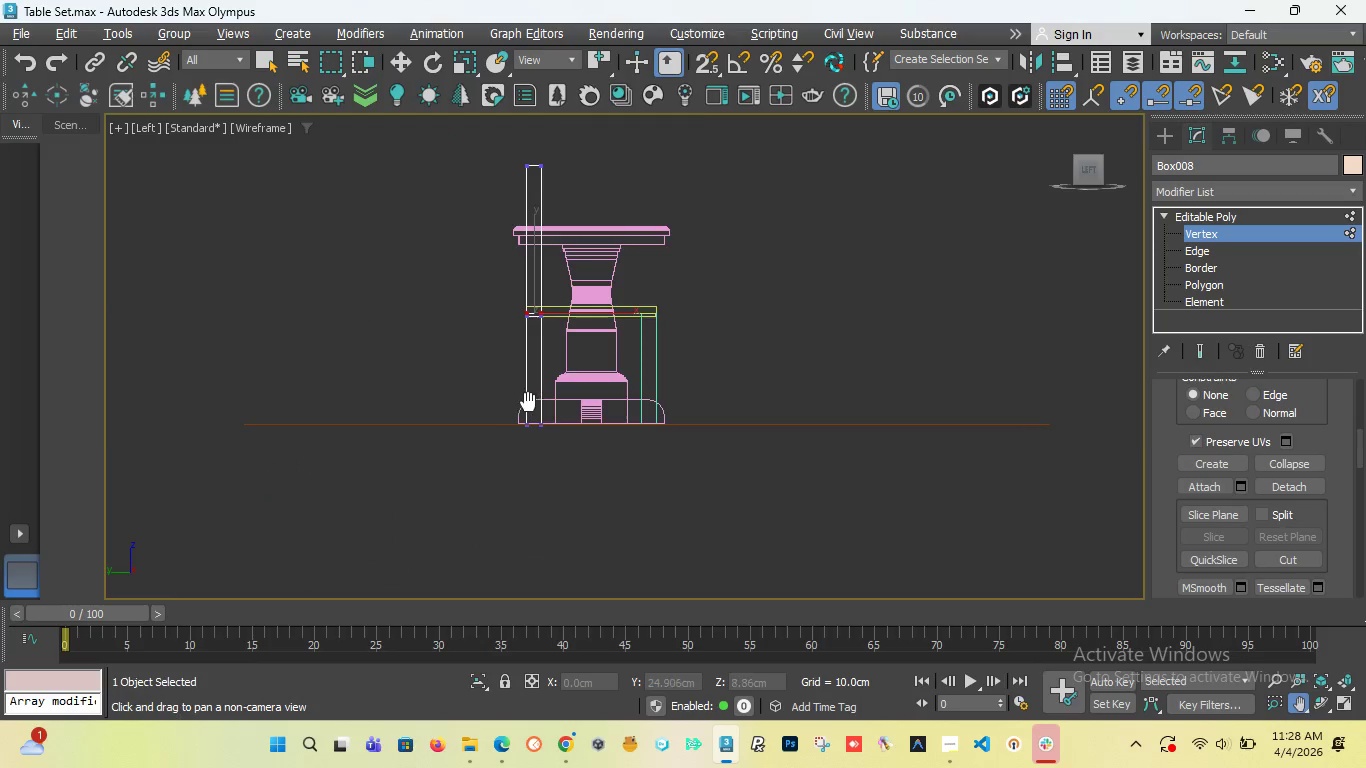 
scroll: coordinate [528, 402], scroll_direction: up, amount: 4.0
 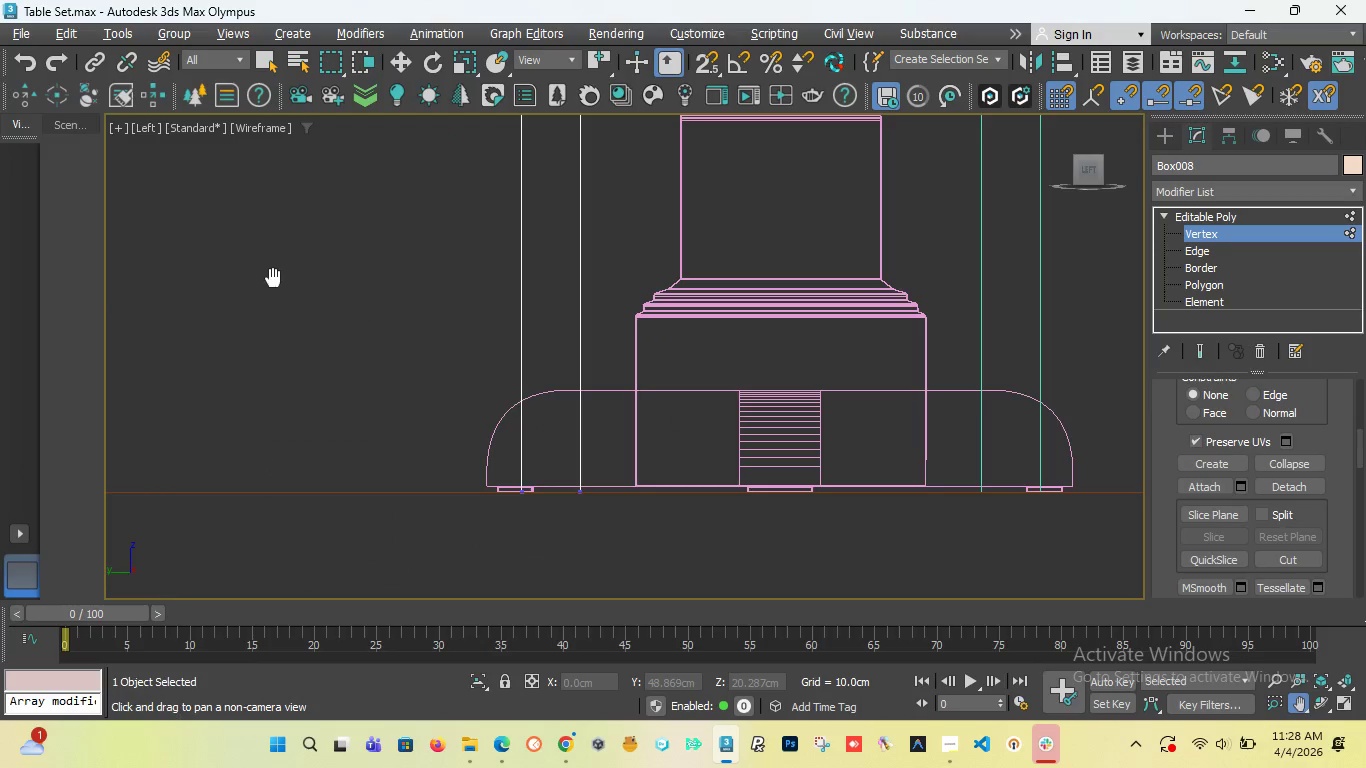 
left_click([406, 53])
 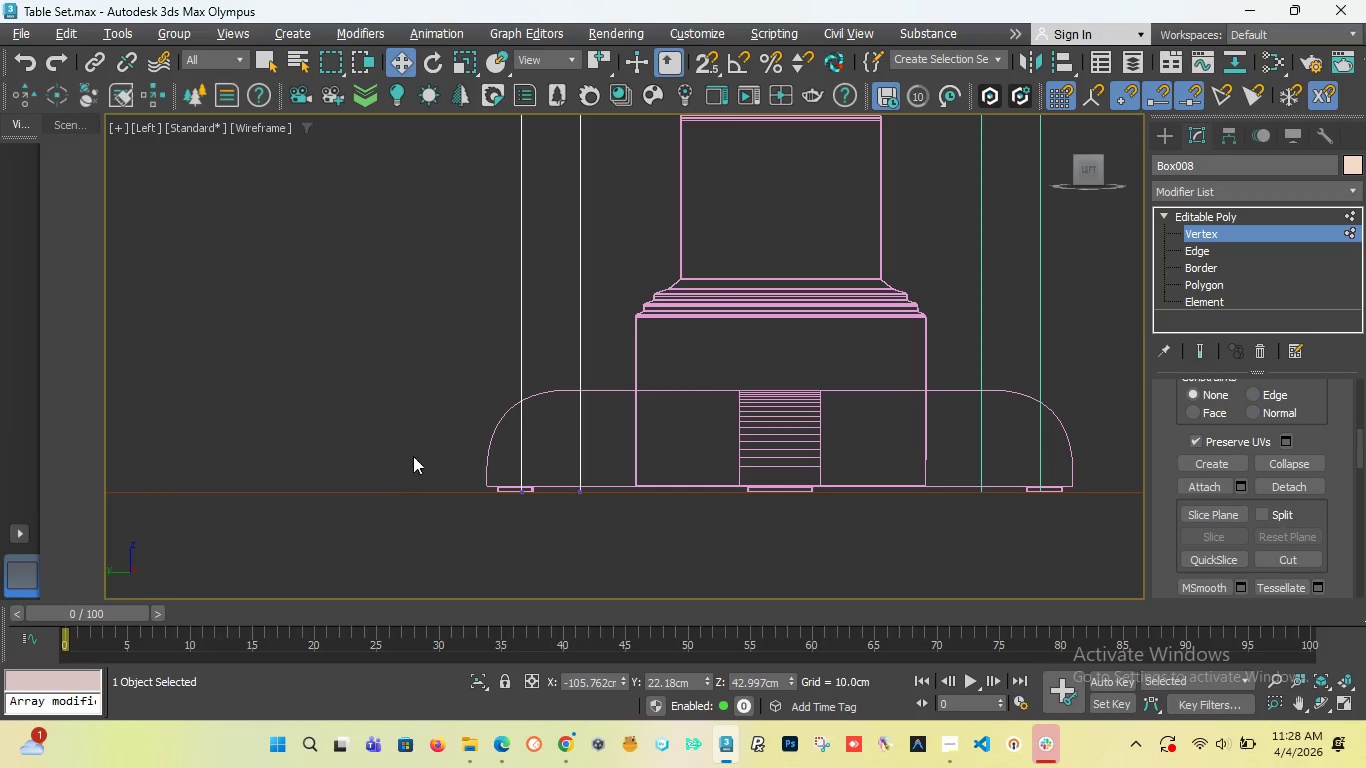 
left_click_drag(start_coordinate=[444, 450], to_coordinate=[681, 549])
 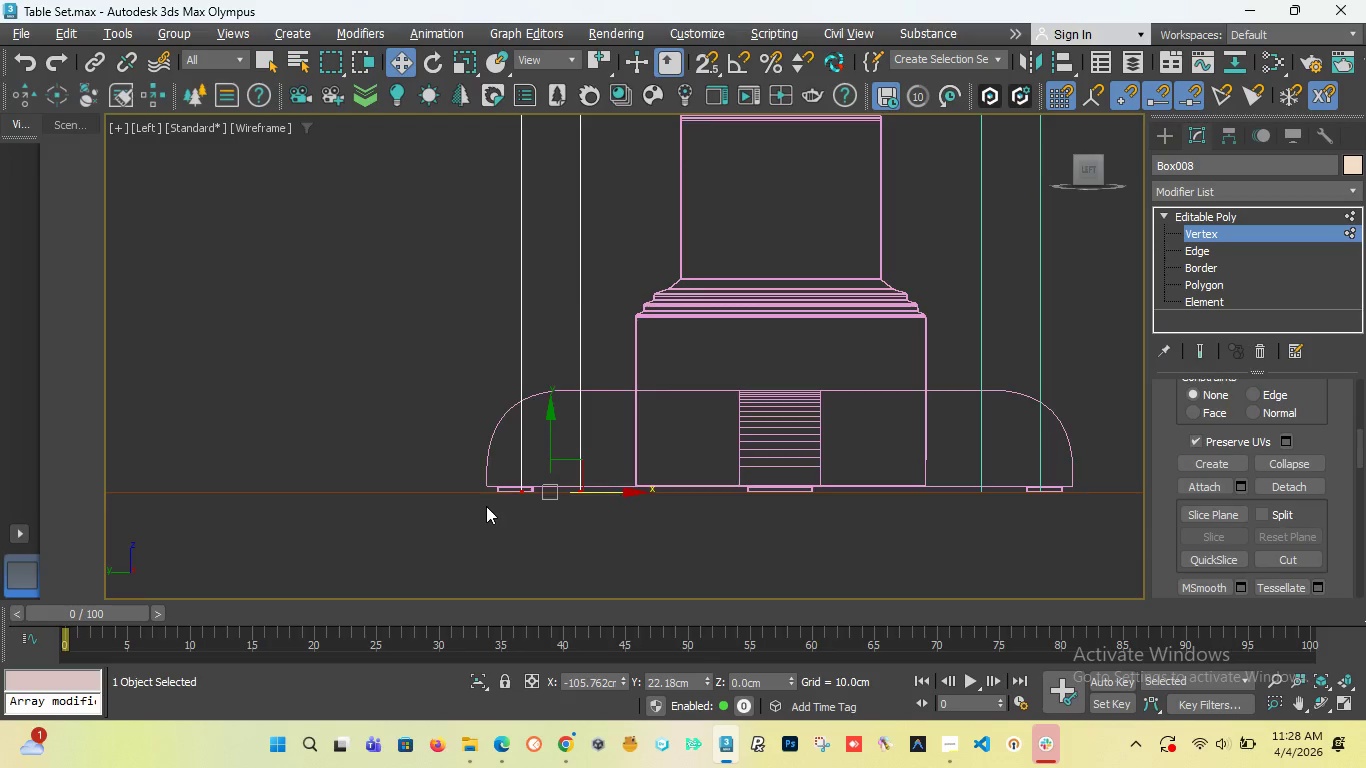 
scroll: coordinate [482, 513], scroll_direction: down, amount: 5.0
 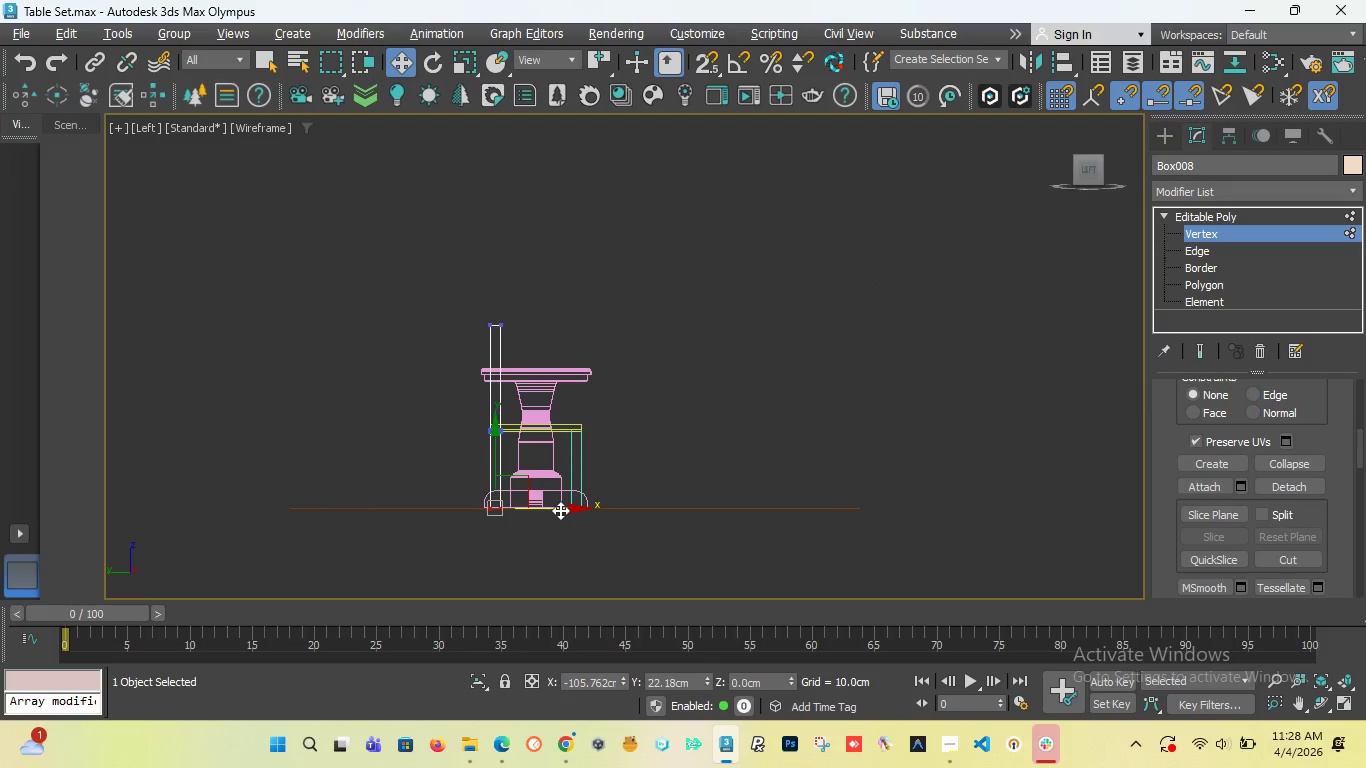 
left_click_drag(start_coordinate=[563, 510], to_coordinate=[556, 519])
 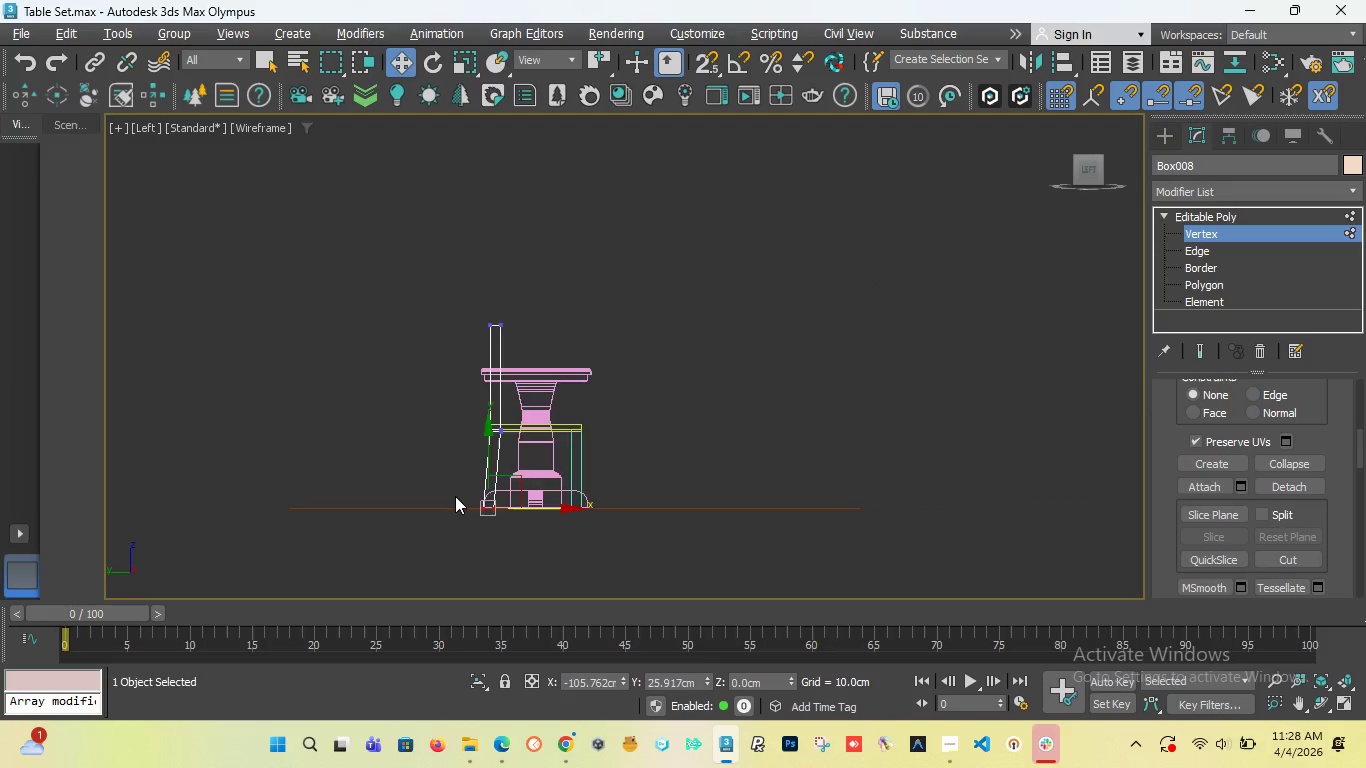 
scroll: coordinate [522, 510], scroll_direction: up, amount: 4.0
 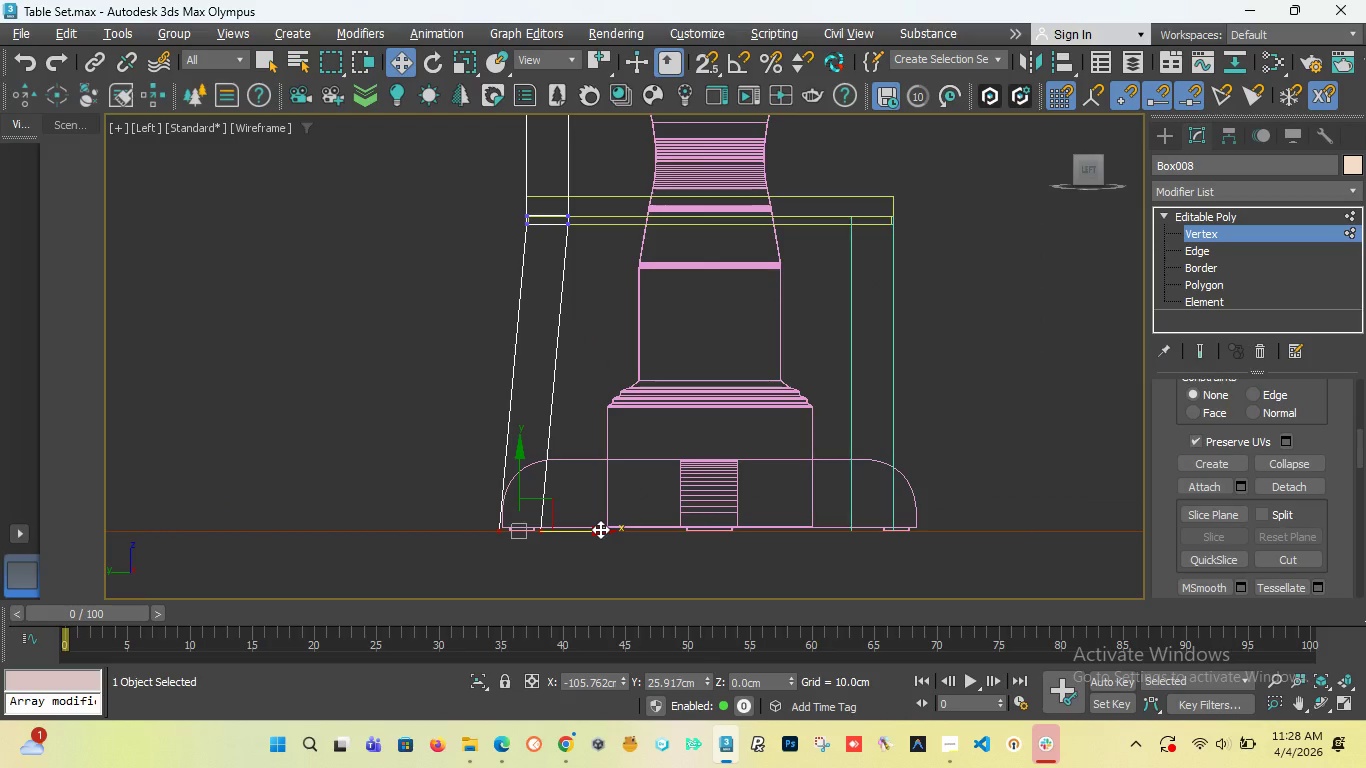 
left_click_drag(start_coordinate=[600, 529], to_coordinate=[604, 536])
 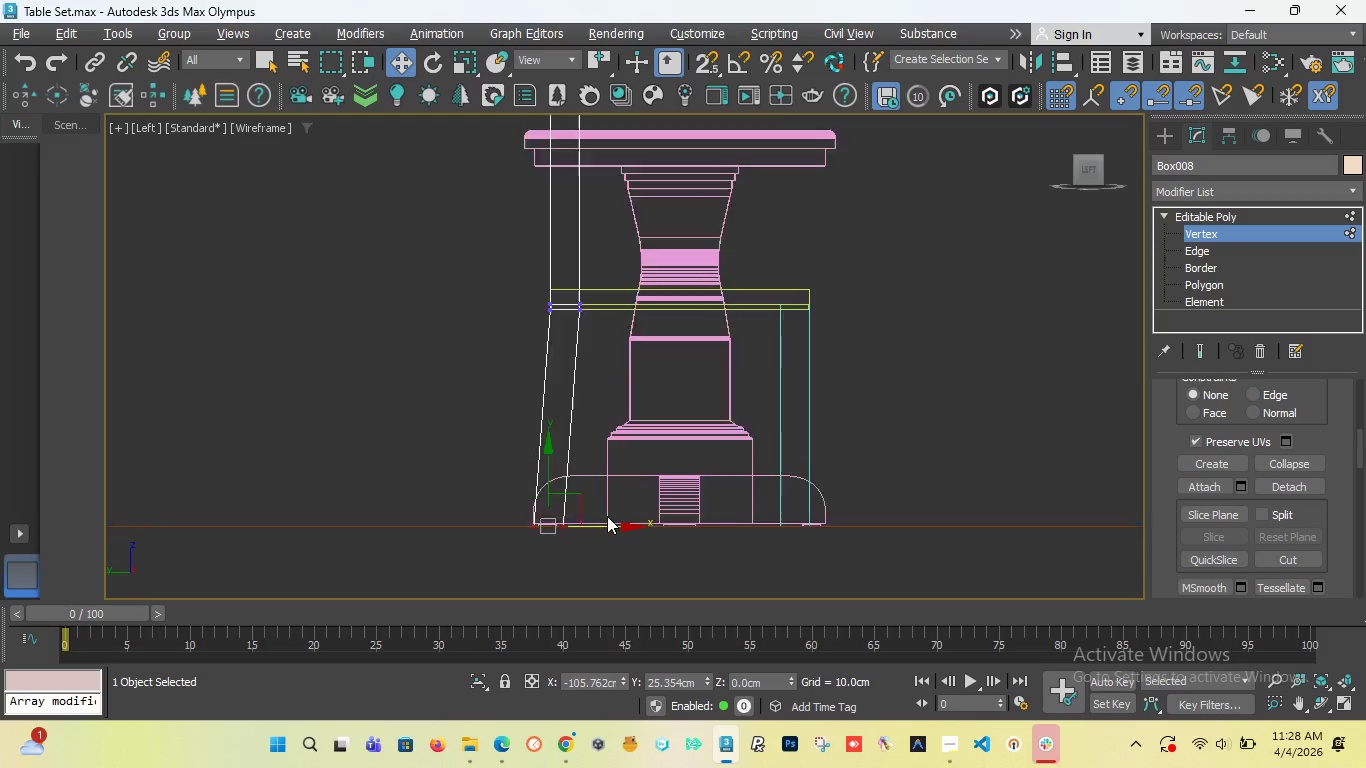 
scroll: coordinate [607, 516], scroll_direction: down, amount: 2.0
 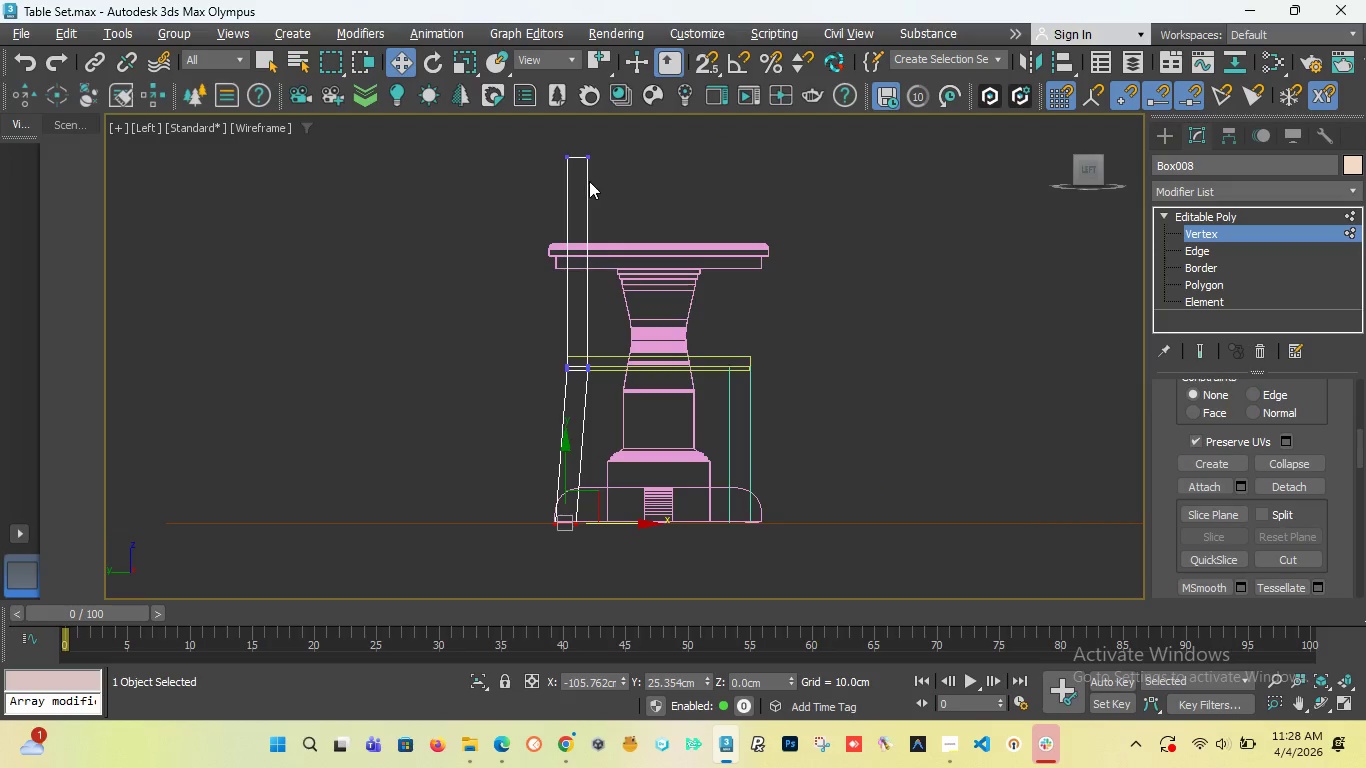 
left_click_drag(start_coordinate=[529, 140], to_coordinate=[619, 178])
 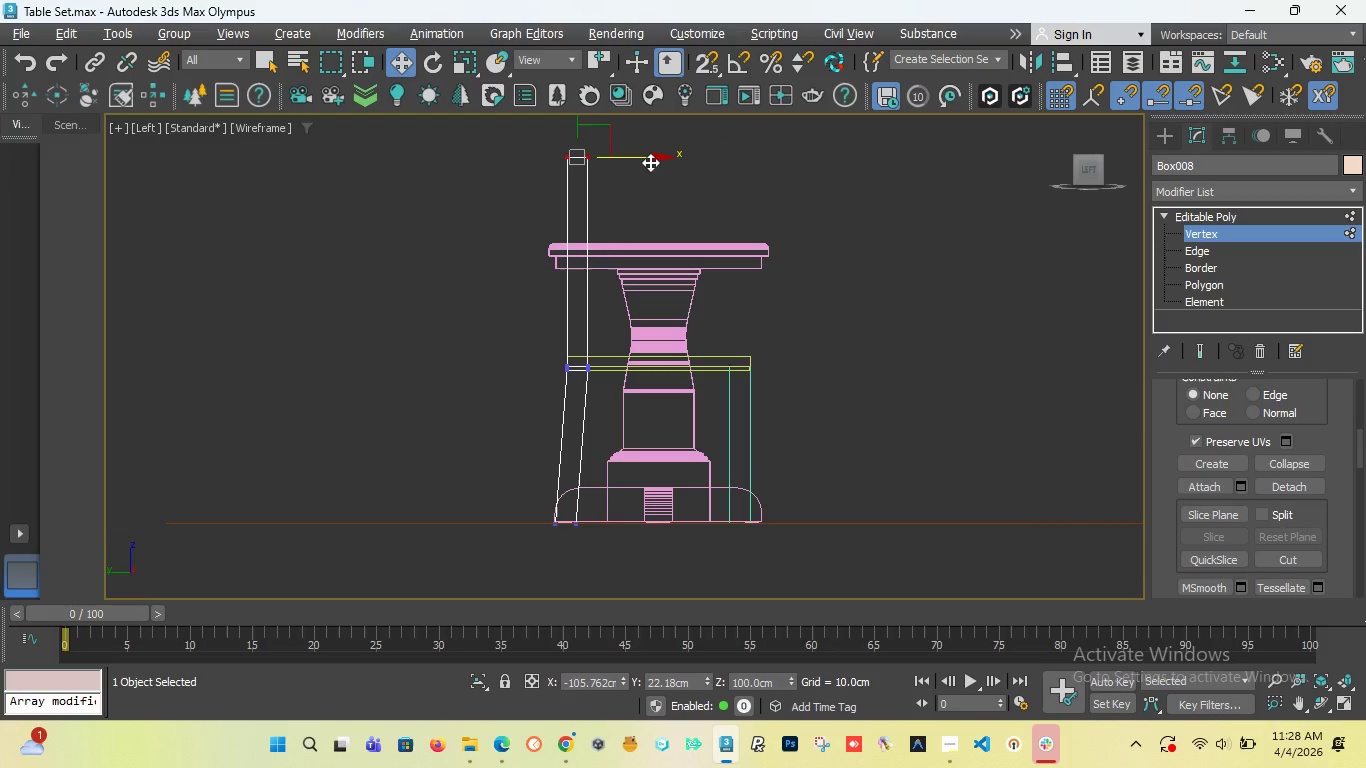 
left_click_drag(start_coordinate=[650, 162], to_coordinate=[633, 166])
 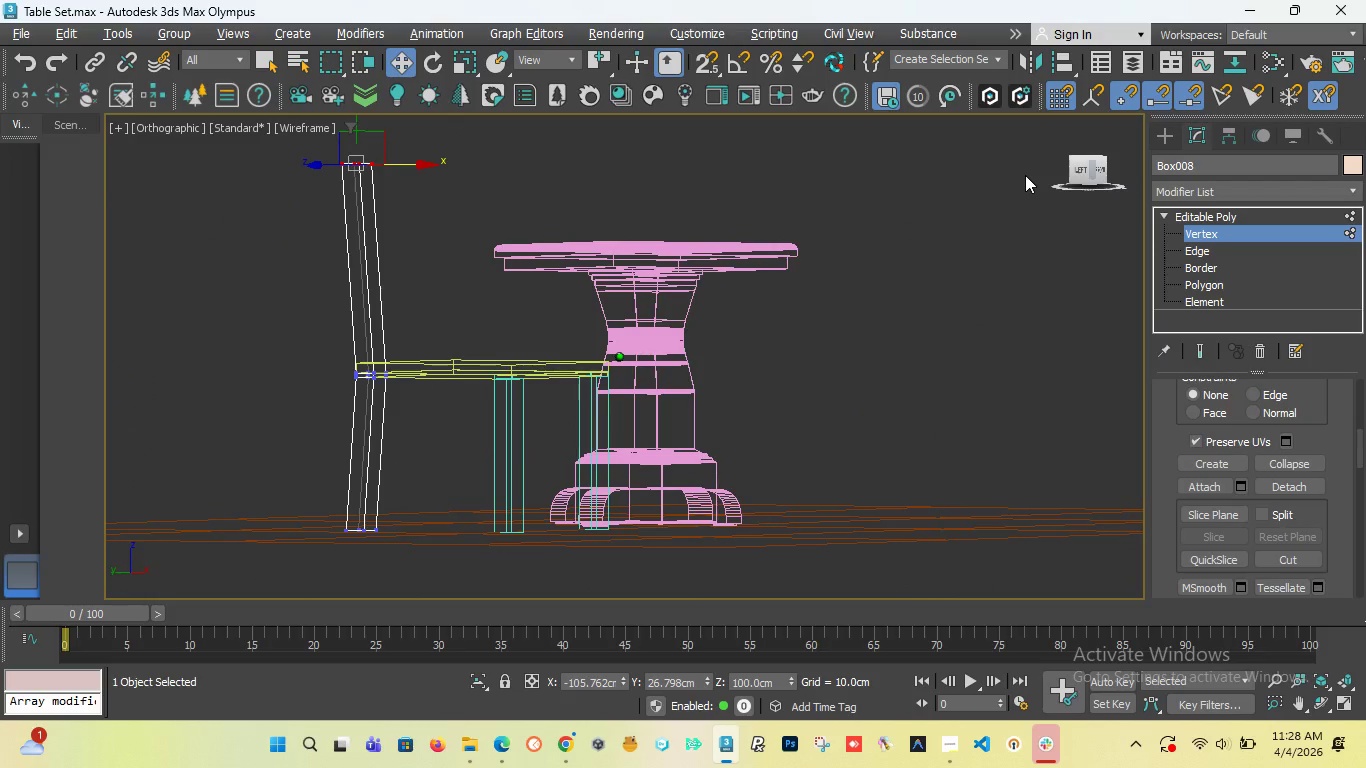 
wait(17.22)
 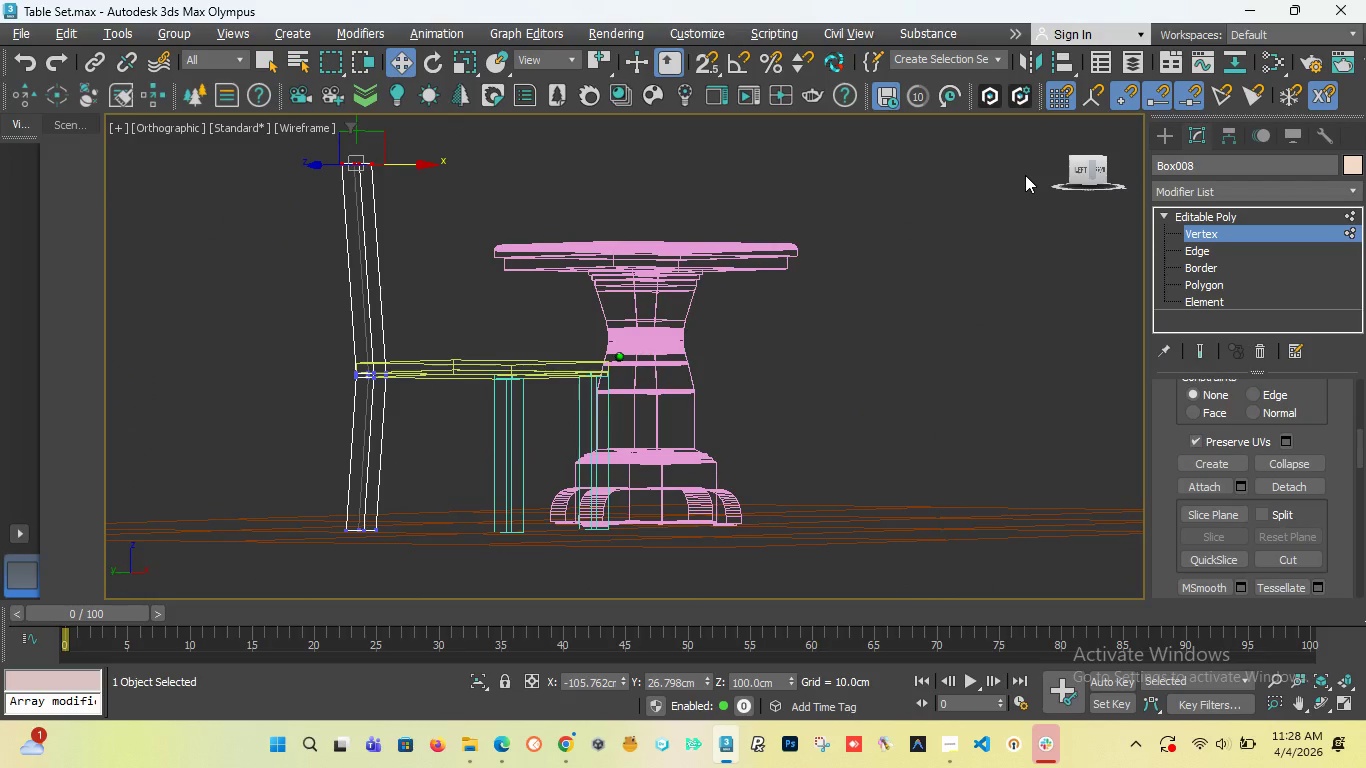 
left_click([1165, 129])
 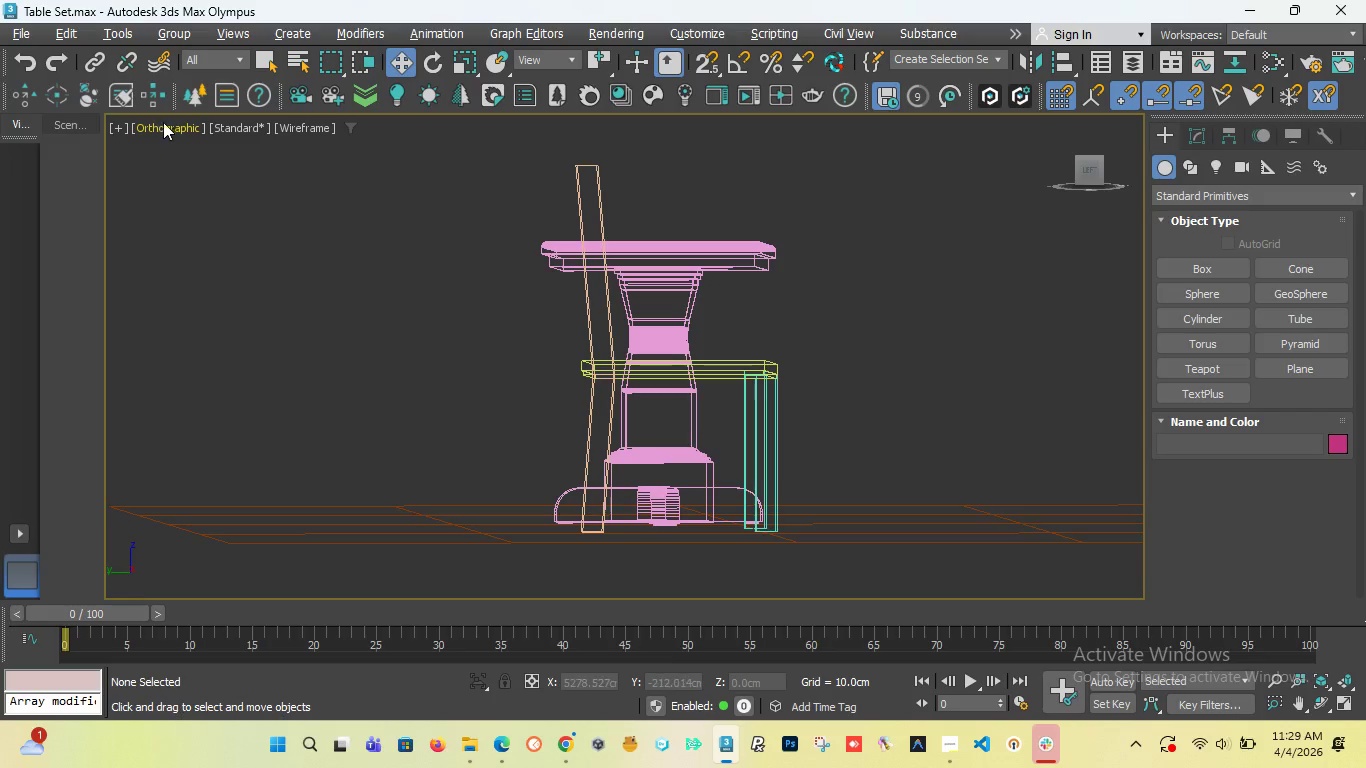 
left_click([227, 122])
 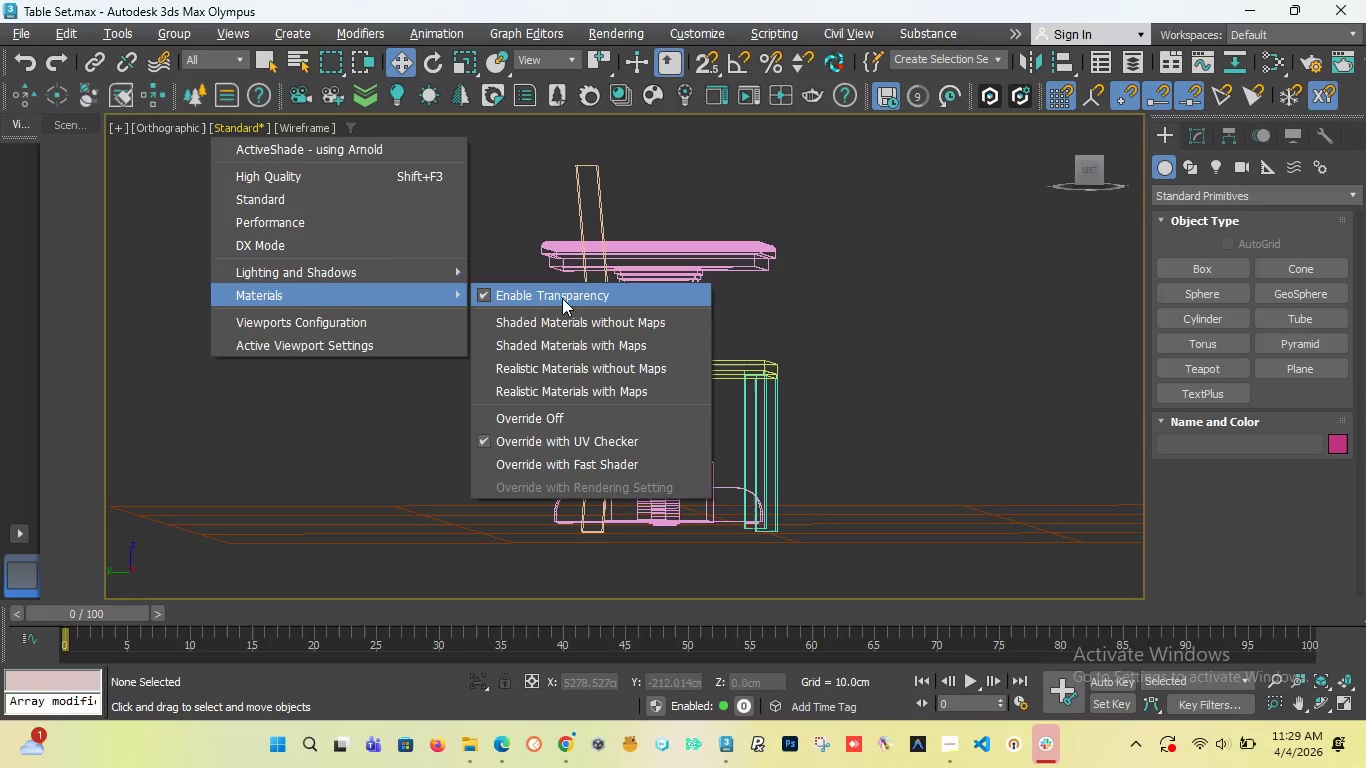 
left_click([569, 410])
 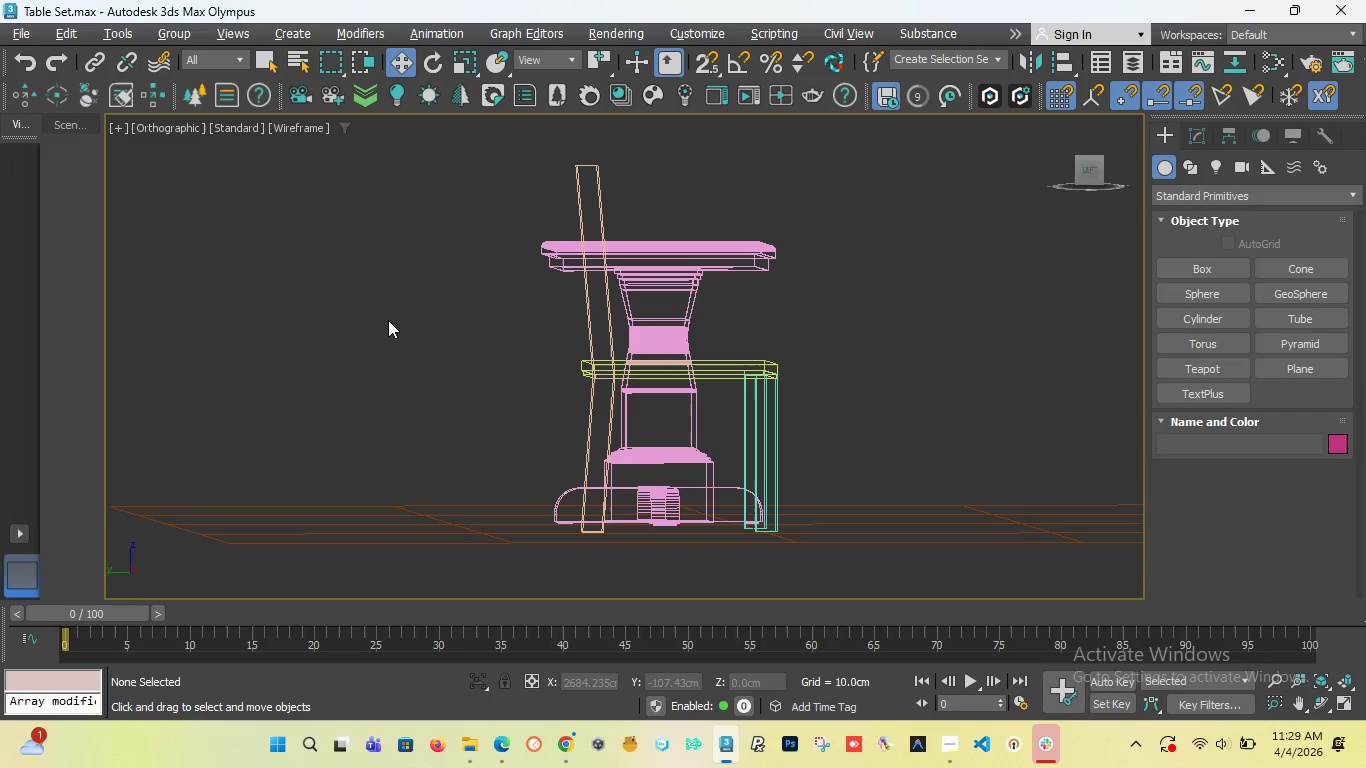 
key(F3)
 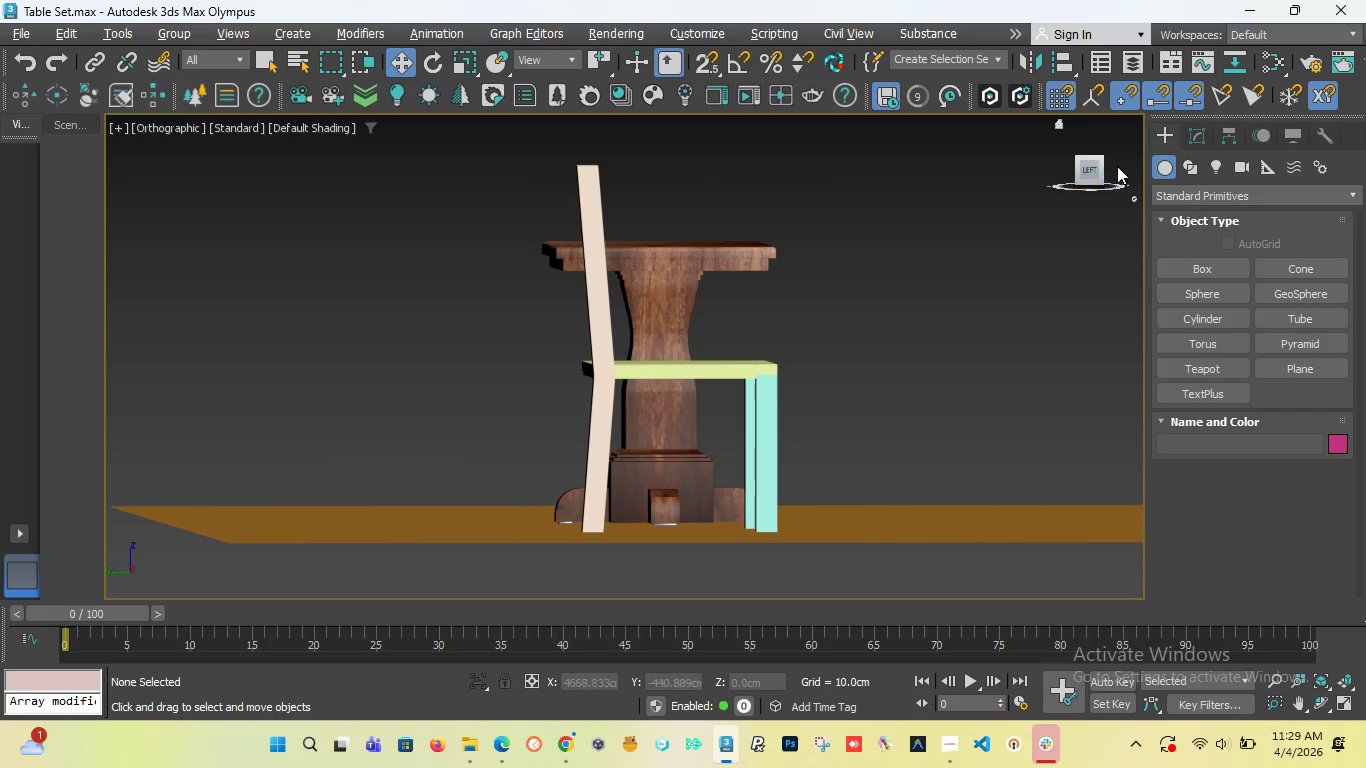 
left_click_drag(start_coordinate=[1094, 171], to_coordinate=[1059, 187])
 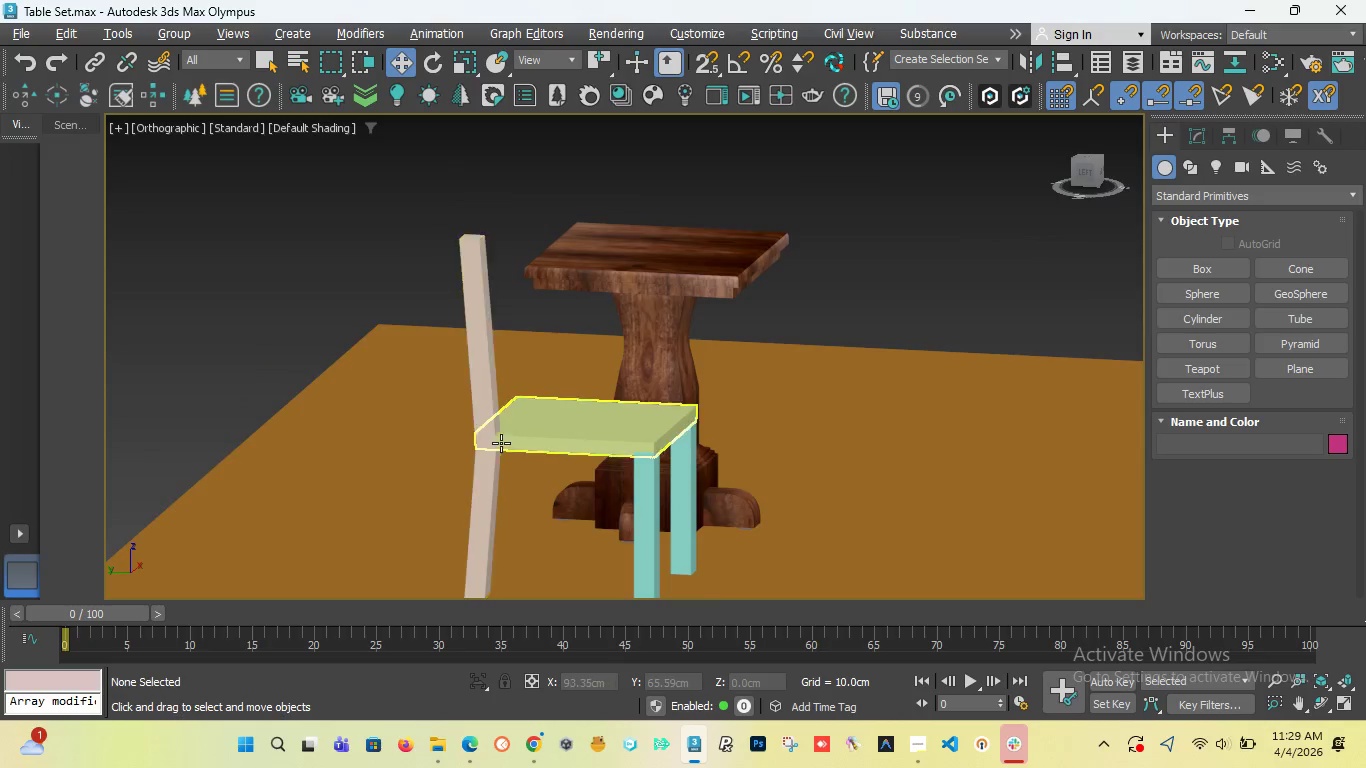 
scroll: coordinate [538, 500], scroll_direction: up, amount: 11.0
 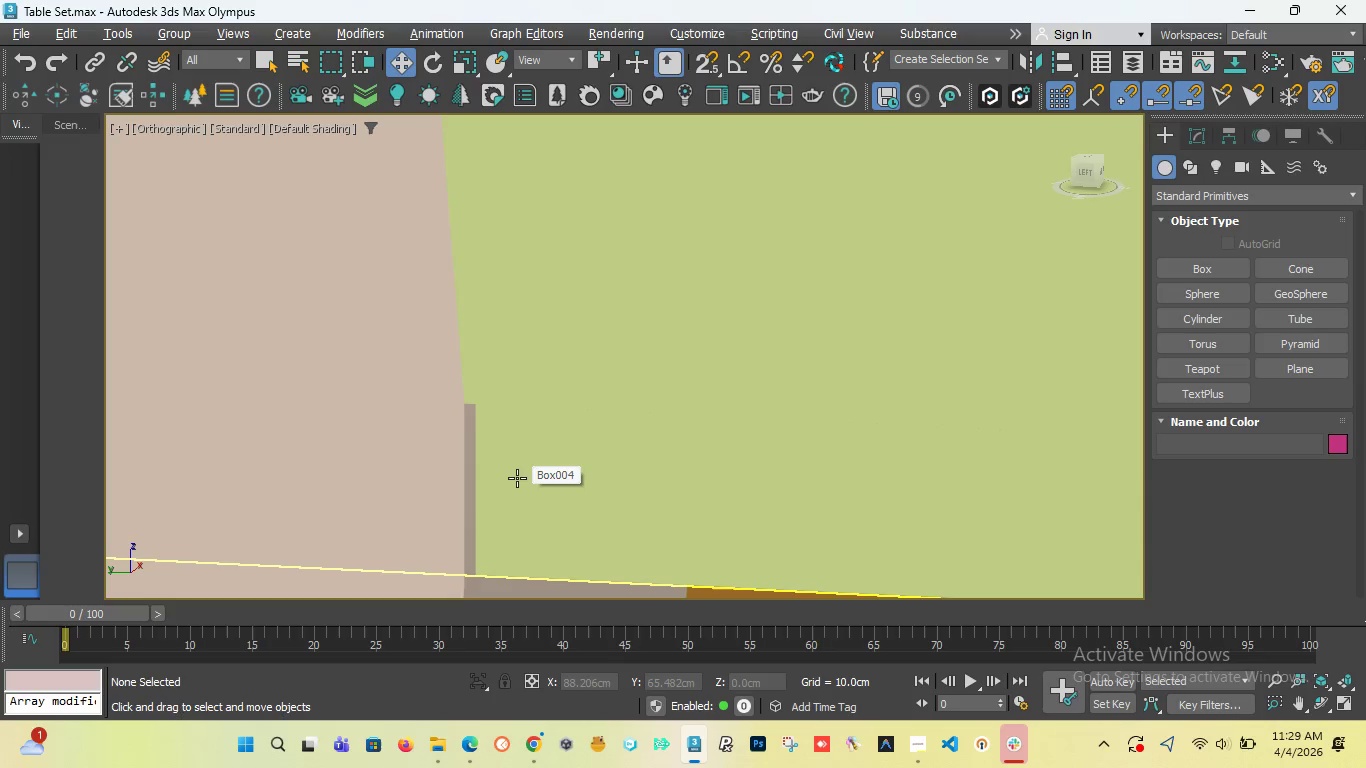 
scroll: coordinate [553, 434], scroll_direction: down, amount: 7.0
 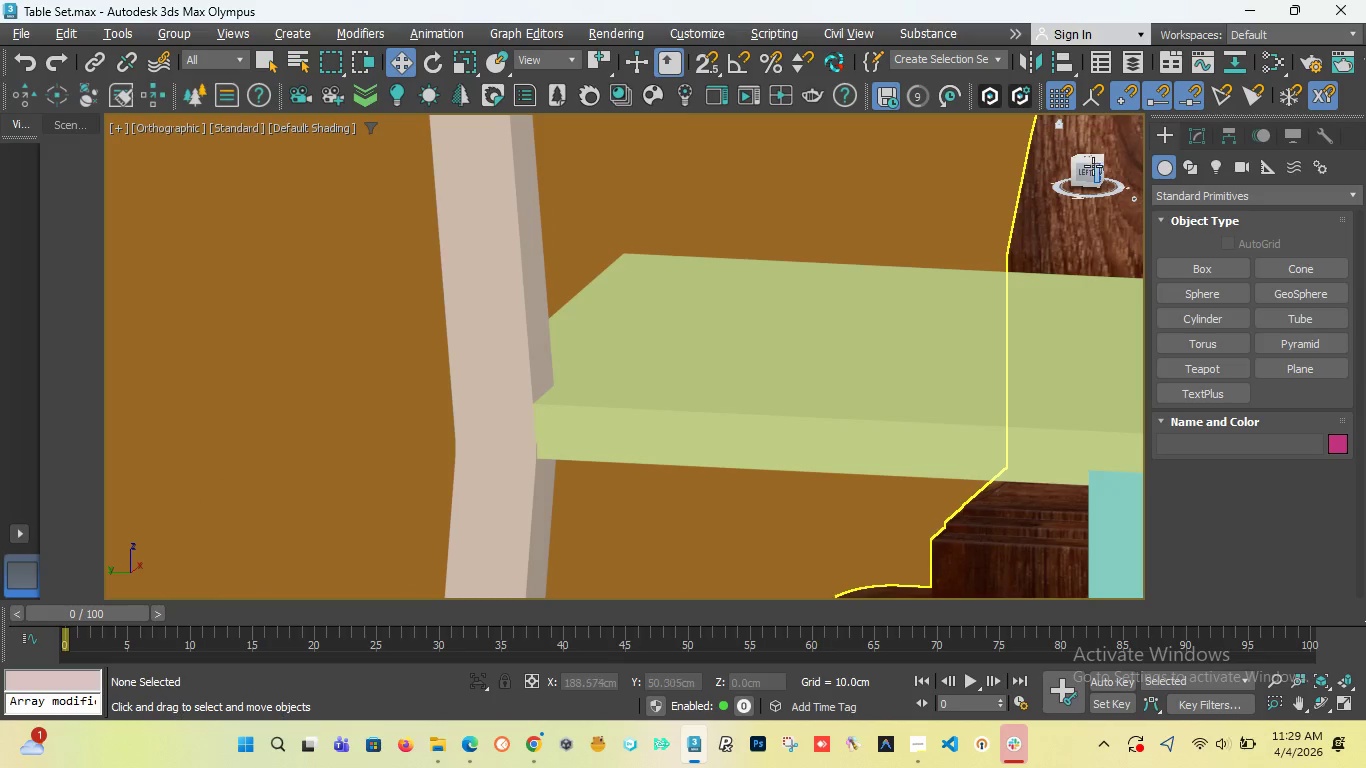 
left_click_drag(start_coordinate=[1090, 173], to_coordinate=[1131, 175])
 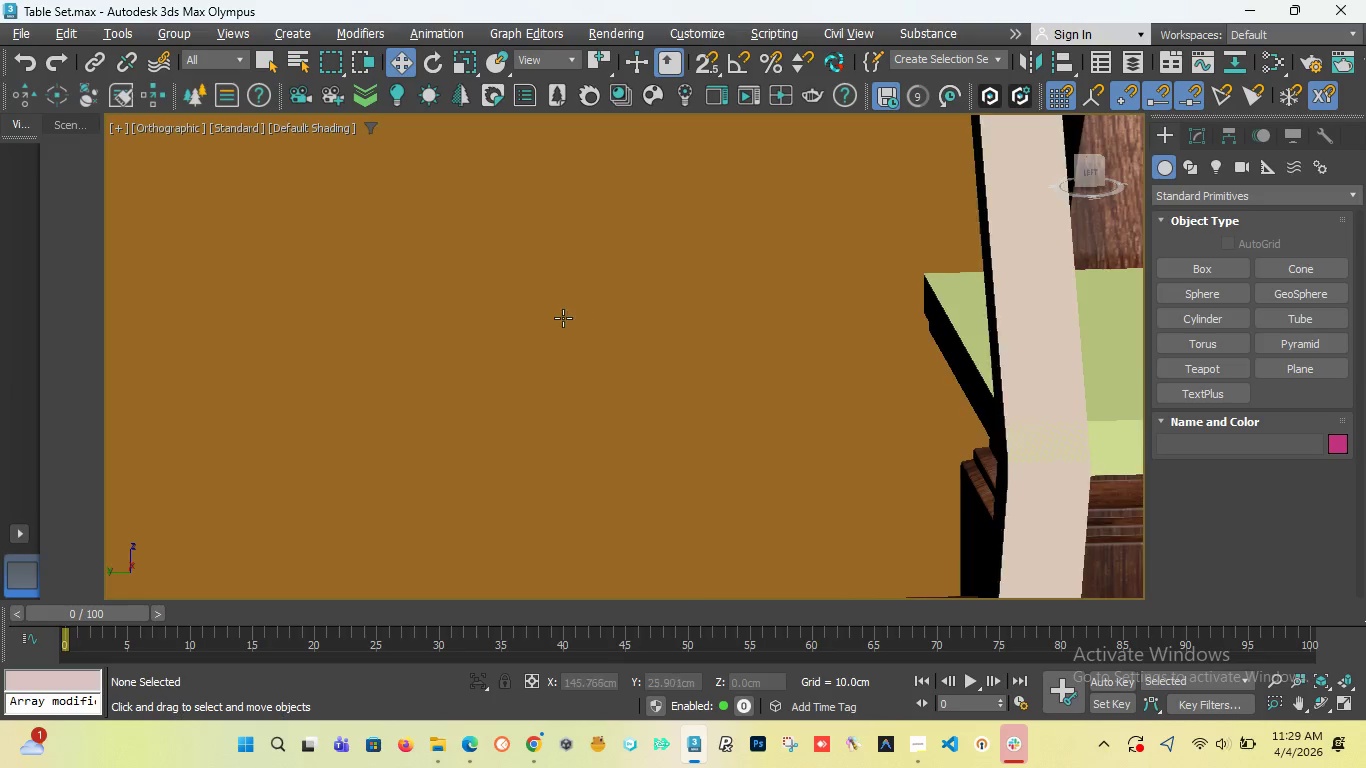 
scroll: coordinate [562, 318], scroll_direction: down, amount: 4.0
 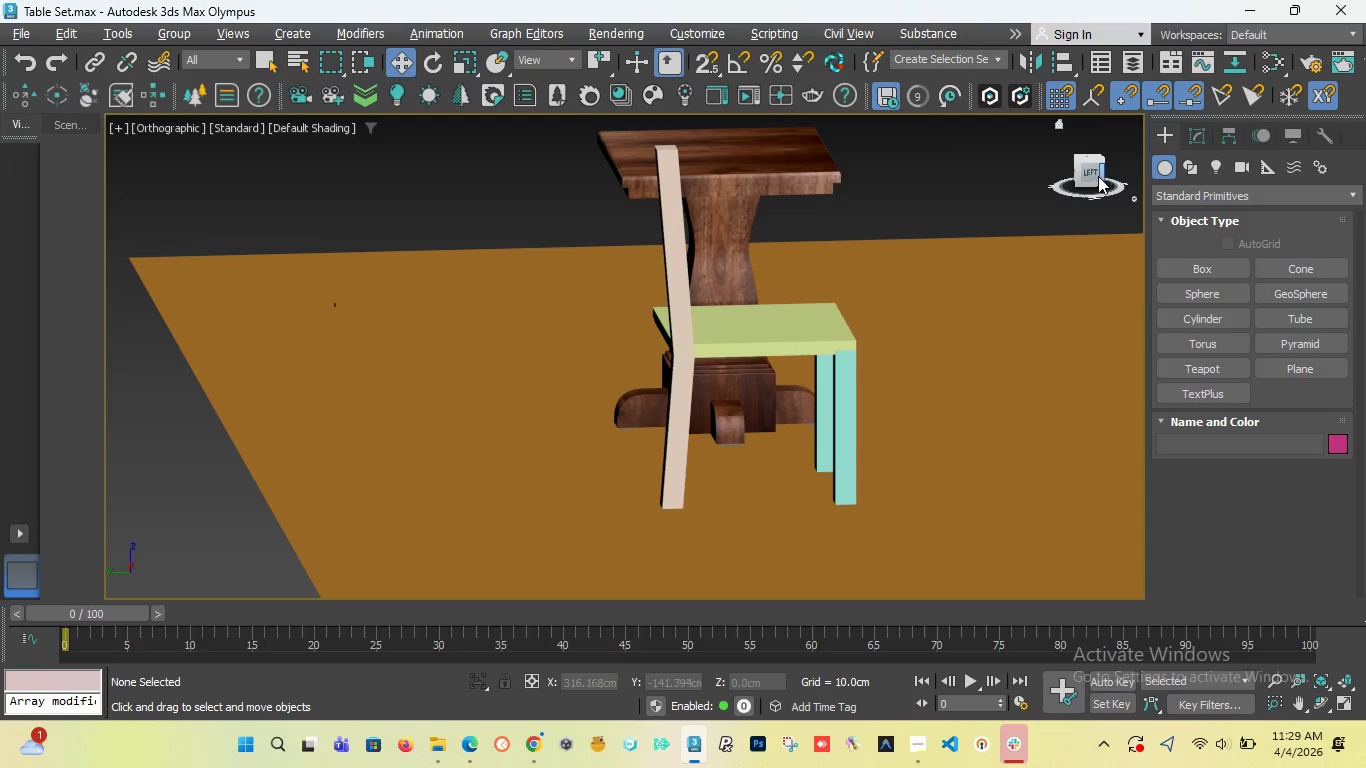 
left_click_drag(start_coordinate=[1092, 175], to_coordinate=[1120, 191])
 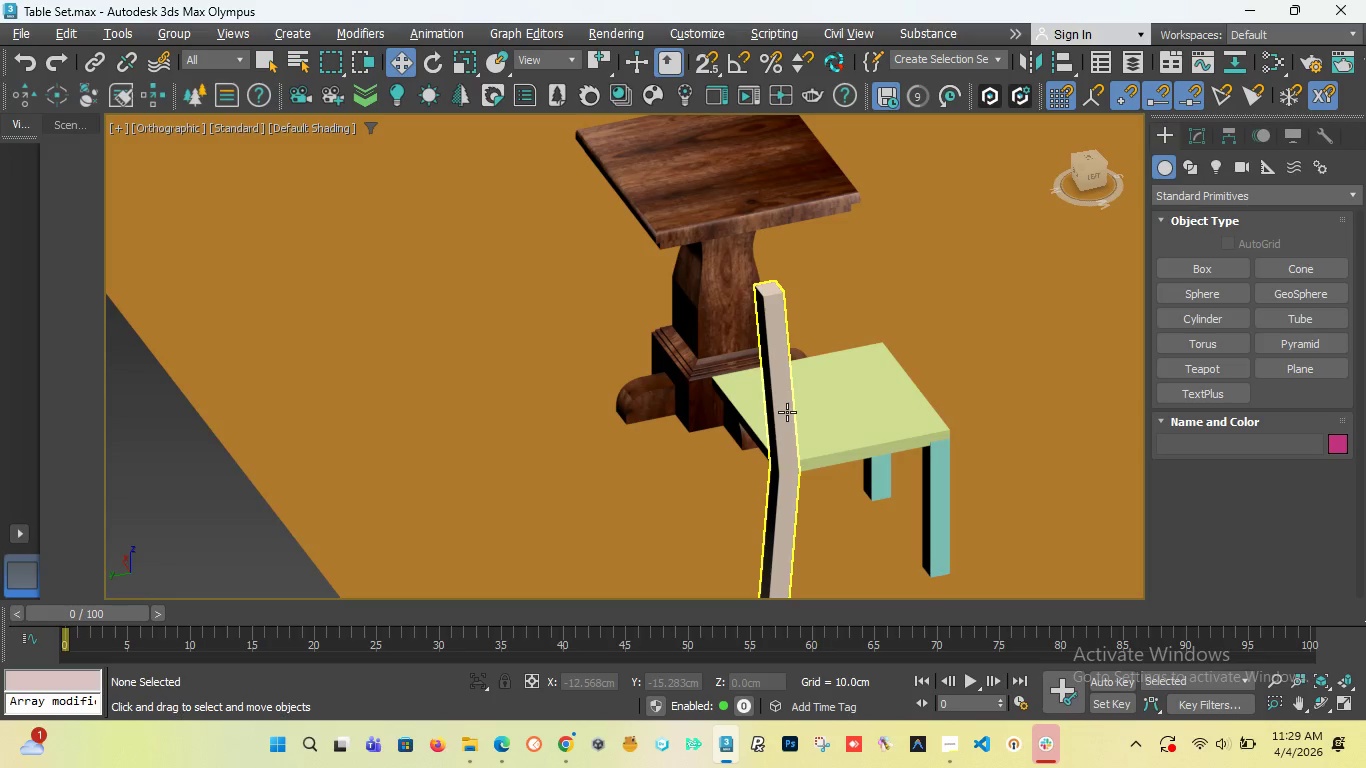 
key(T)
 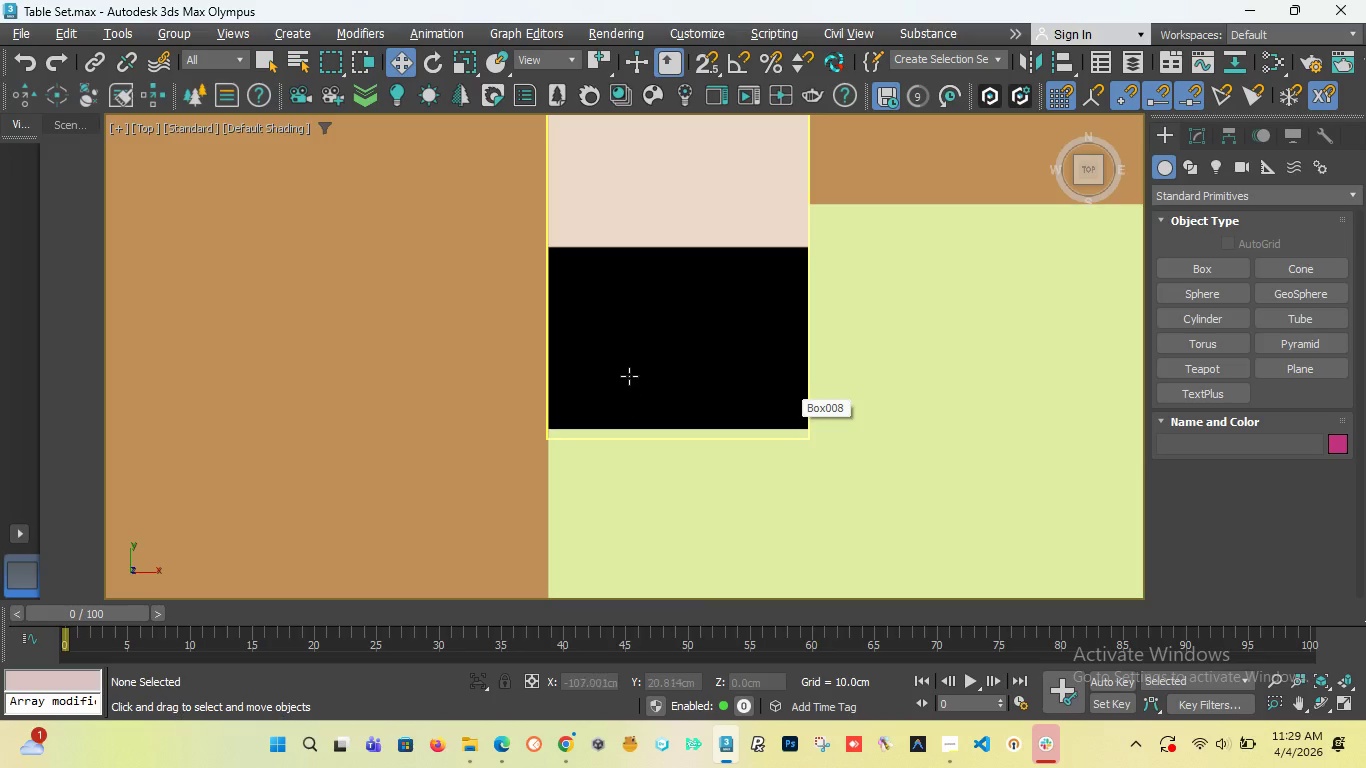 
scroll: coordinate [635, 367], scroll_direction: none, amount: 0.0
 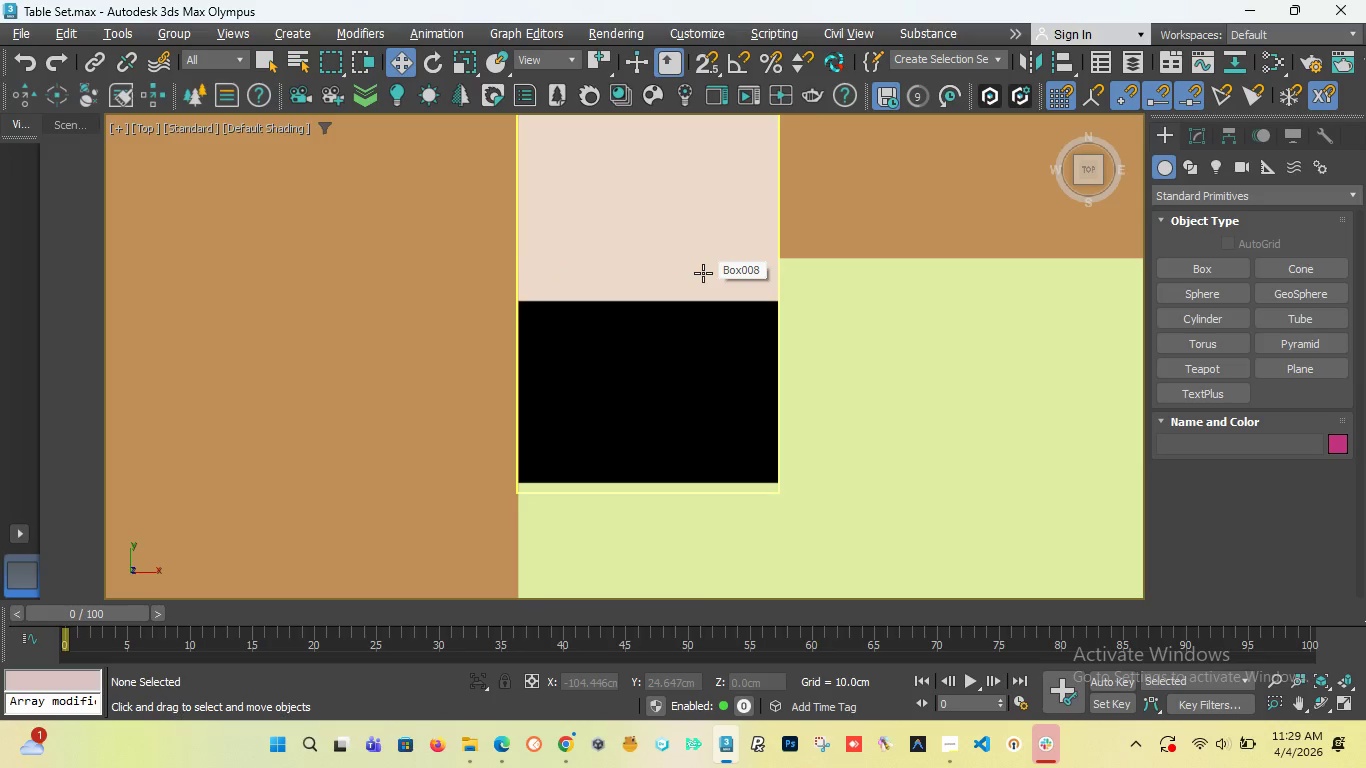 
key(F3)
 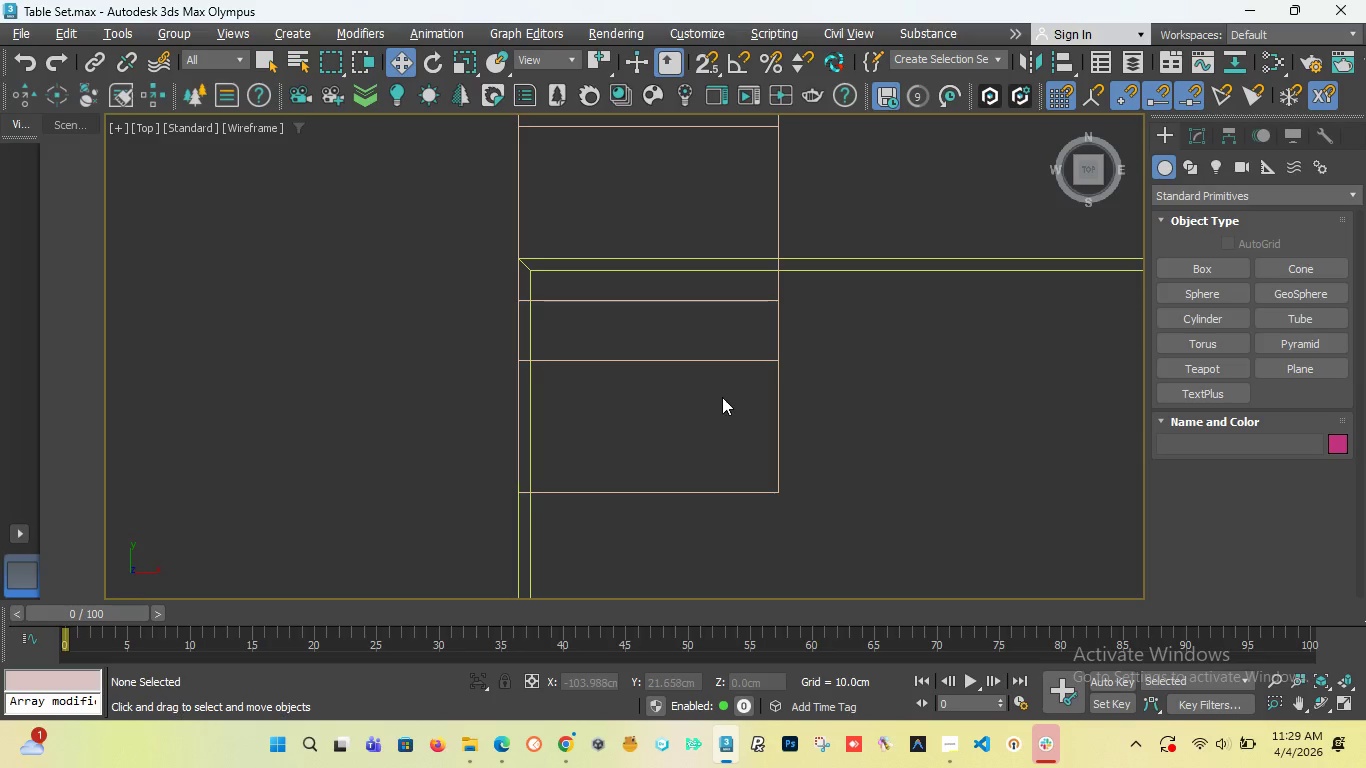 
scroll: coordinate [702, 286], scroll_direction: down, amount: 4.0
 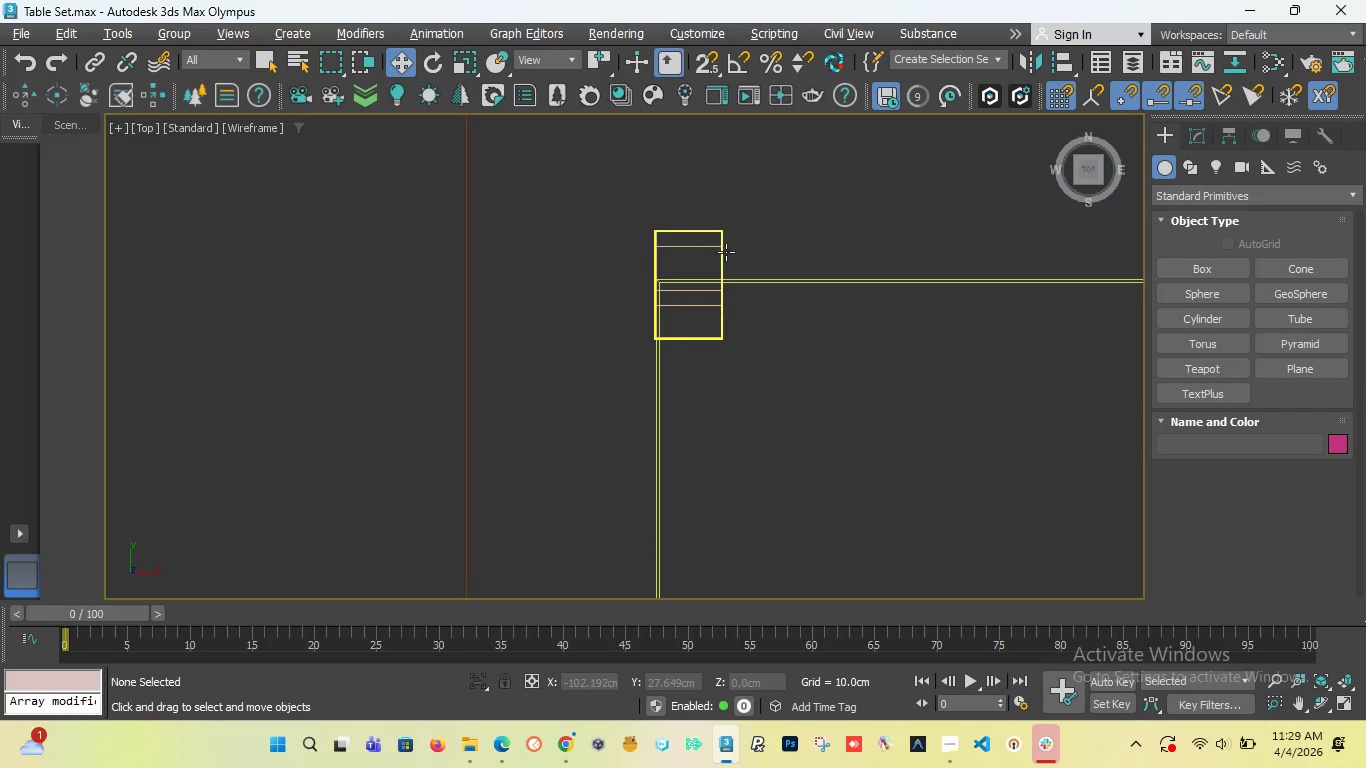 
left_click([725, 251])
 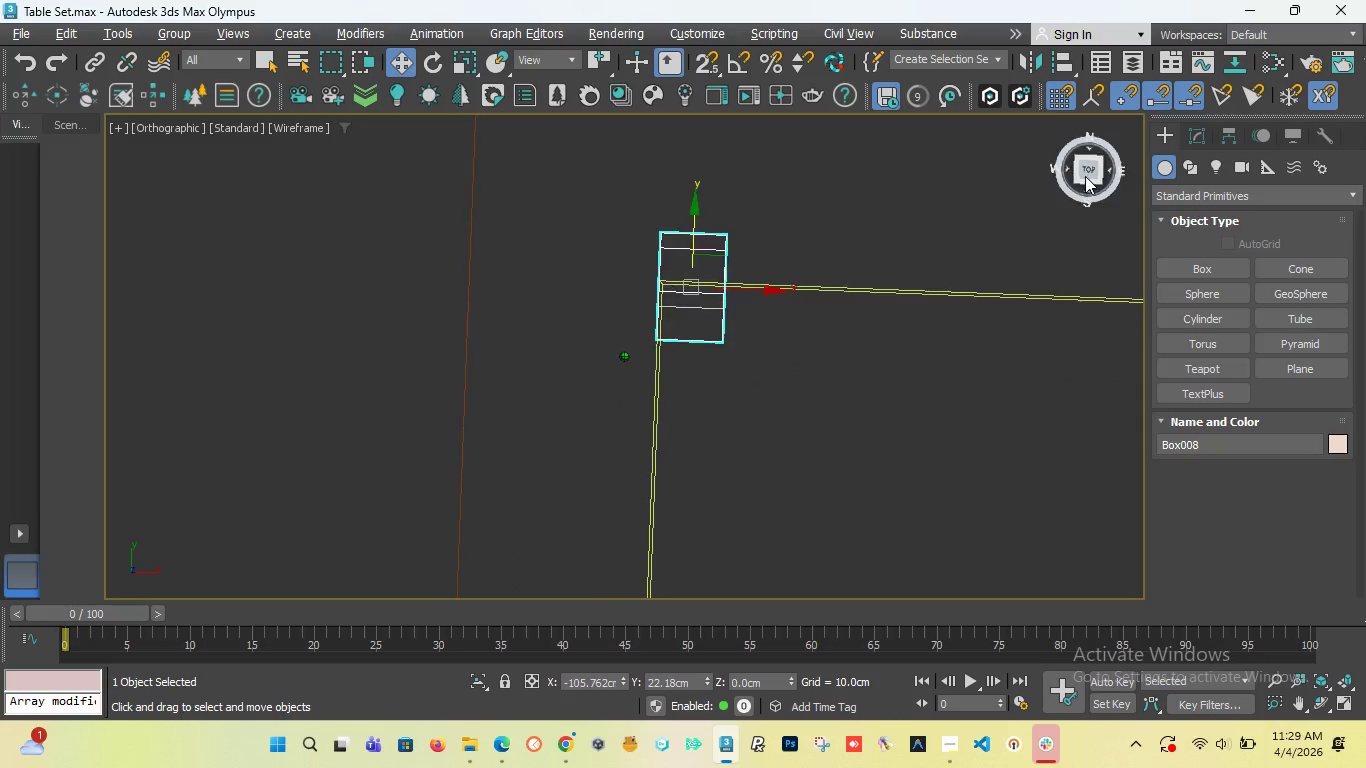 
wait(6.41)
 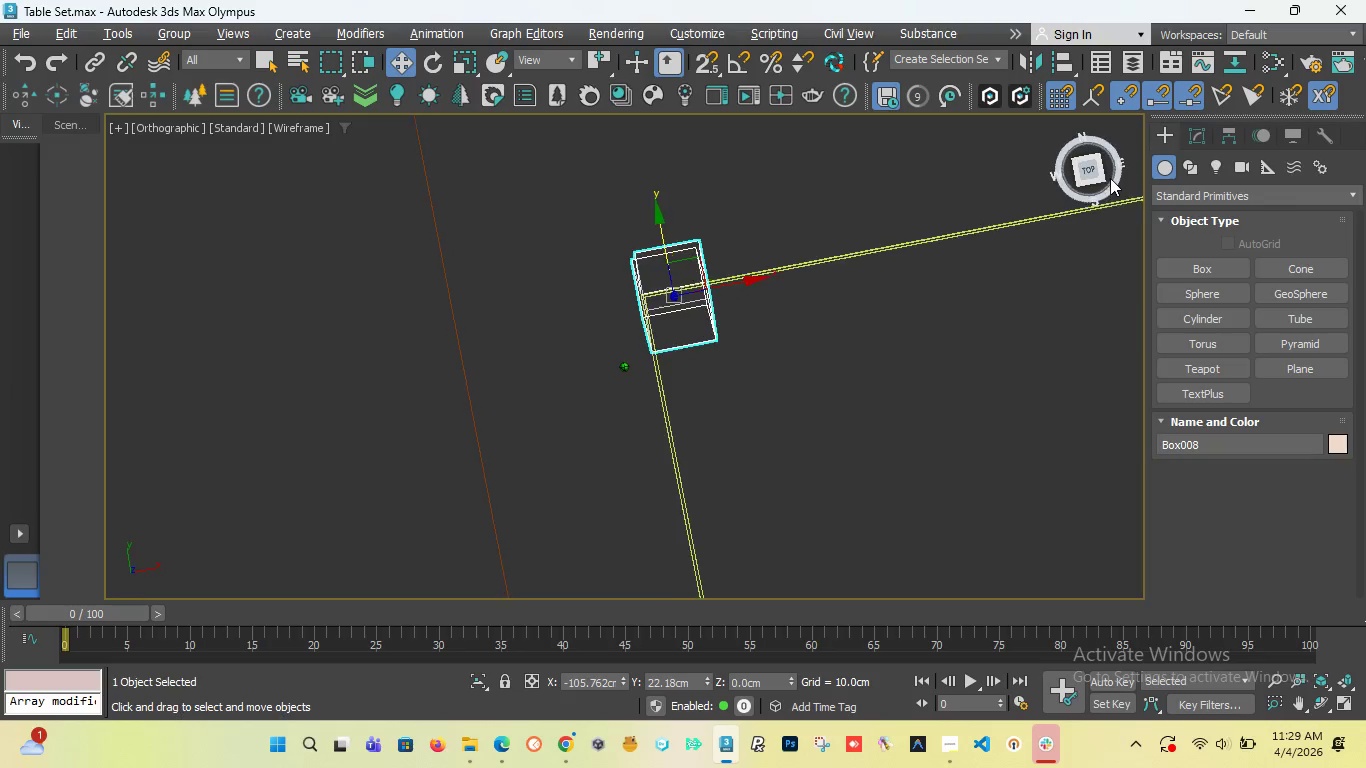 
key(T)
 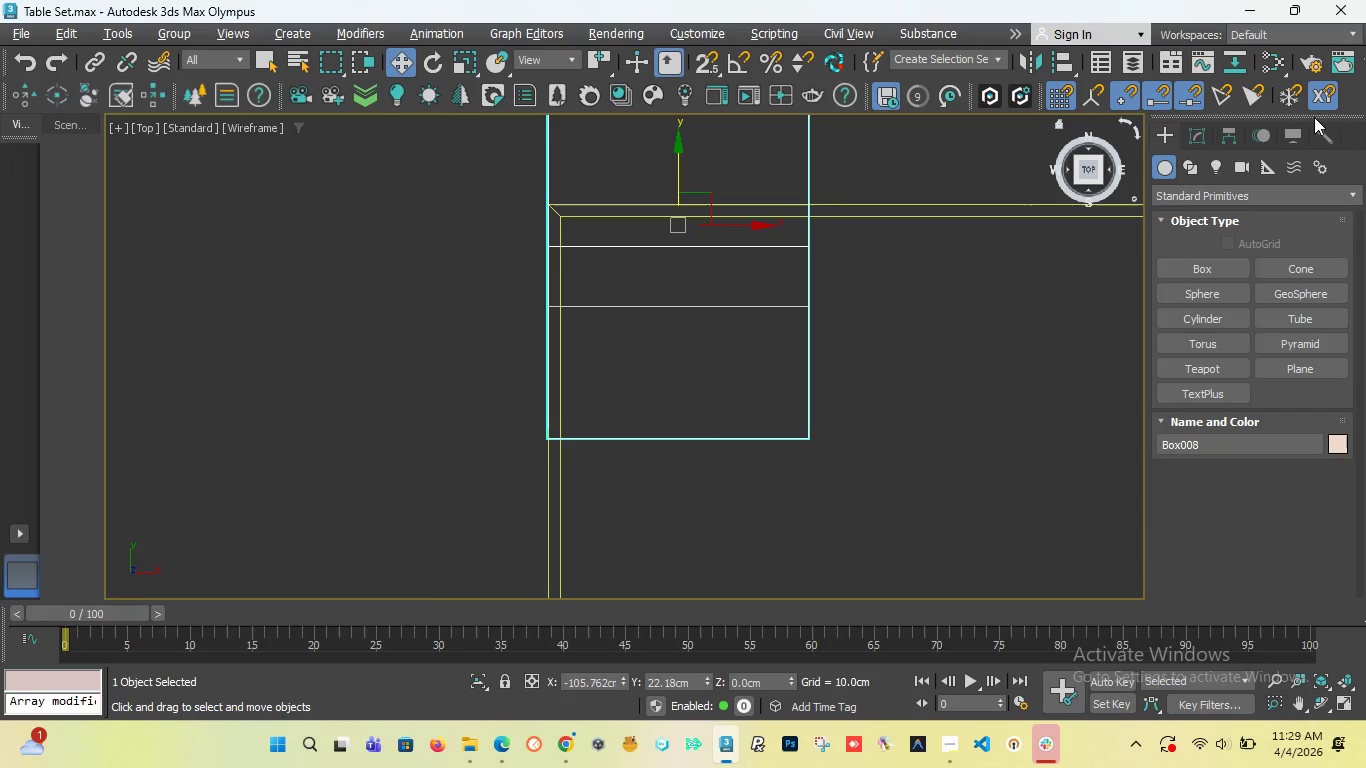 
left_click([1197, 271])
 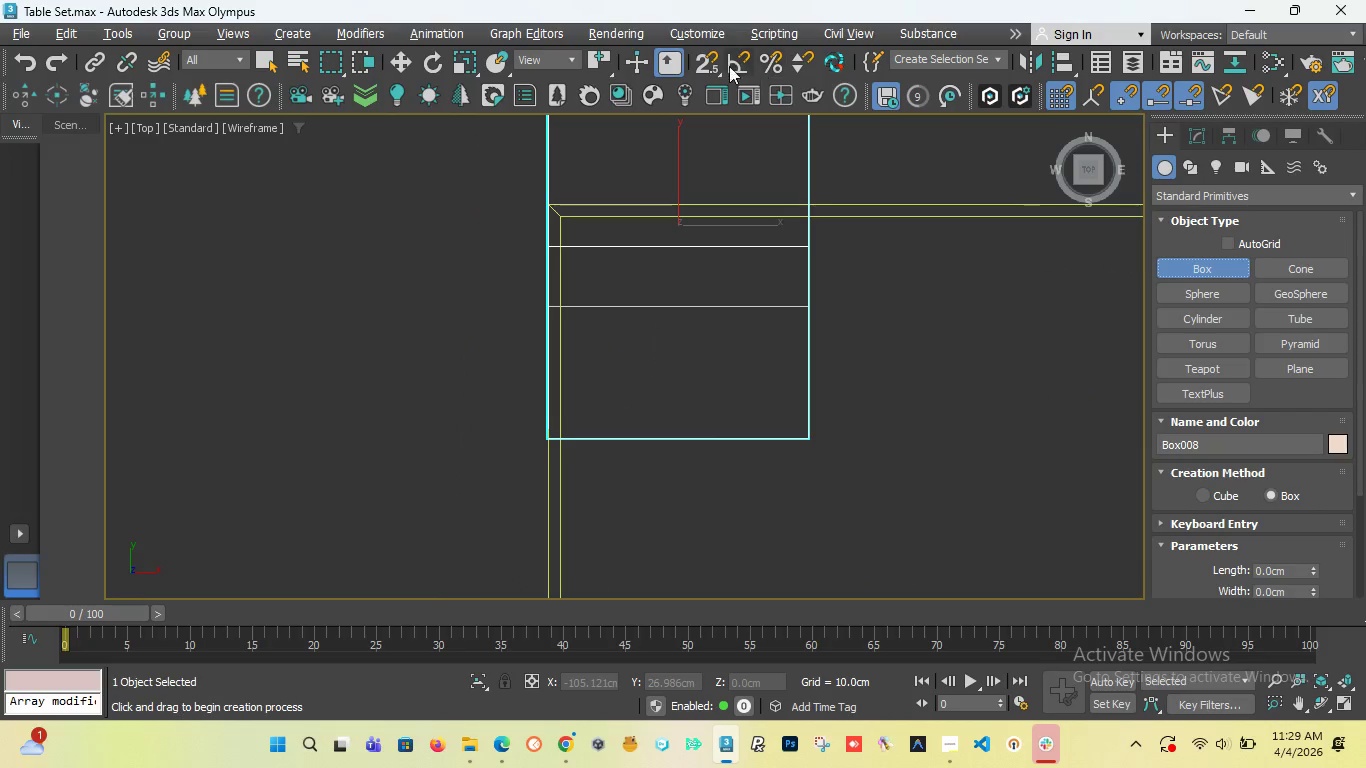 
left_click([714, 66])
 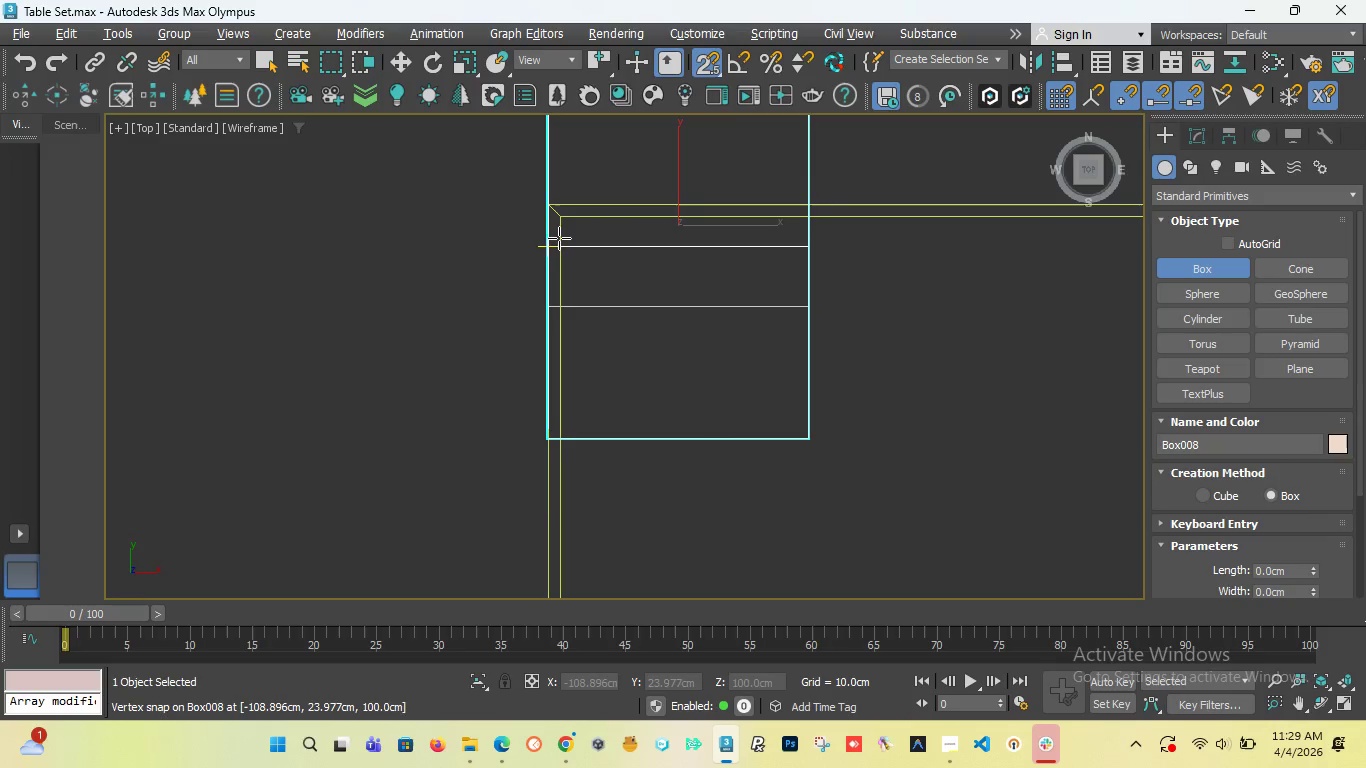 
left_click_drag(start_coordinate=[546, 206], to_coordinate=[806, 439])
 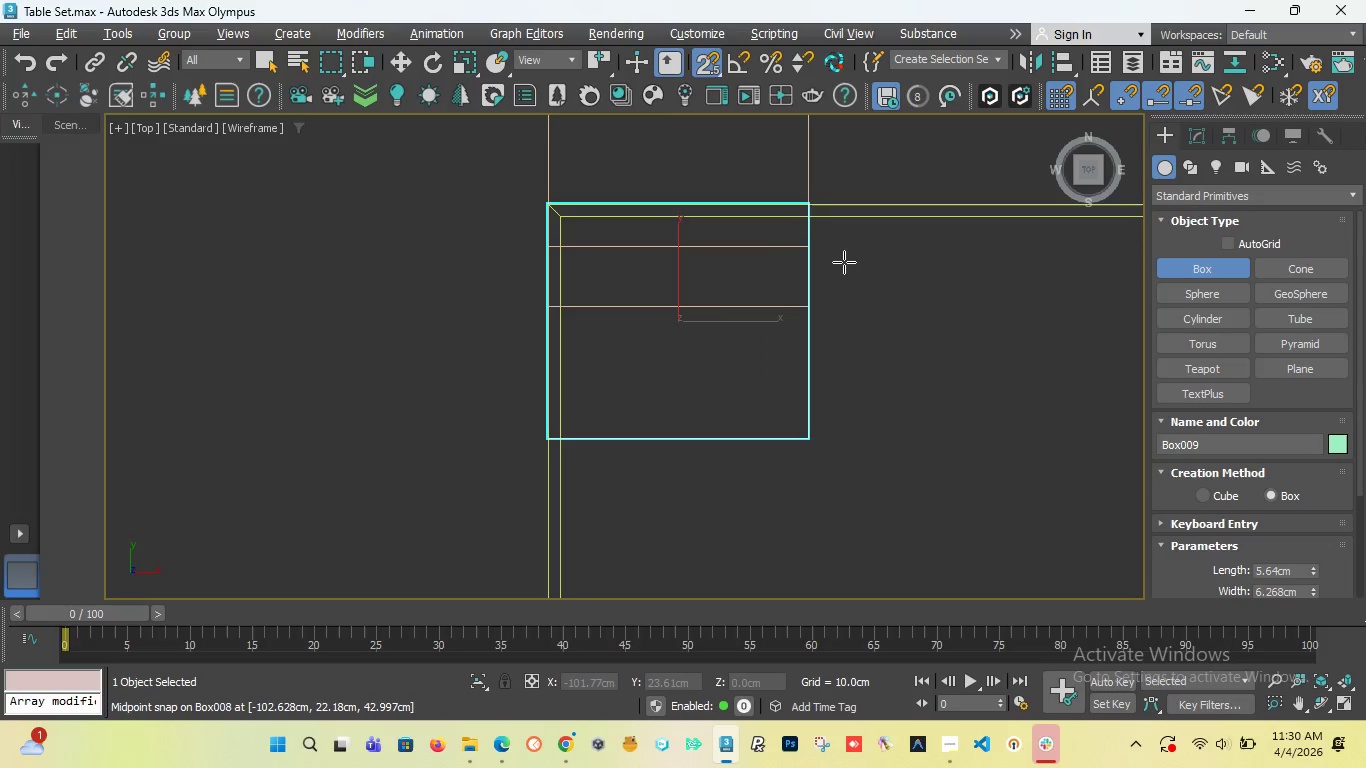 
left_click([844, 262])
 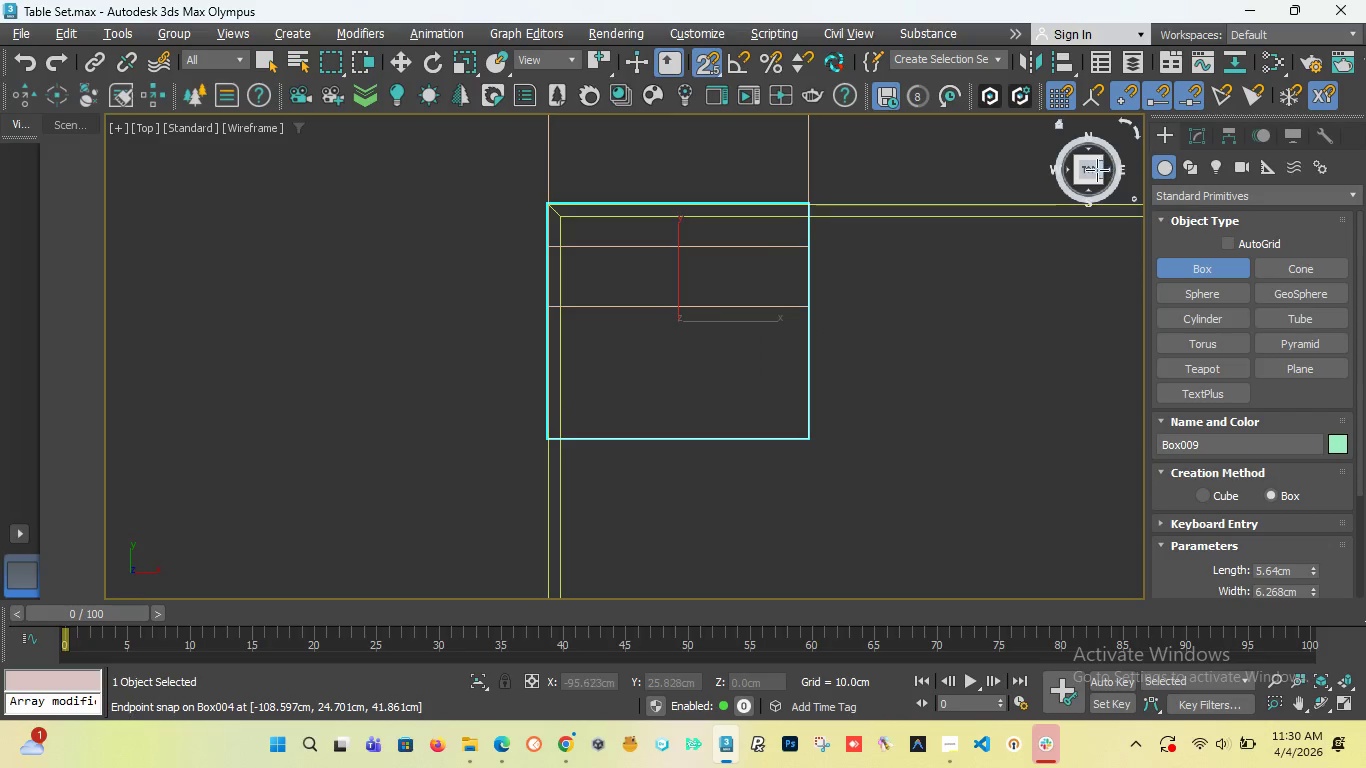 
left_click_drag(start_coordinate=[1091, 170], to_coordinate=[136, 130])
 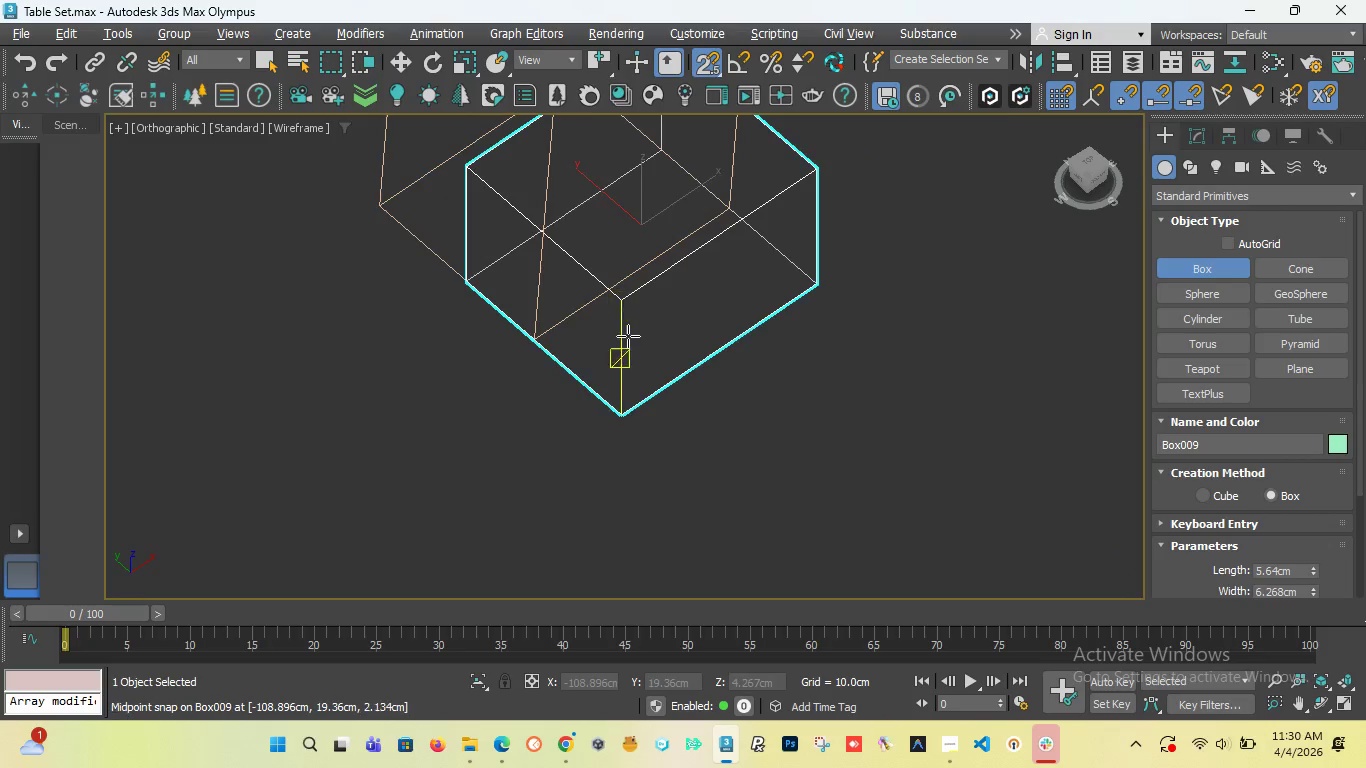 
scroll: coordinate [696, 294], scroll_direction: down, amount: 8.0
 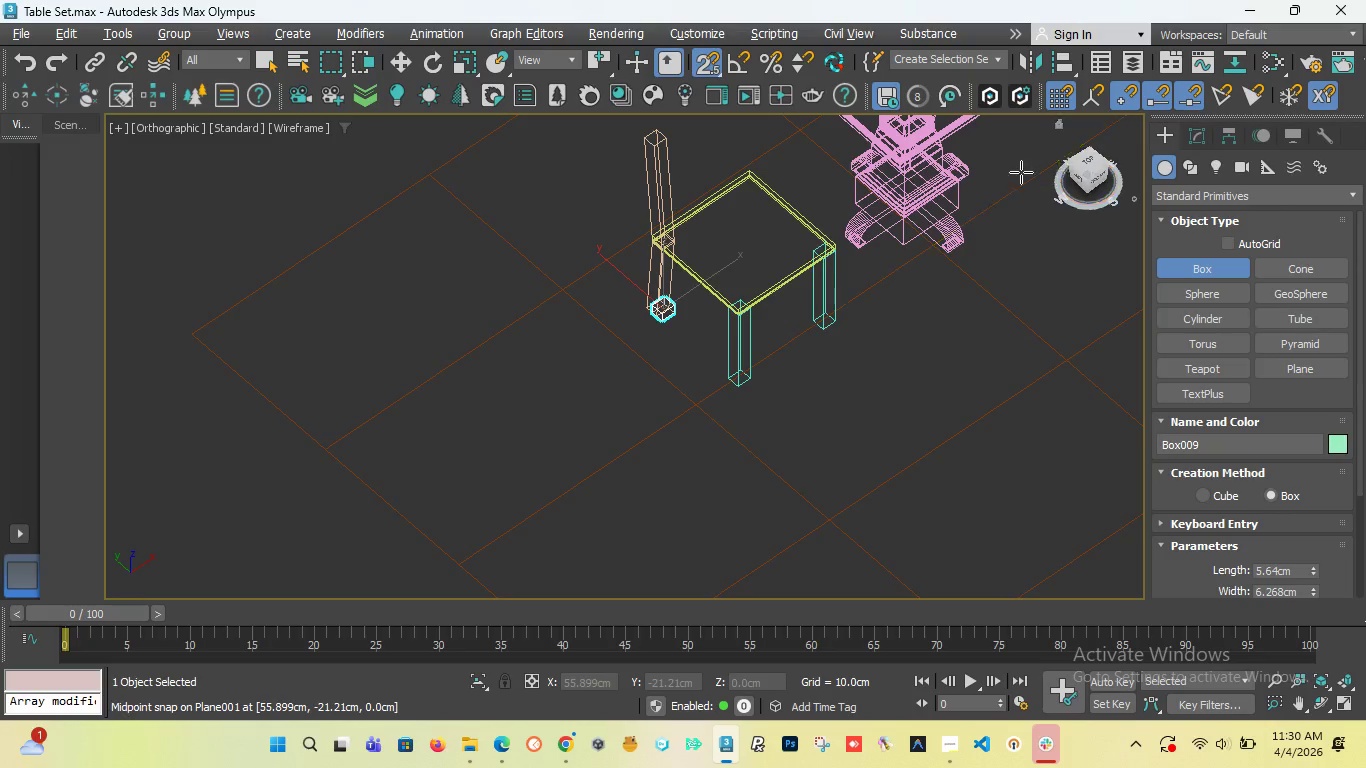 
mouse_move([925, 246])
 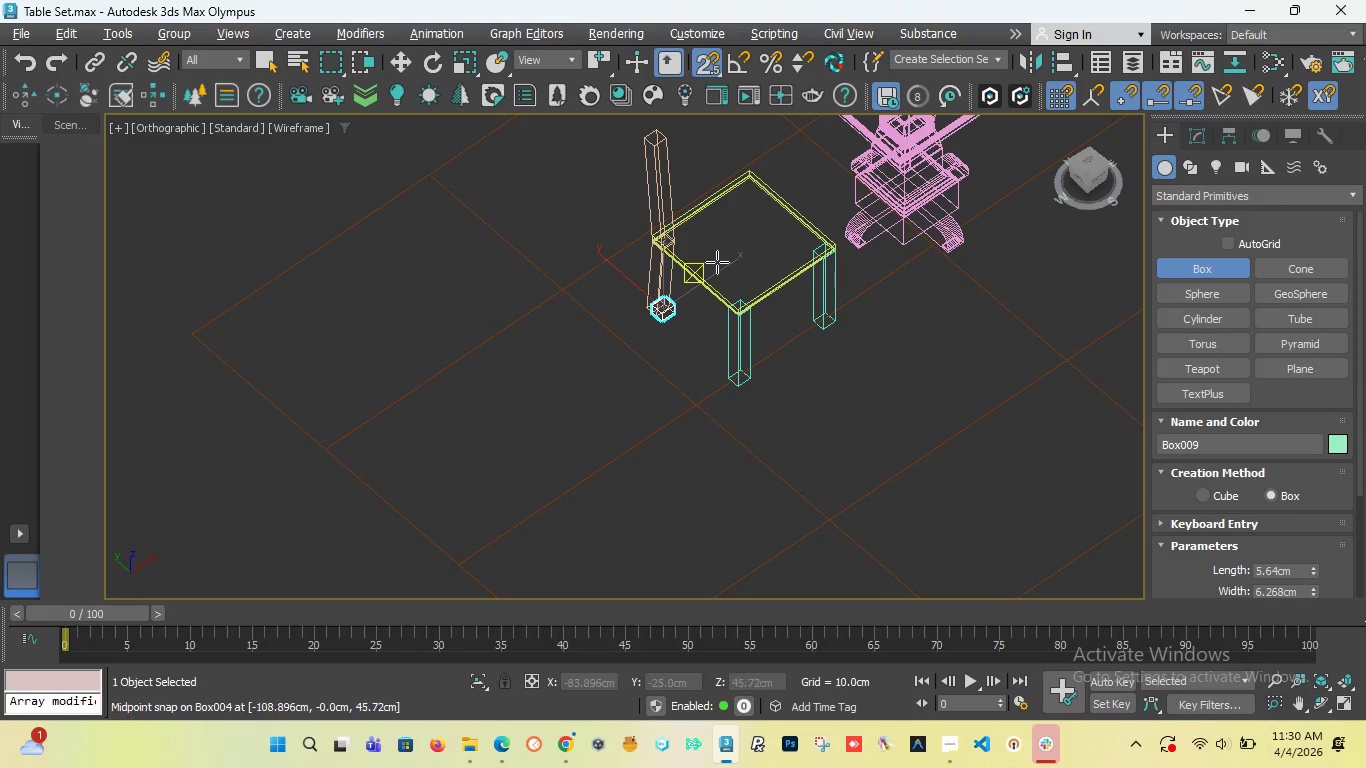 
key(L)
 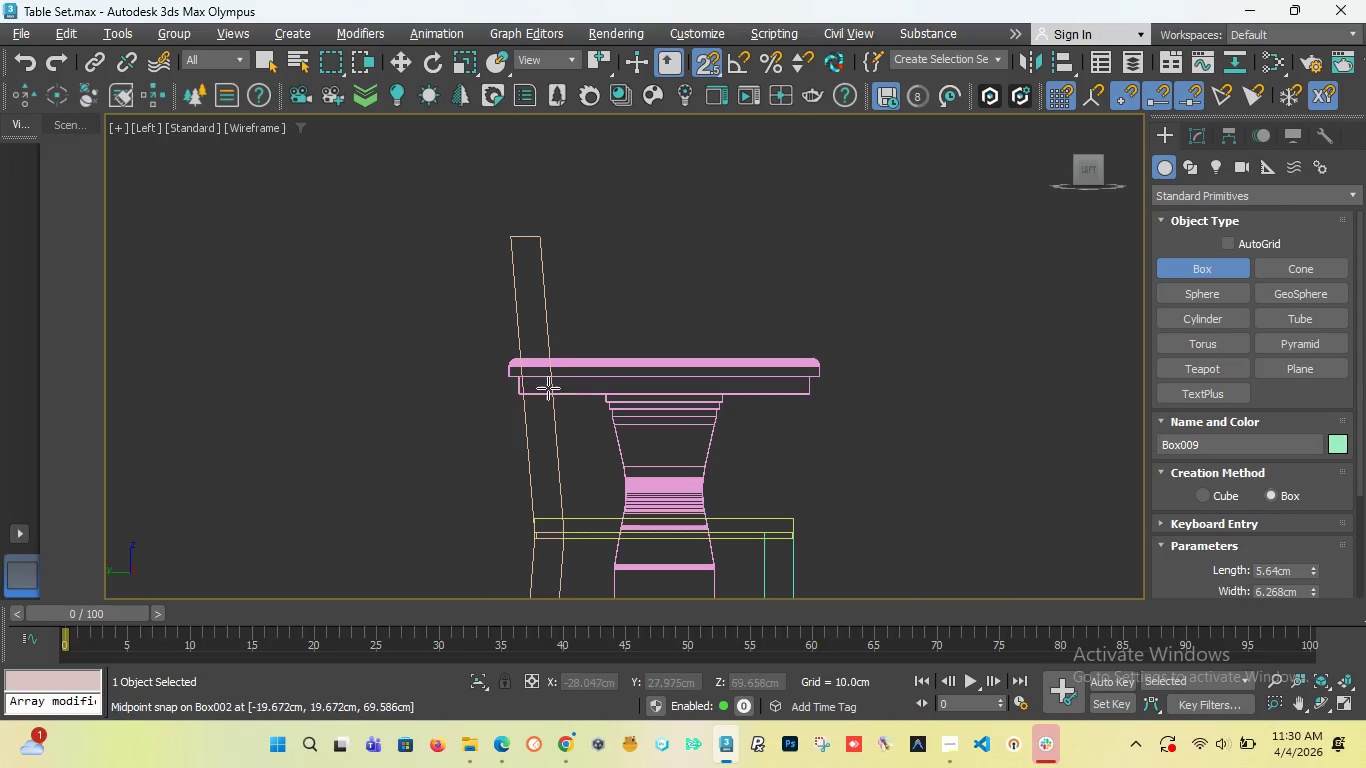 
scroll: coordinate [555, 323], scroll_direction: down, amount: 4.0
 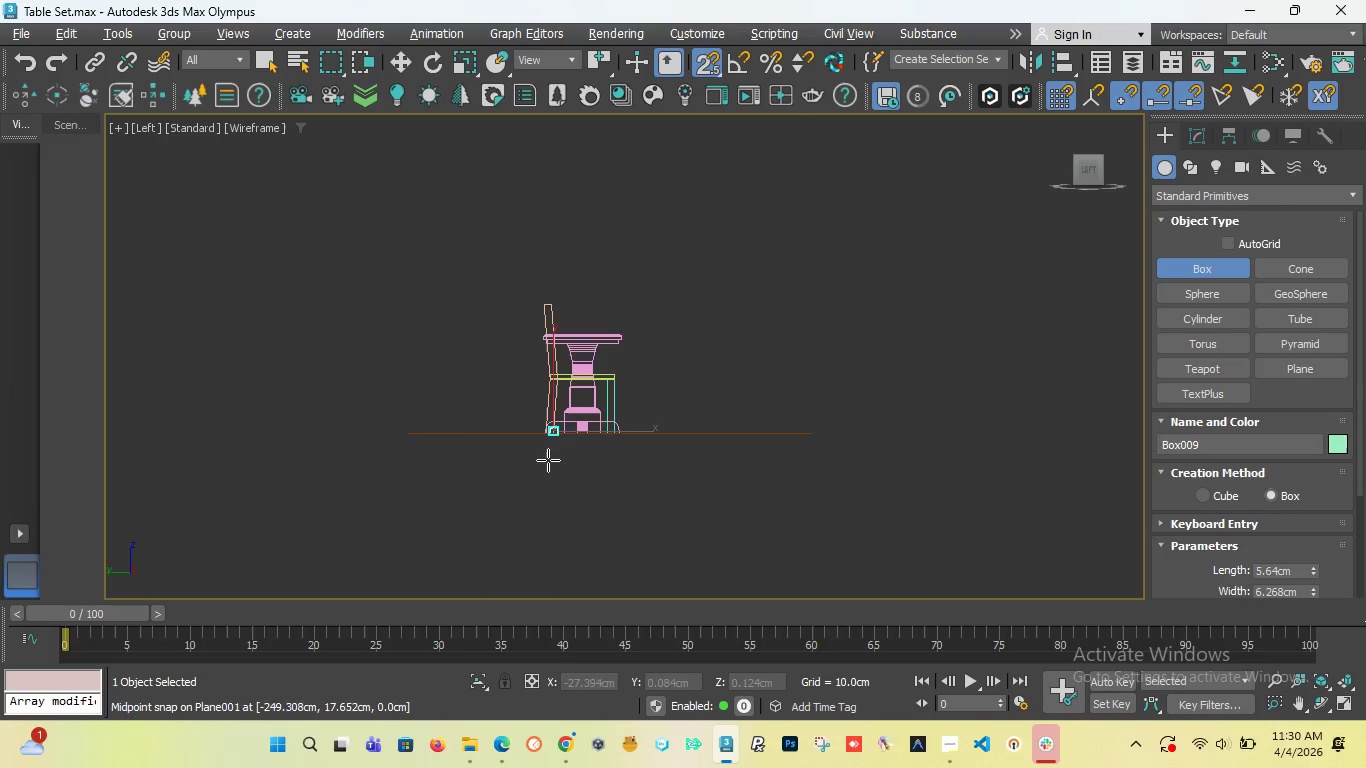 
scroll: coordinate [596, 349], scroll_direction: up, amount: 4.0
 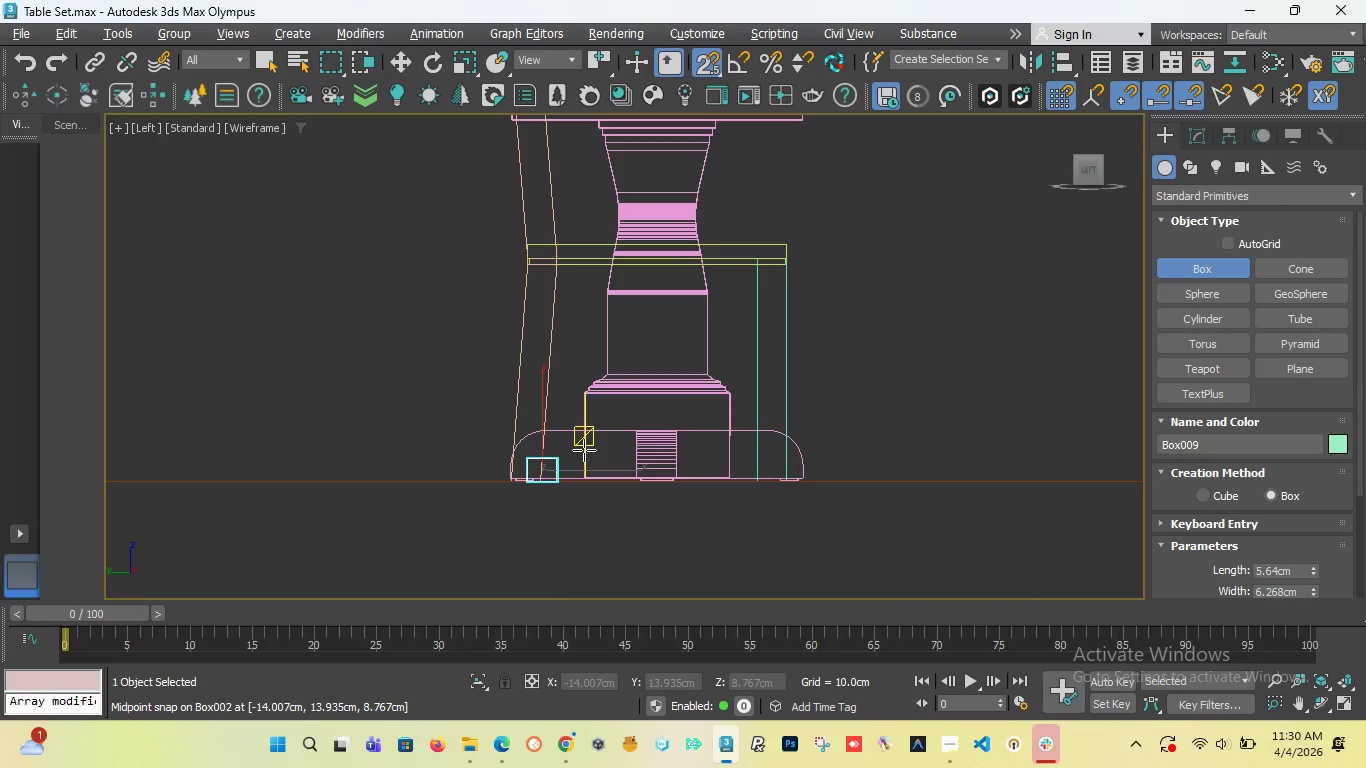 
key(W)
 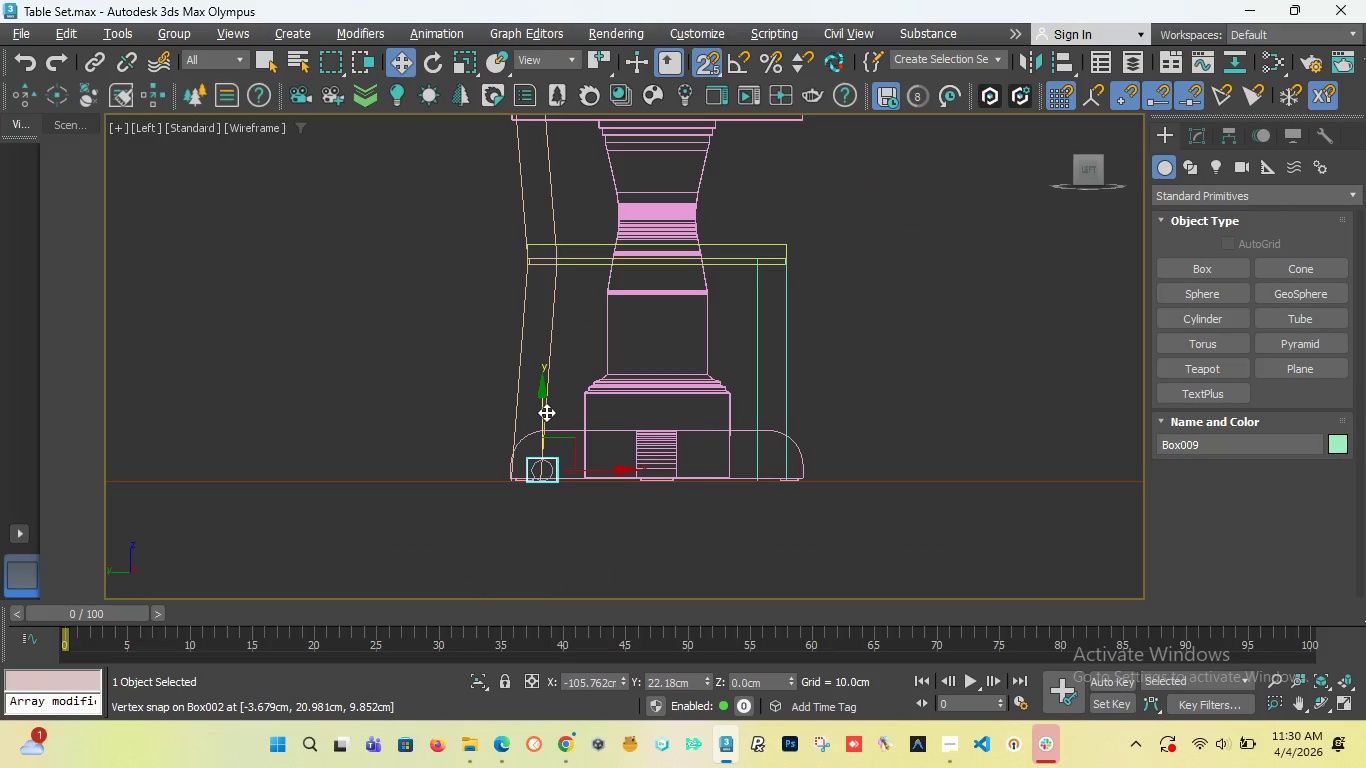 
left_click_drag(start_coordinate=[545, 411], to_coordinate=[547, 252])
 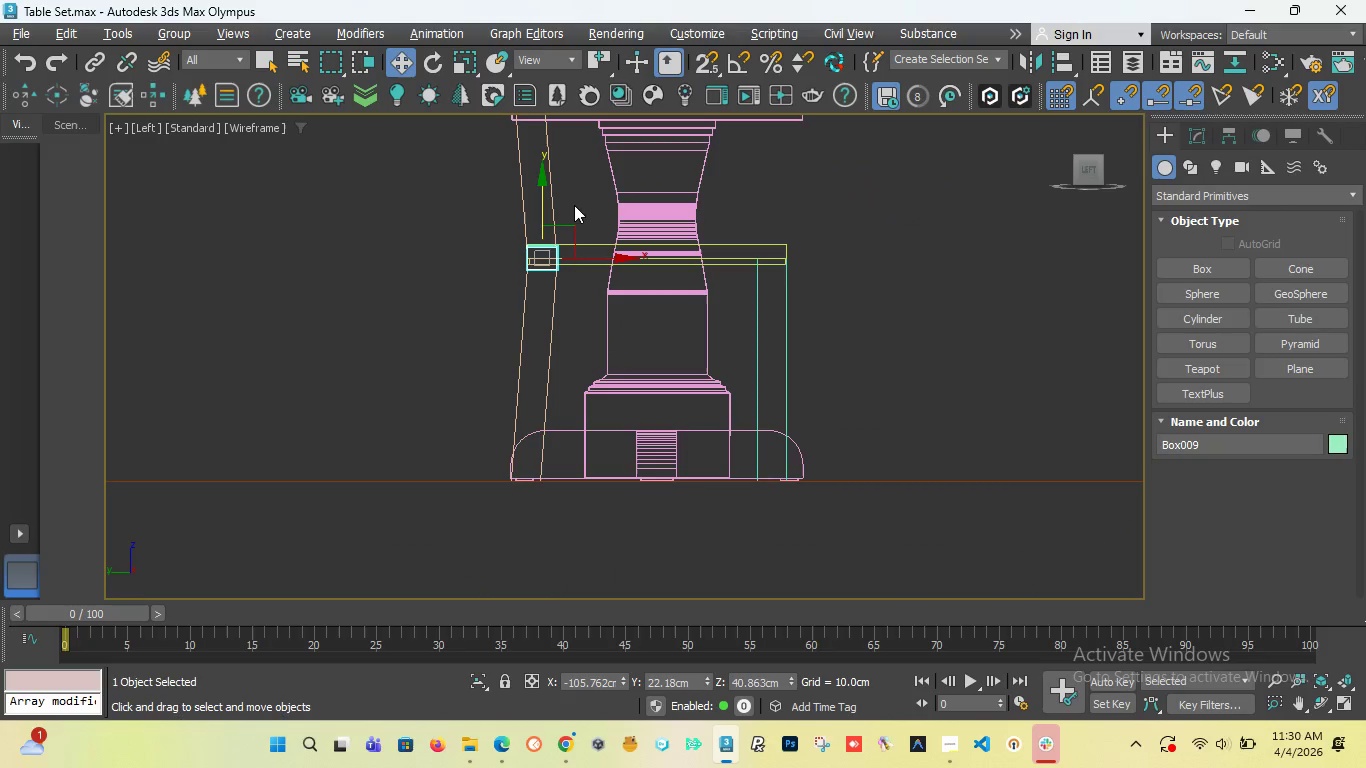 
scroll: coordinate [541, 250], scroll_direction: up, amount: 5.0
 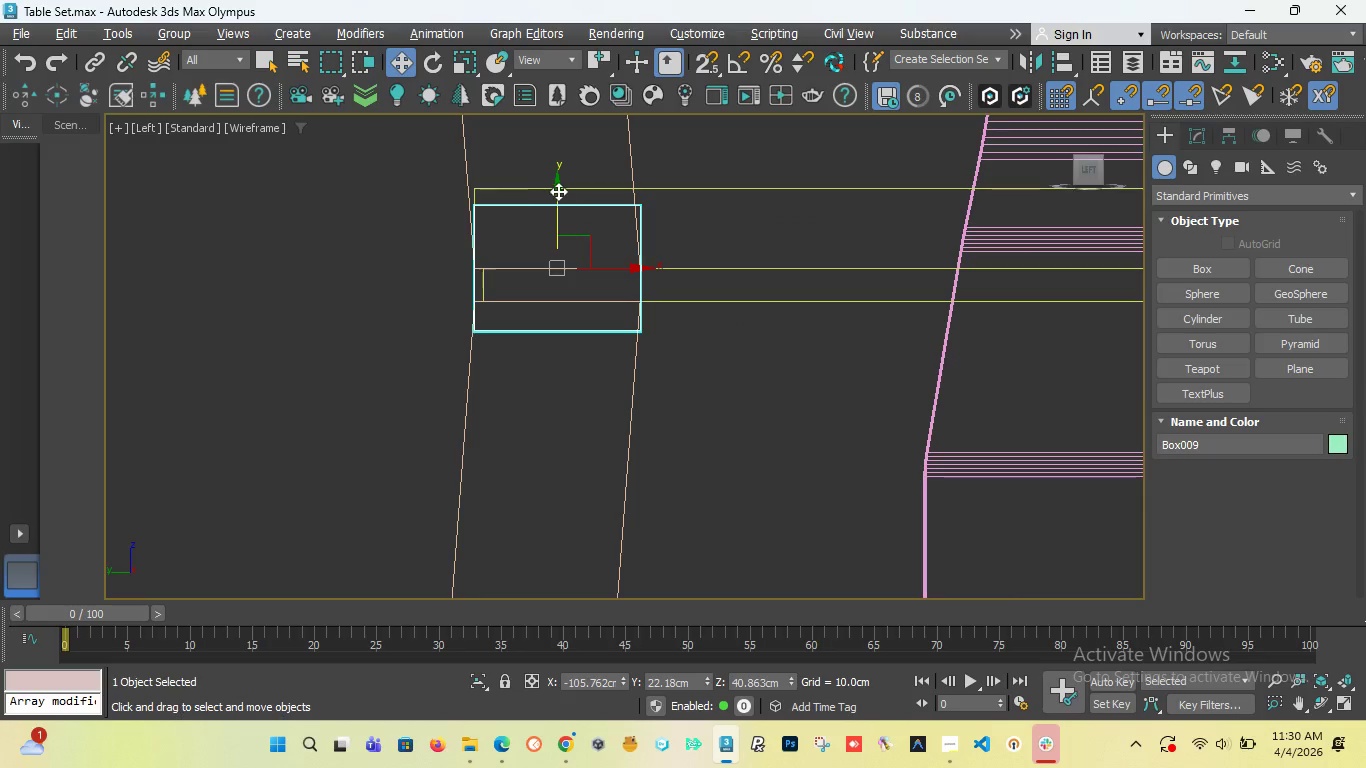 
left_click_drag(start_coordinate=[558, 191], to_coordinate=[561, 167])
 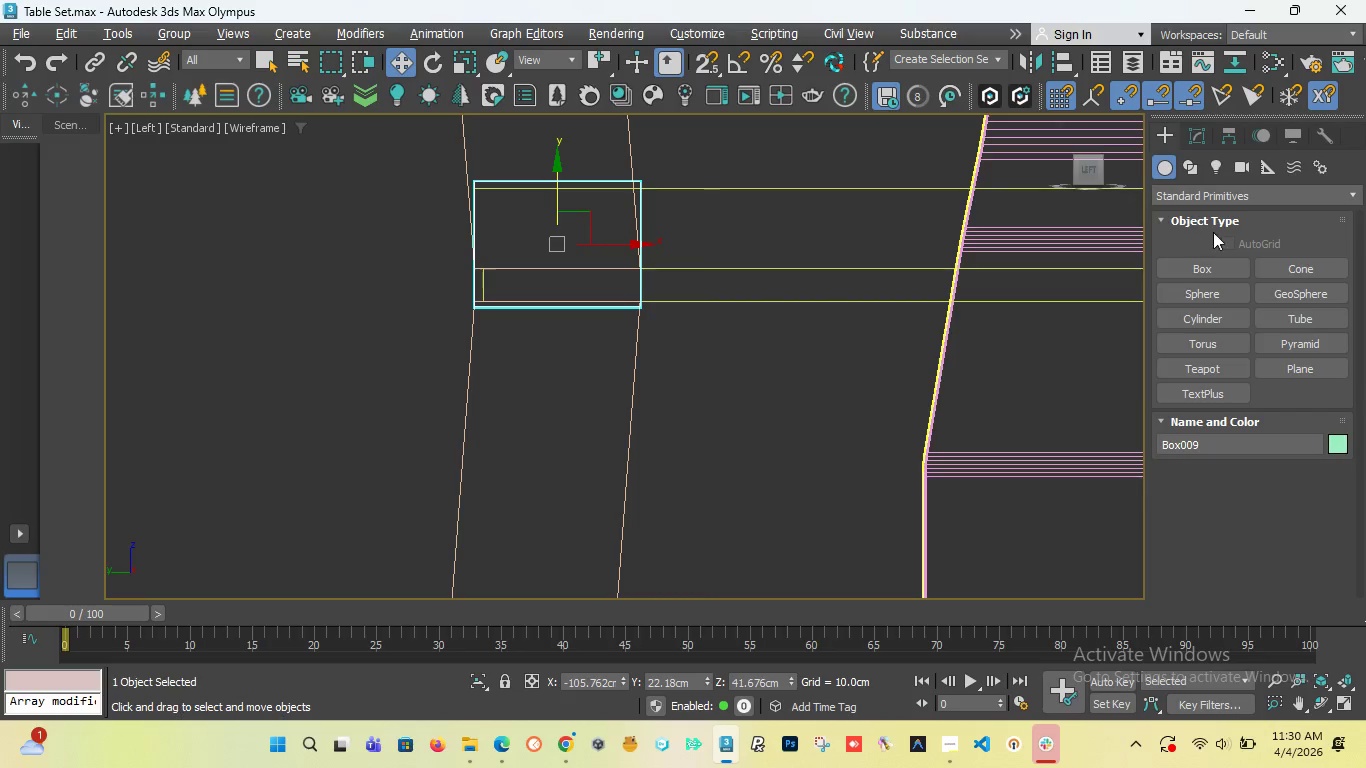 
wait(7.94)
 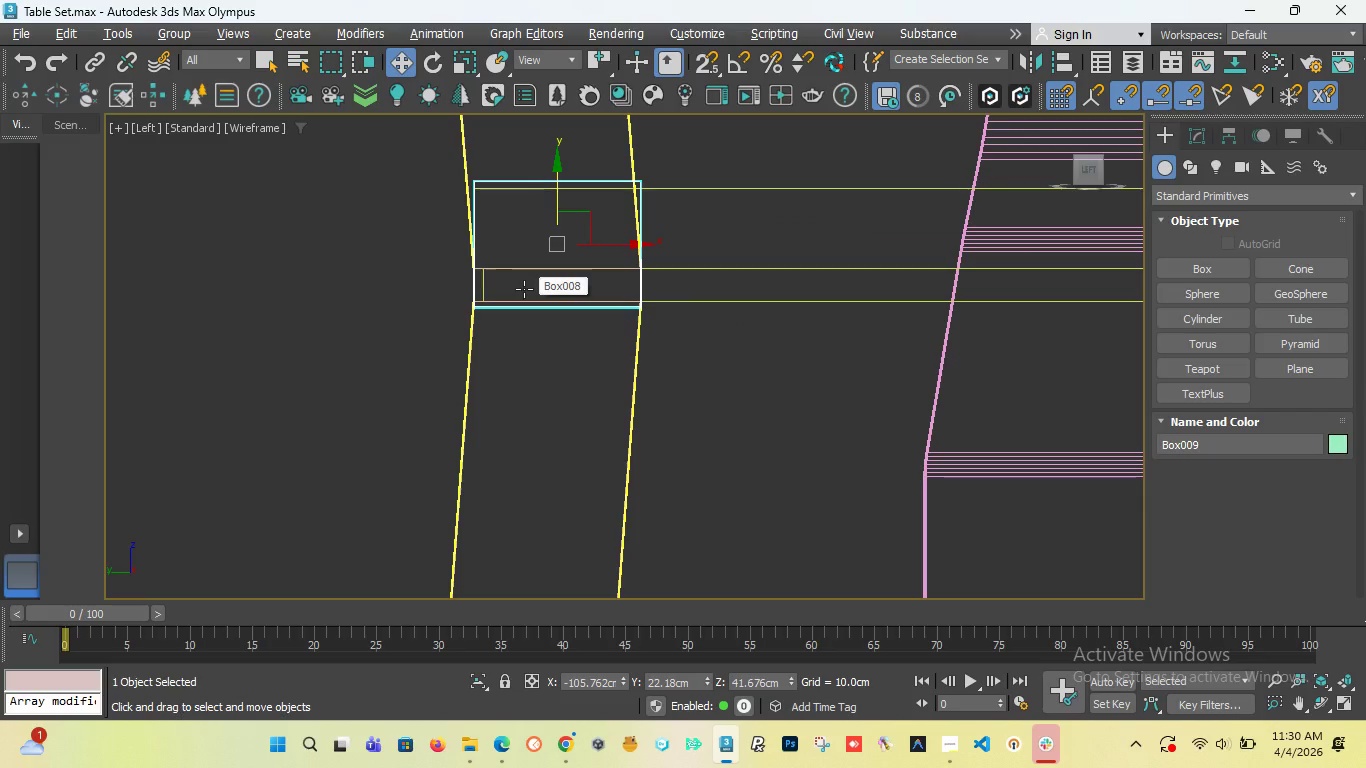 
left_click([1195, 192])
 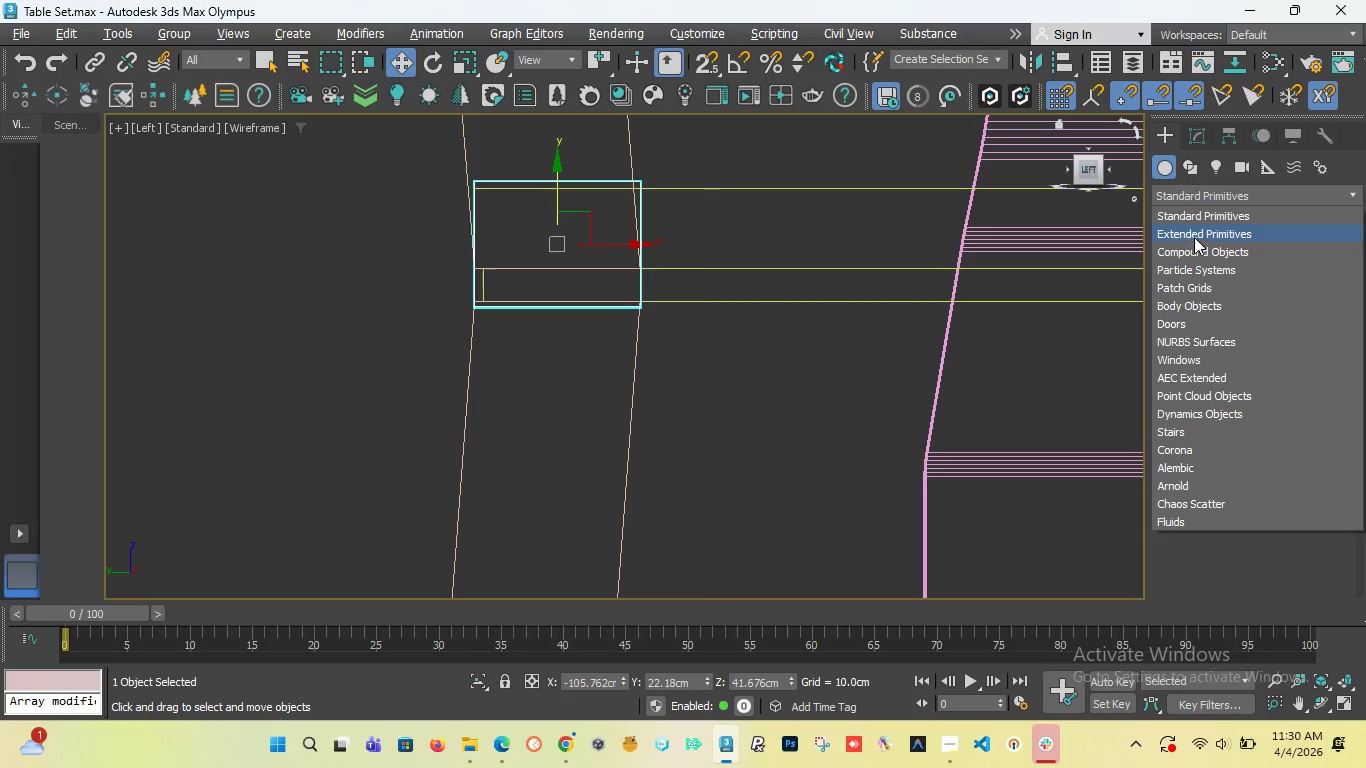 
left_click([1195, 211])
 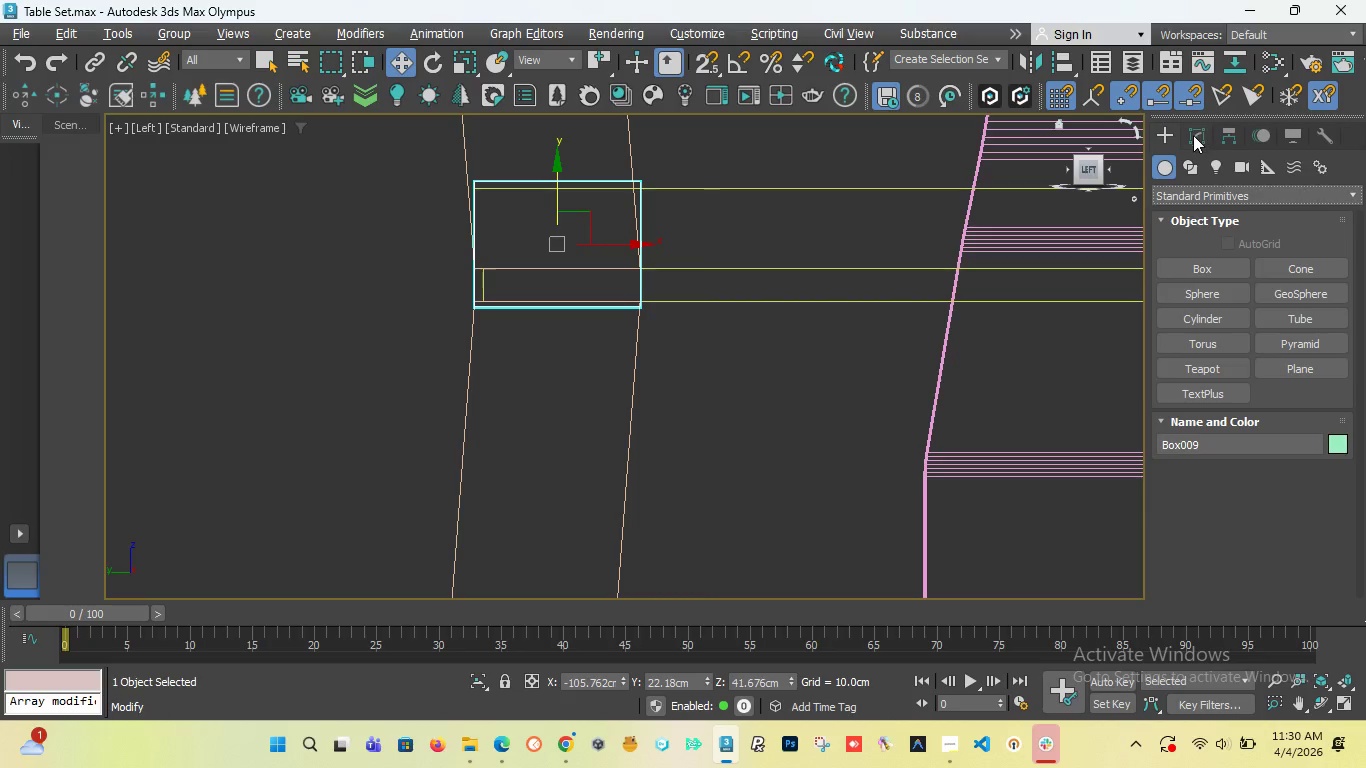 
left_click([1193, 135])
 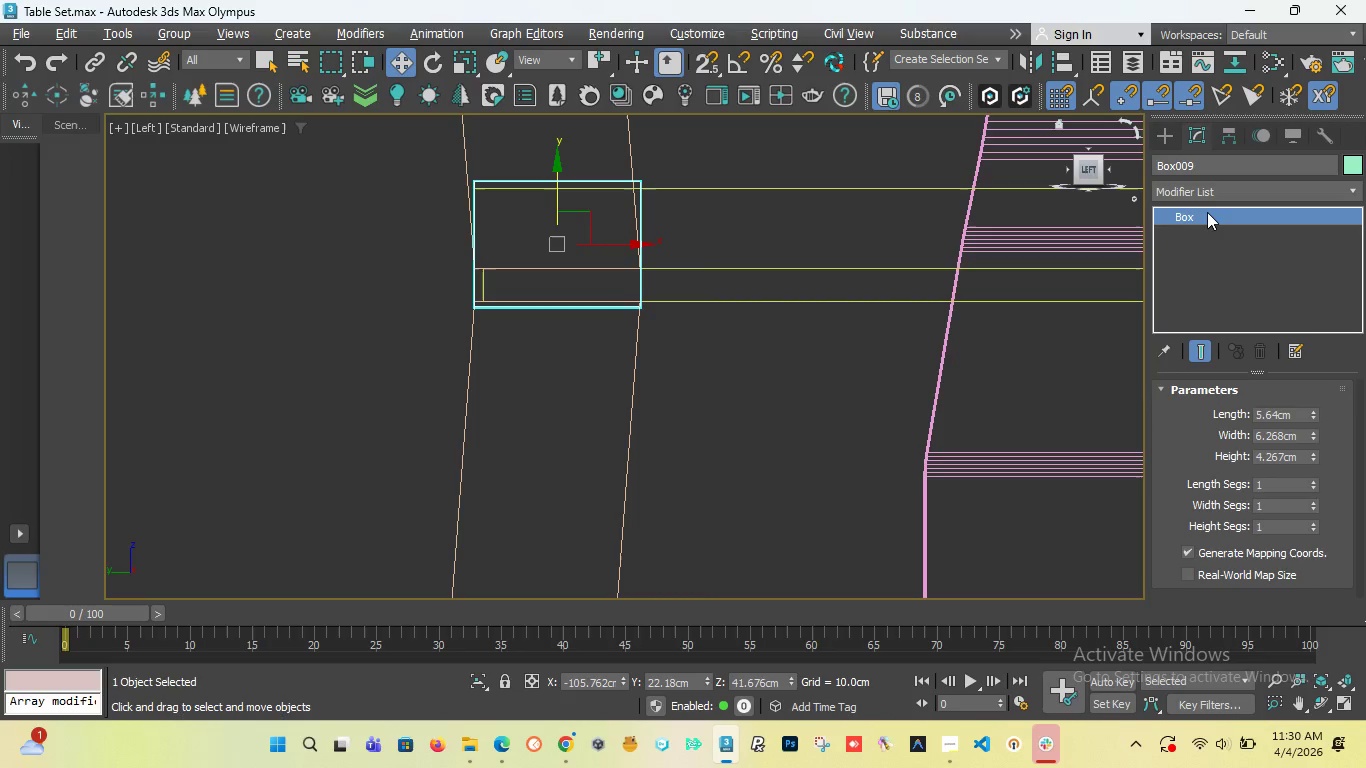 
right_click([1207, 212])
 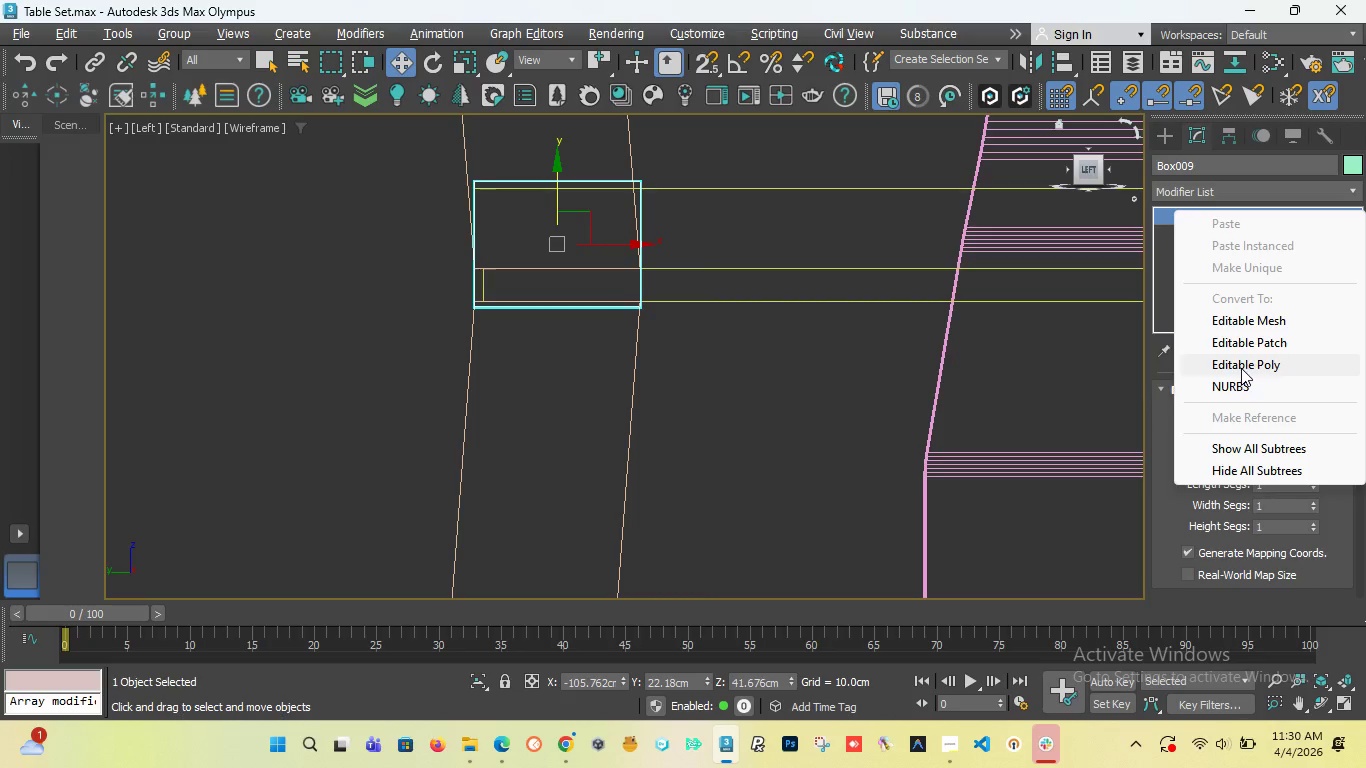 
left_click([1241, 368])
 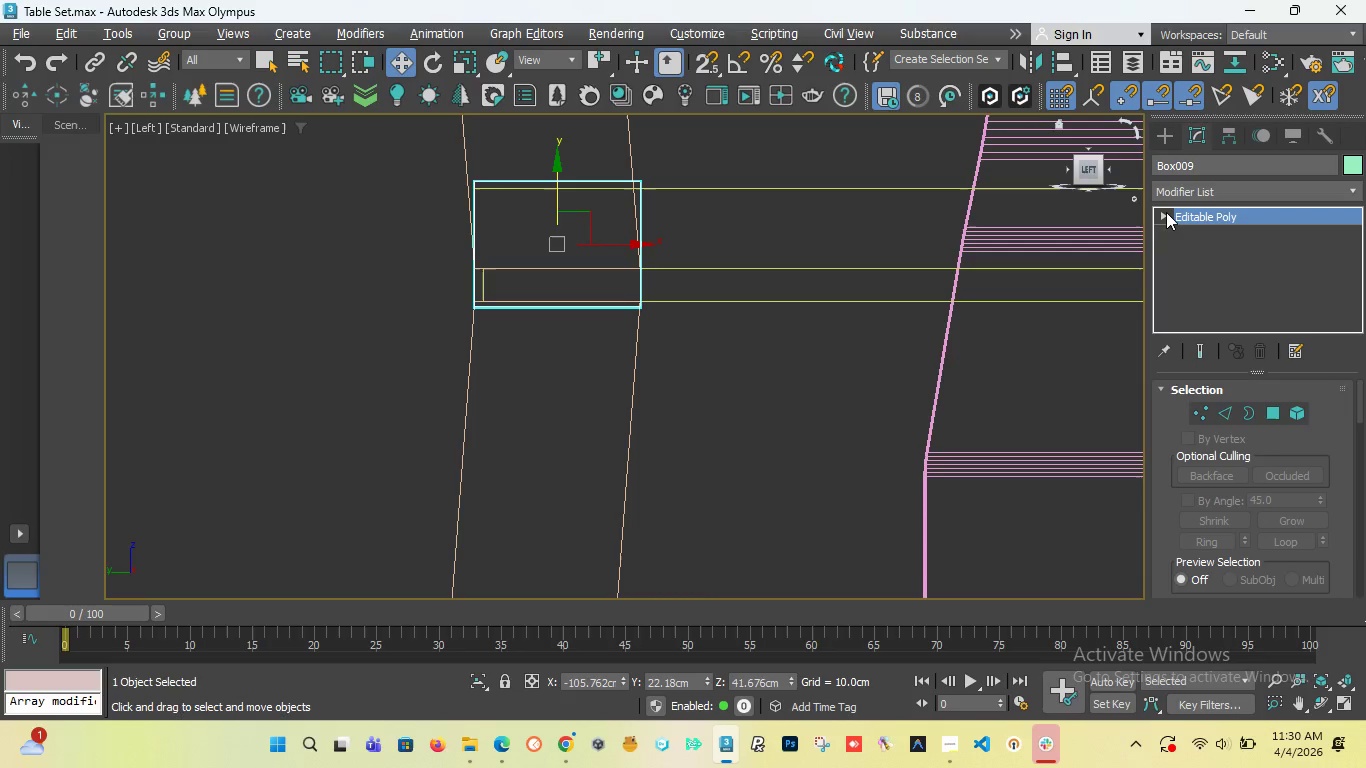 
left_click([1160, 214])
 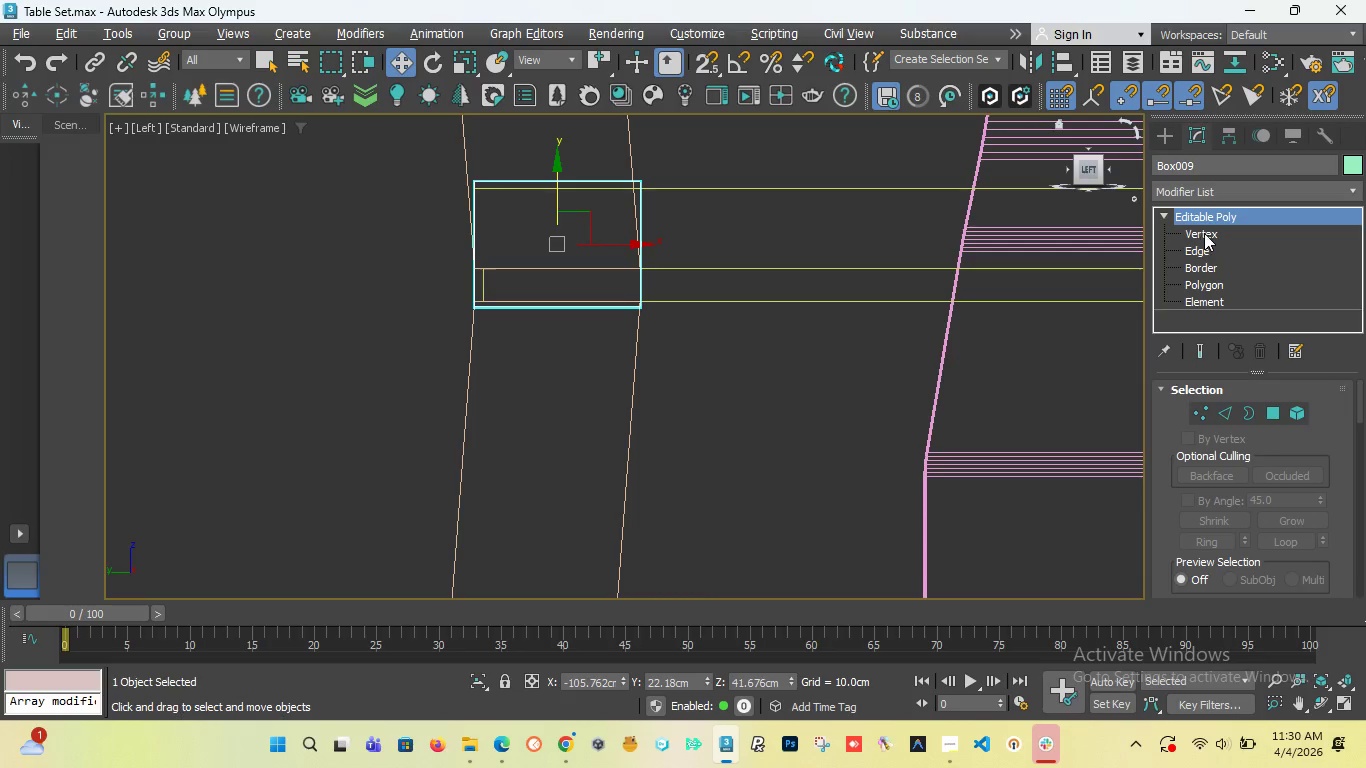 
left_click([1201, 235])
 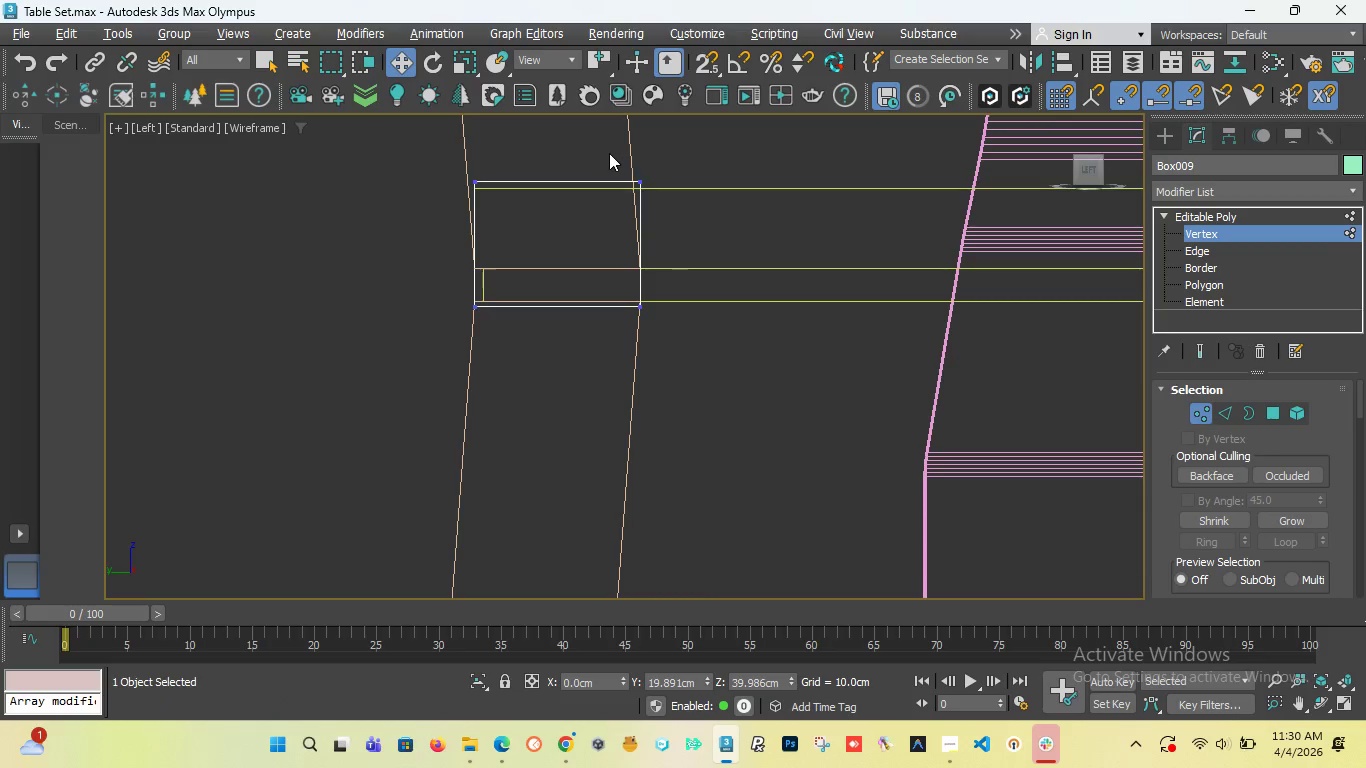 
left_click_drag(start_coordinate=[598, 155], to_coordinate=[694, 229])
 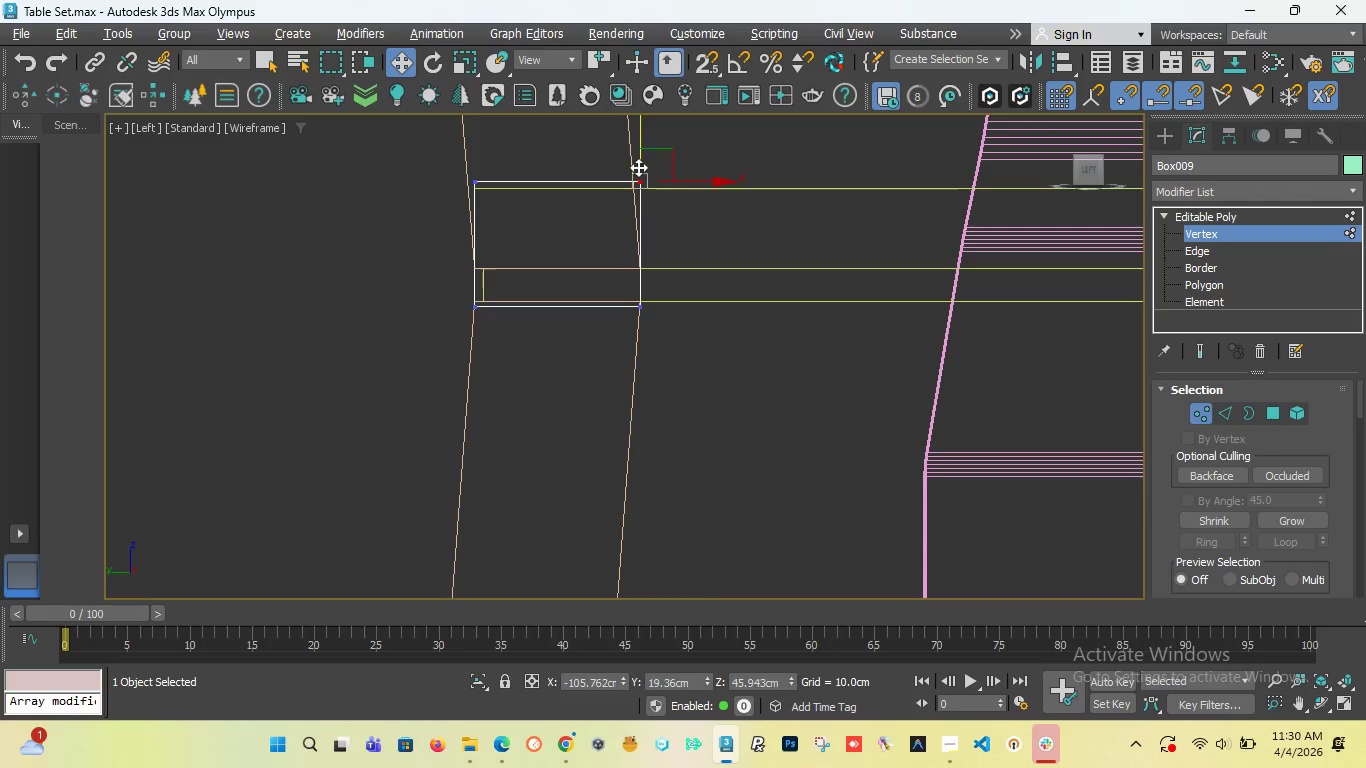 
scroll: coordinate [643, 209], scroll_direction: up, amount: 4.0
 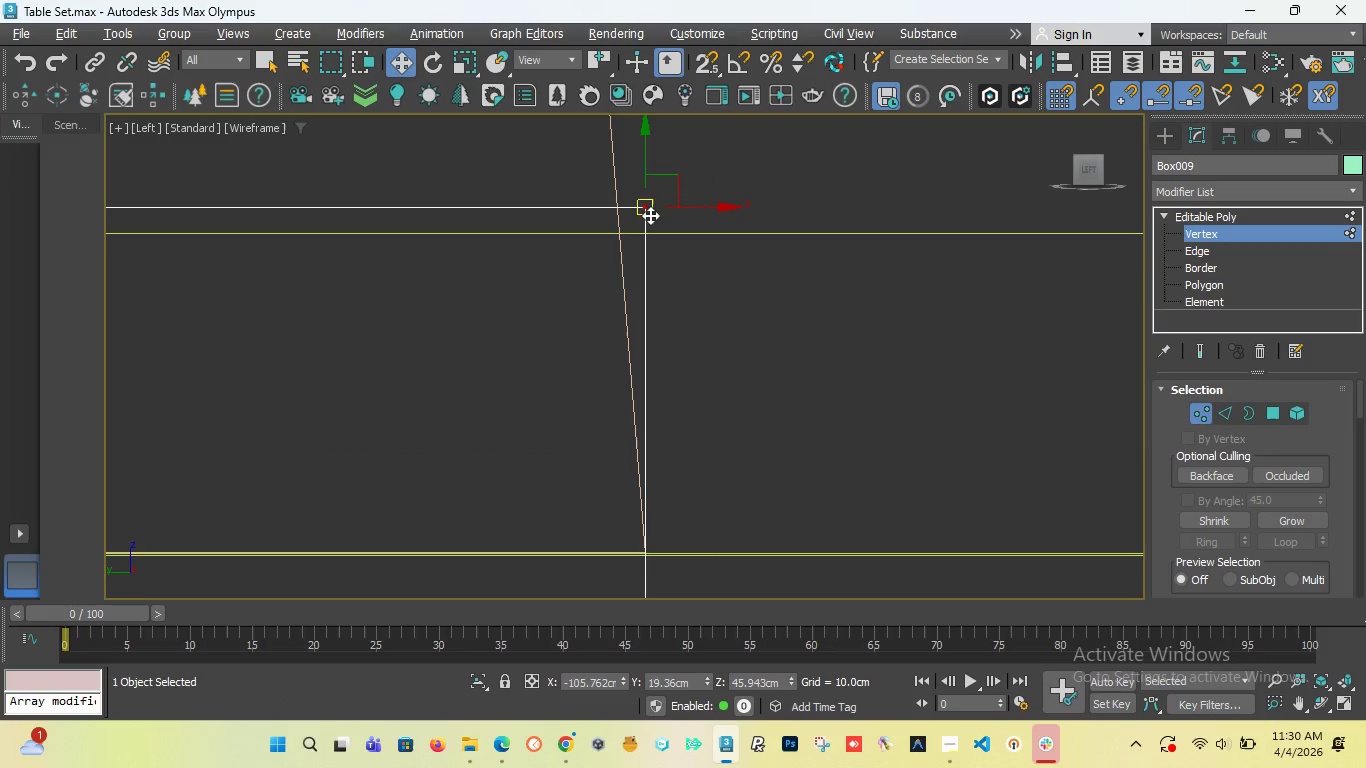 
left_click_drag(start_coordinate=[717, 205], to_coordinate=[704, 216])
 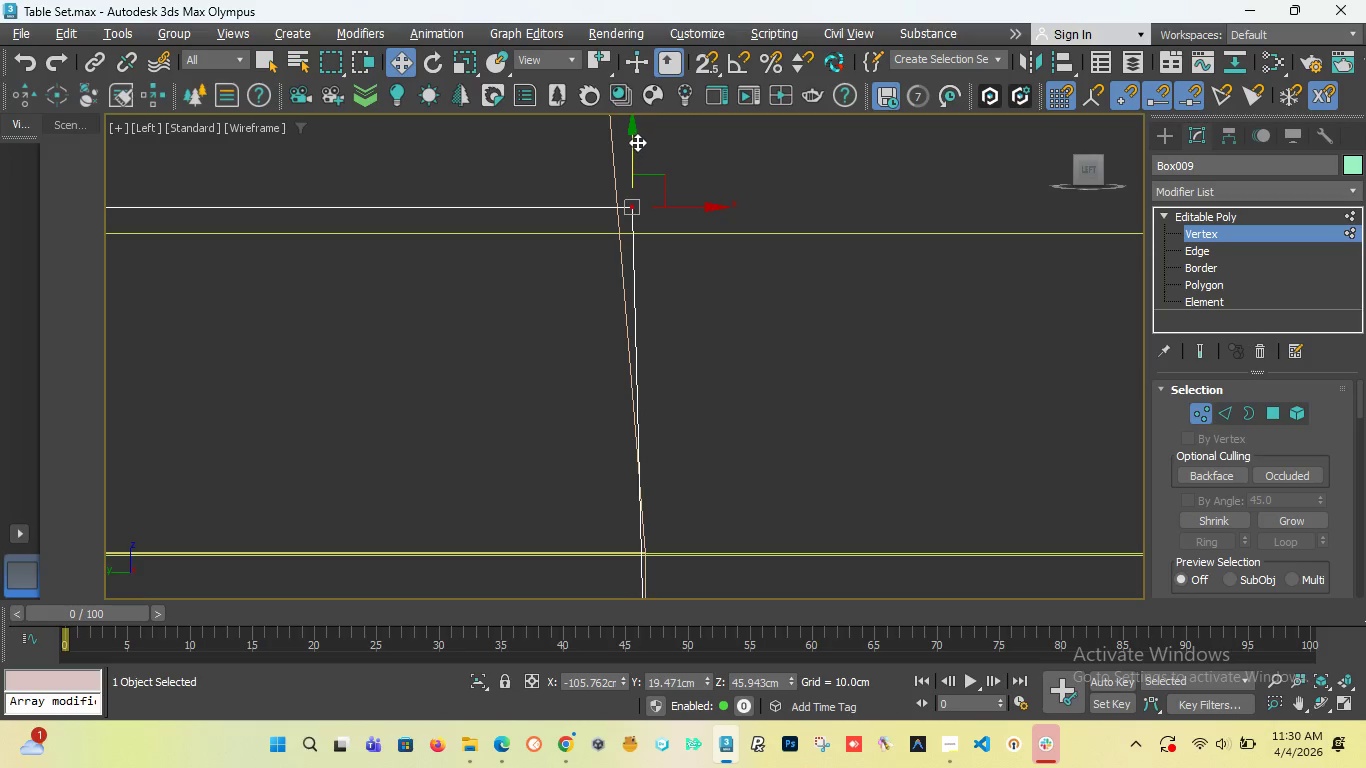 
left_click_drag(start_coordinate=[637, 142], to_coordinate=[633, 169])
 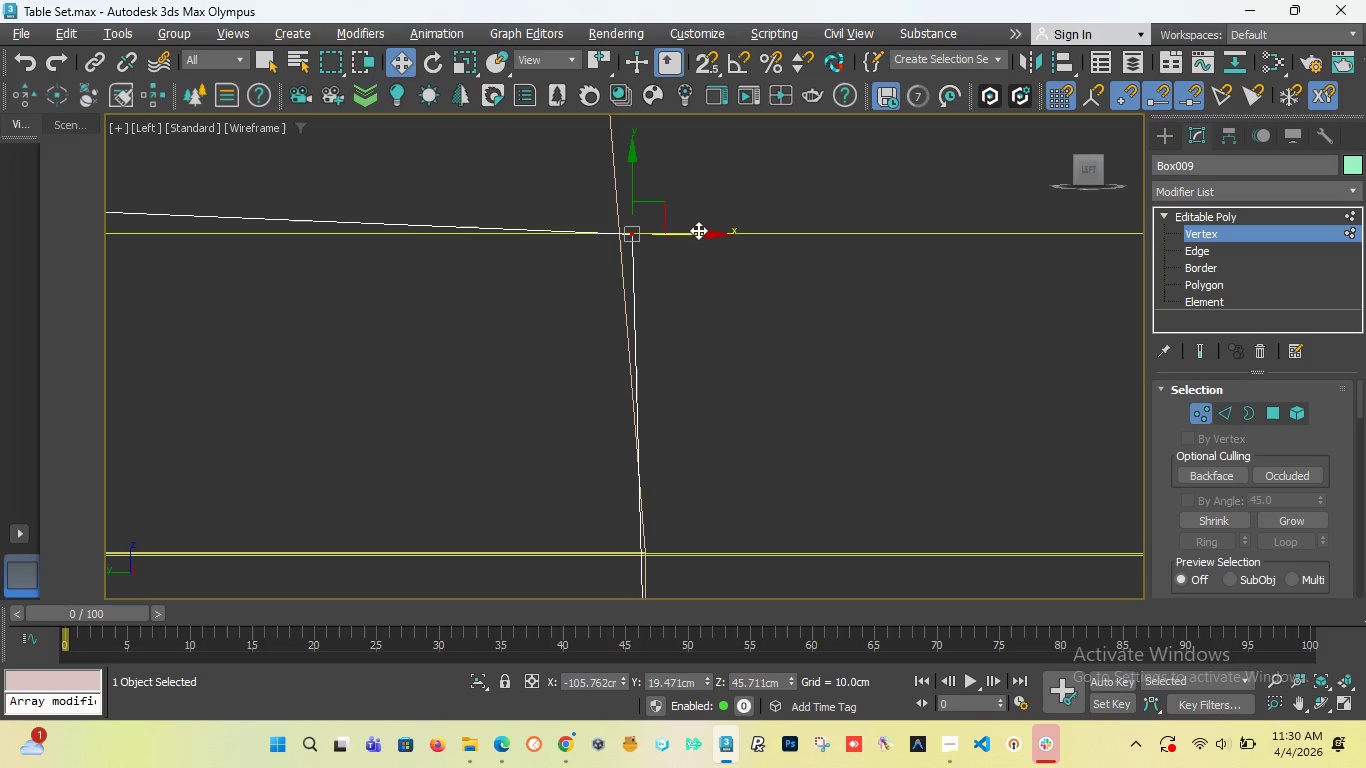 
left_click_drag(start_coordinate=[695, 230], to_coordinate=[703, 234])
 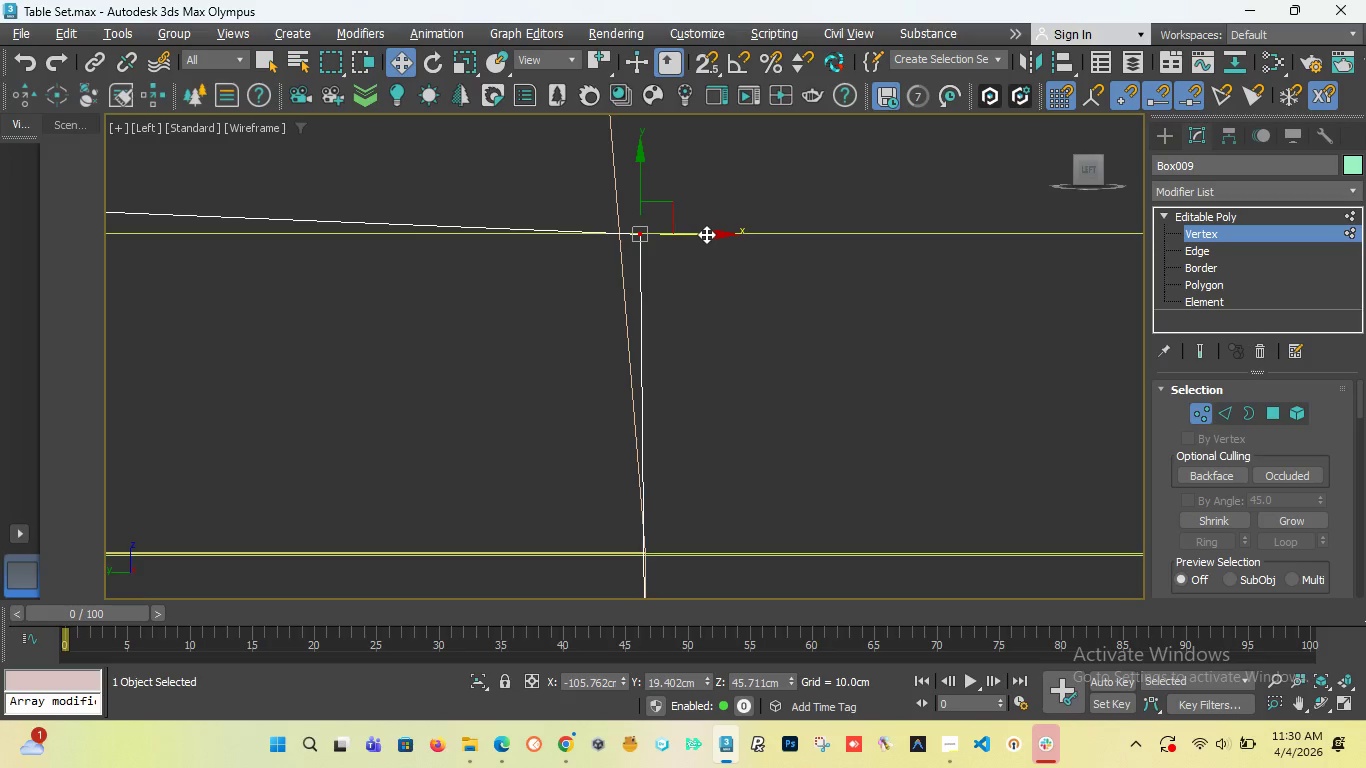 
key(Control+Z)
 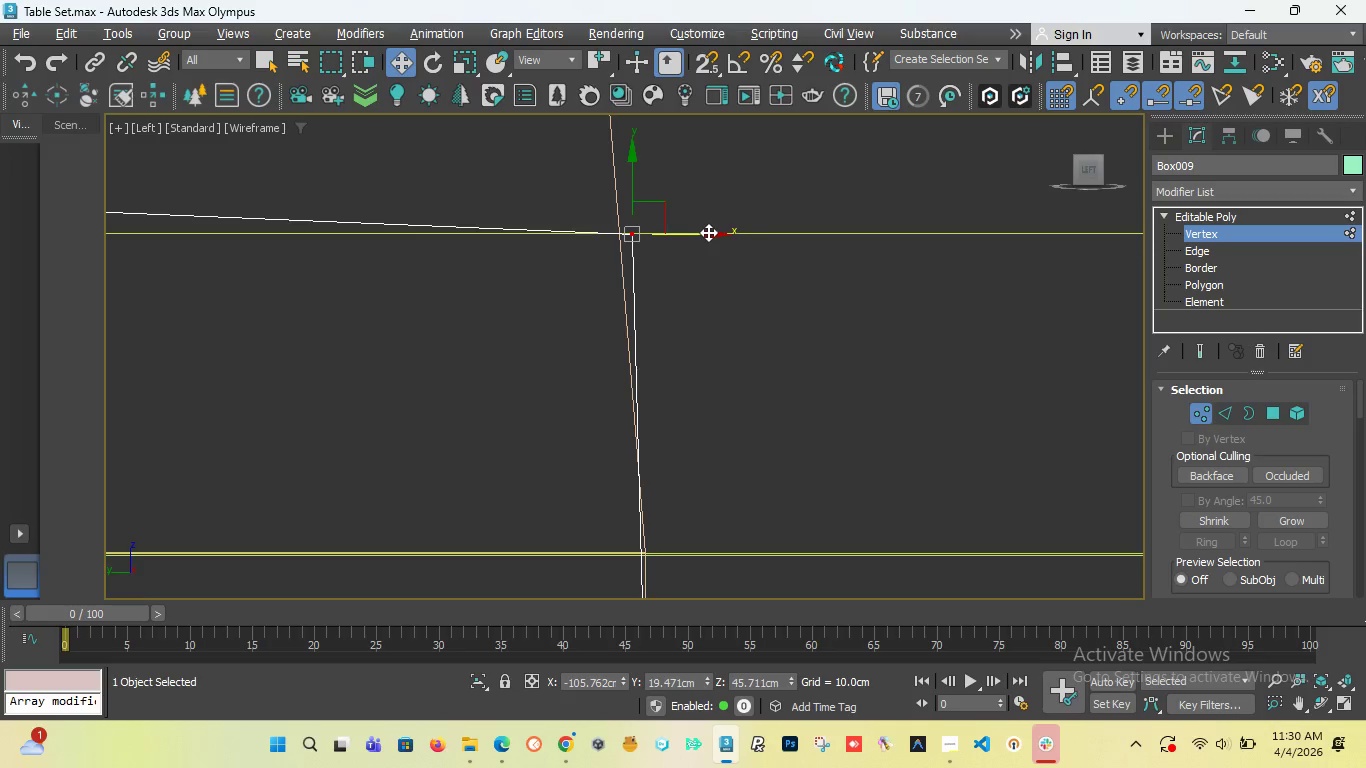 
key(Control+Z)
 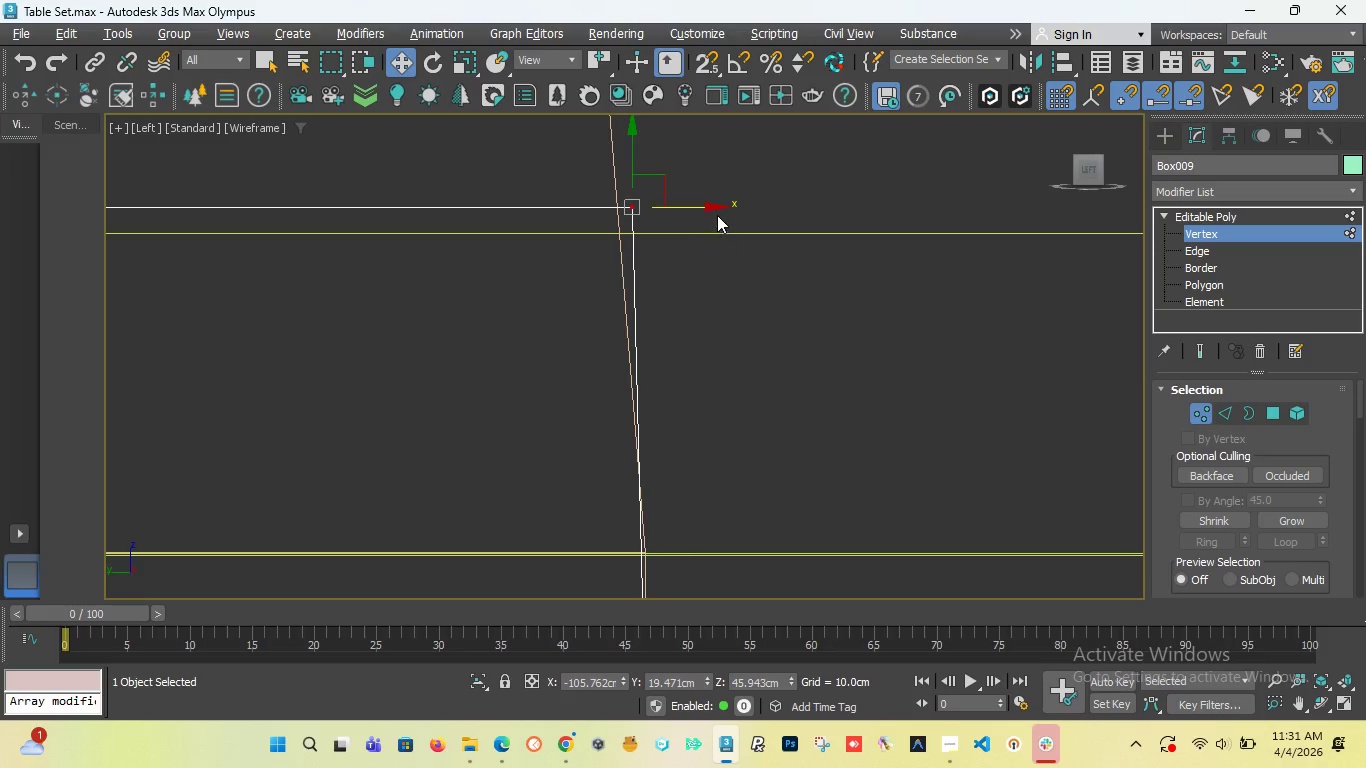 
scroll: coordinate [718, 214], scroll_direction: down, amount: 4.0
 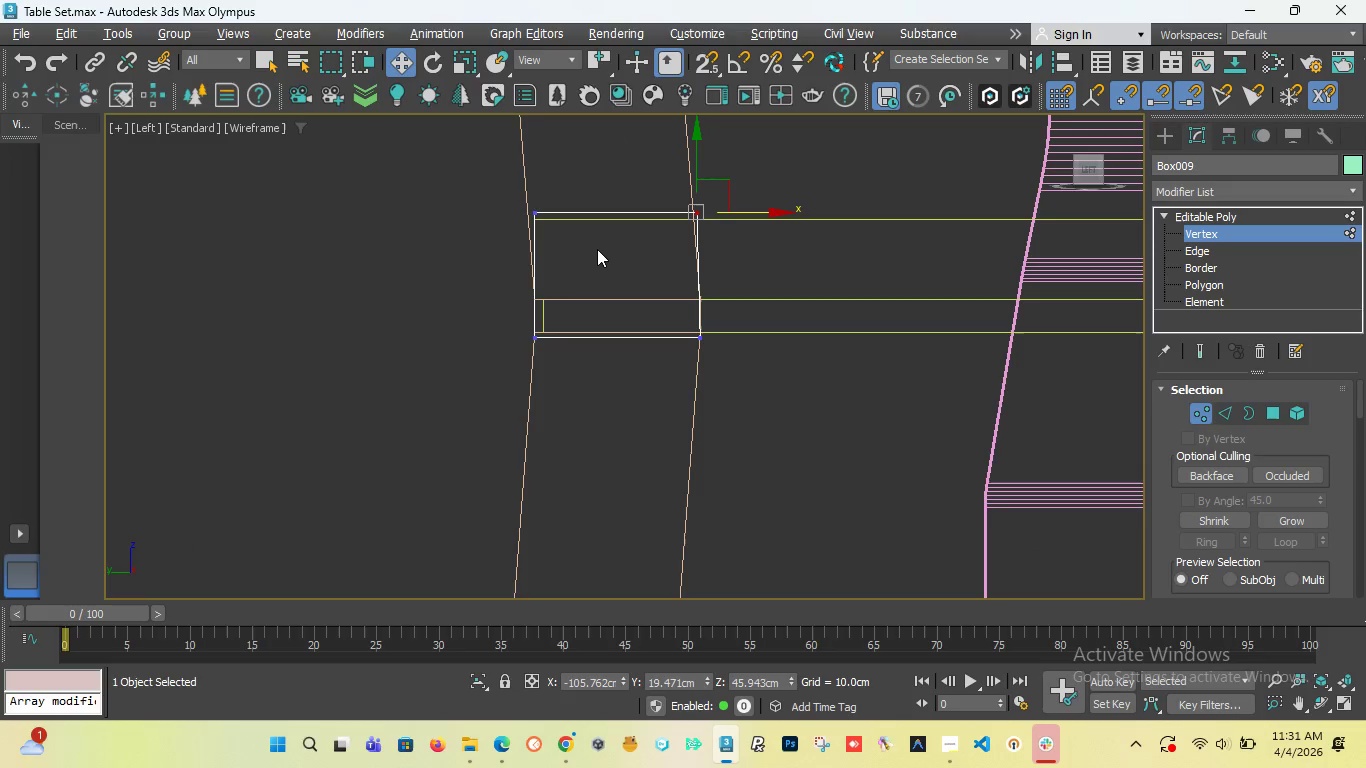 
scroll: coordinate [546, 237], scroll_direction: up, amount: 2.0
 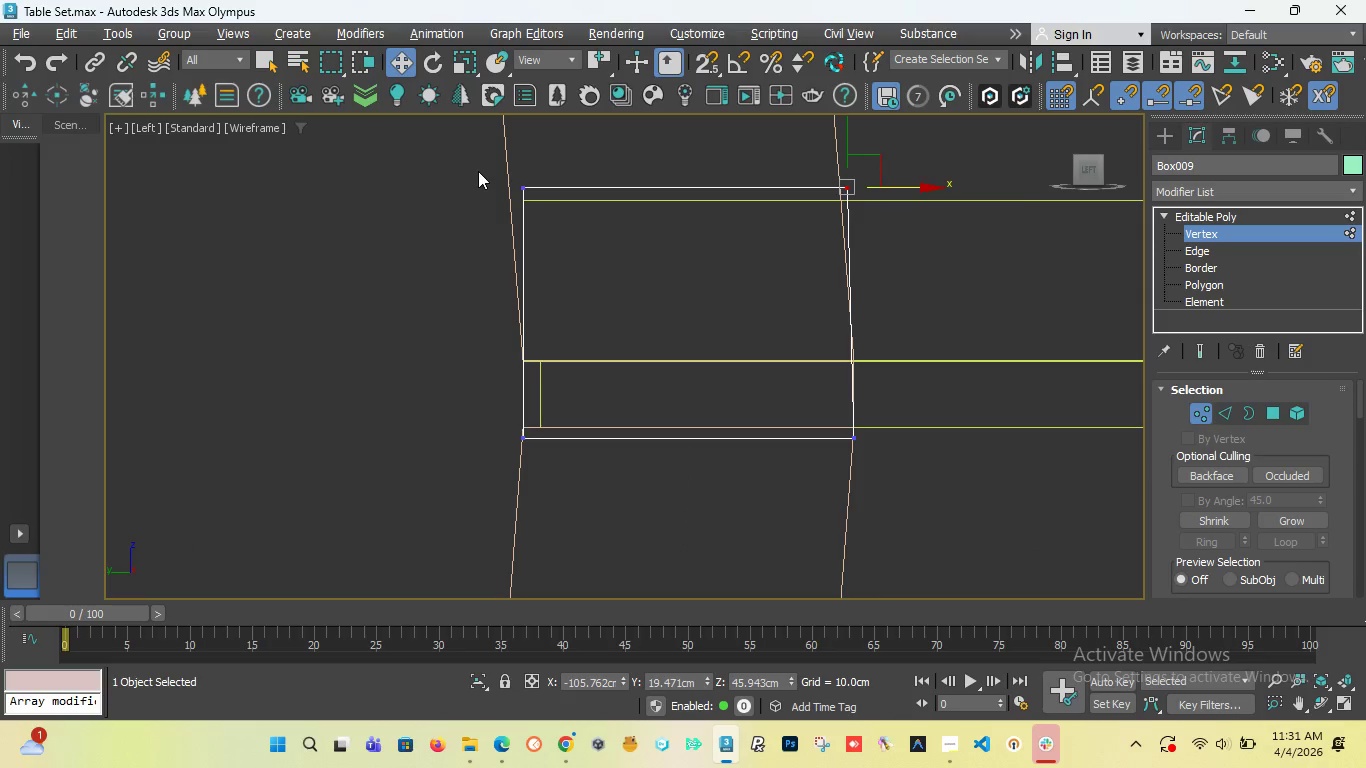 
left_click_drag(start_coordinate=[478, 171], to_coordinate=[1041, 312])
 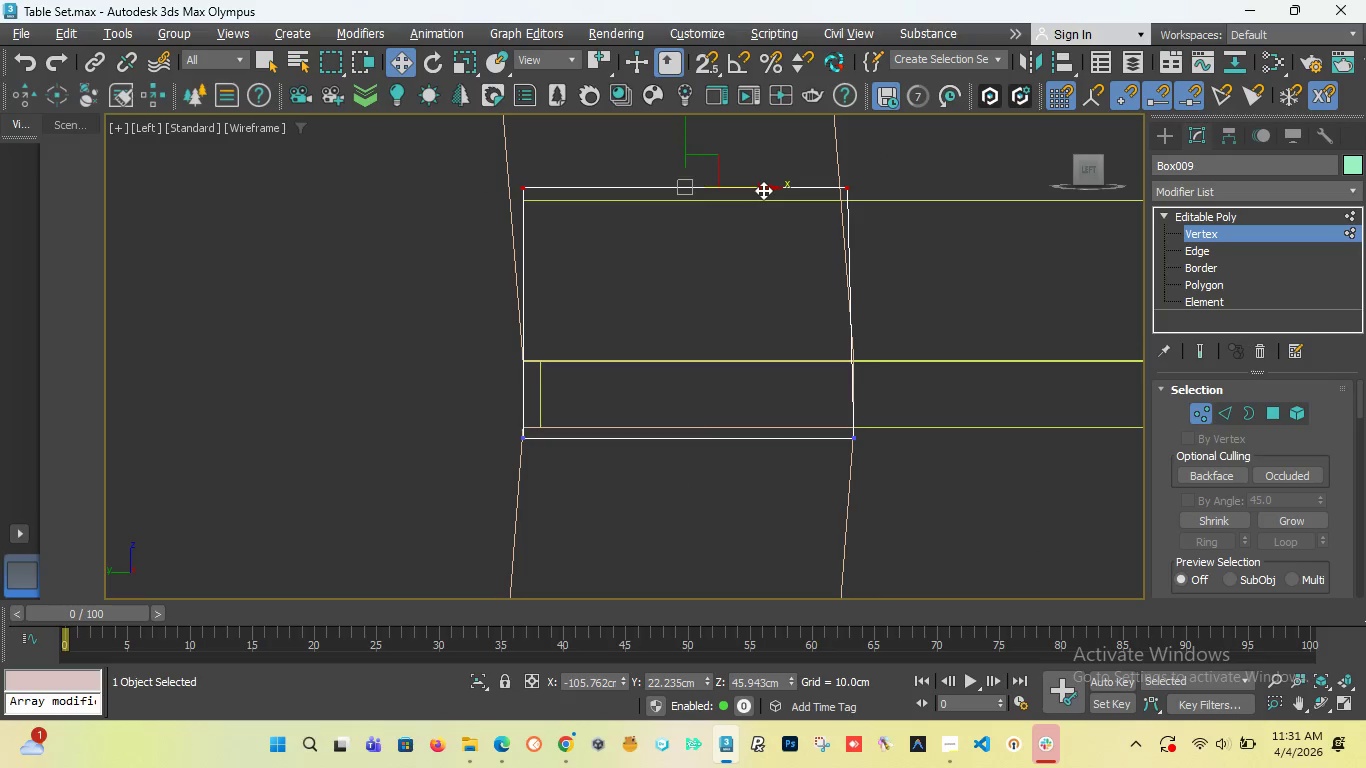 
left_click_drag(start_coordinate=[763, 190], to_coordinate=[755, 210])
 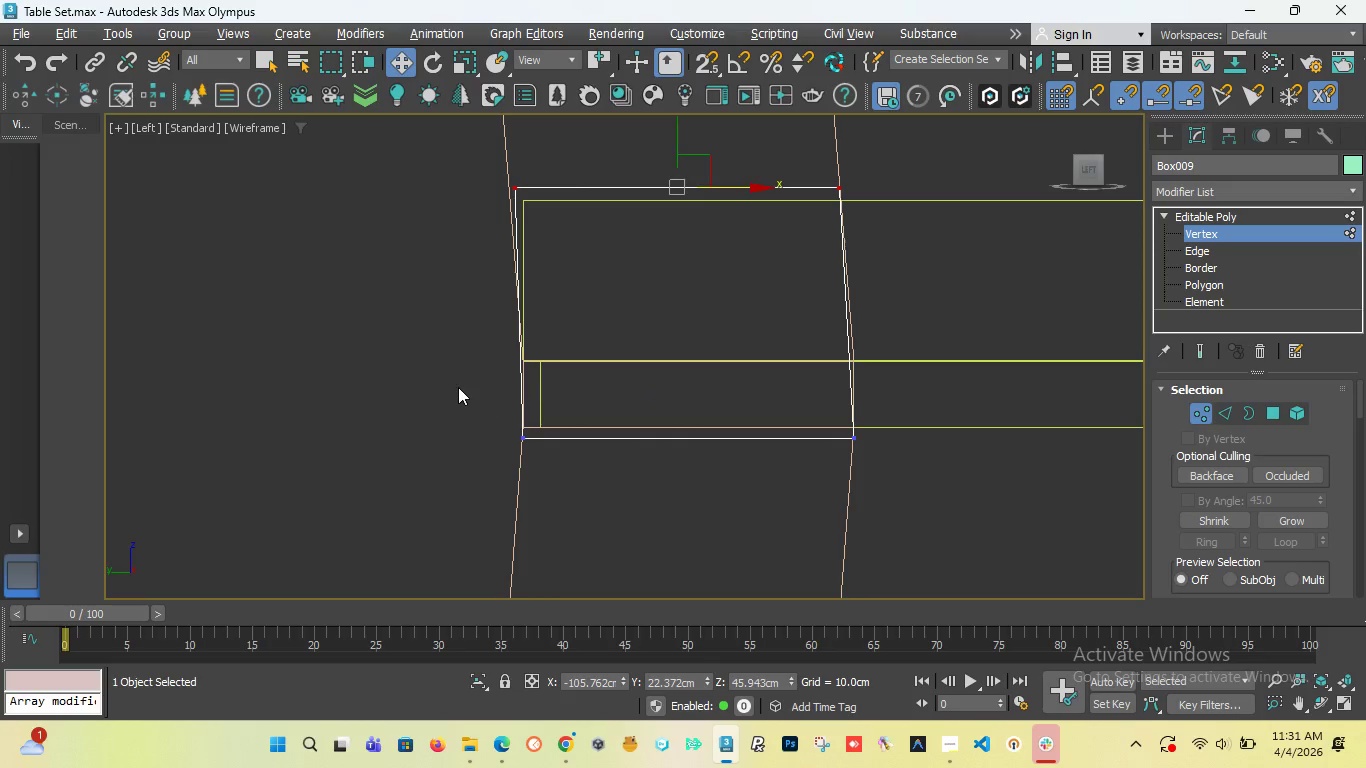 
left_click_drag(start_coordinate=[458, 387], to_coordinate=[969, 486])
 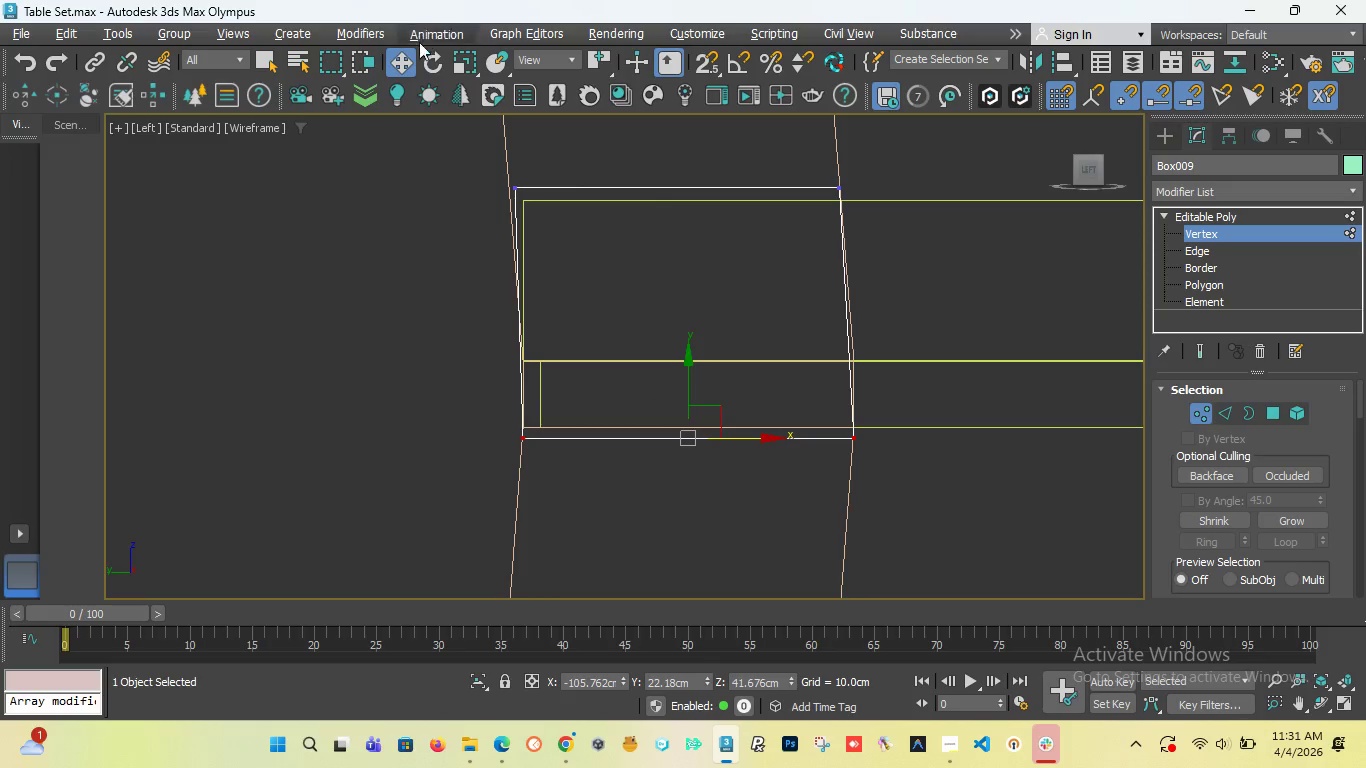 
left_click([467, 67])
 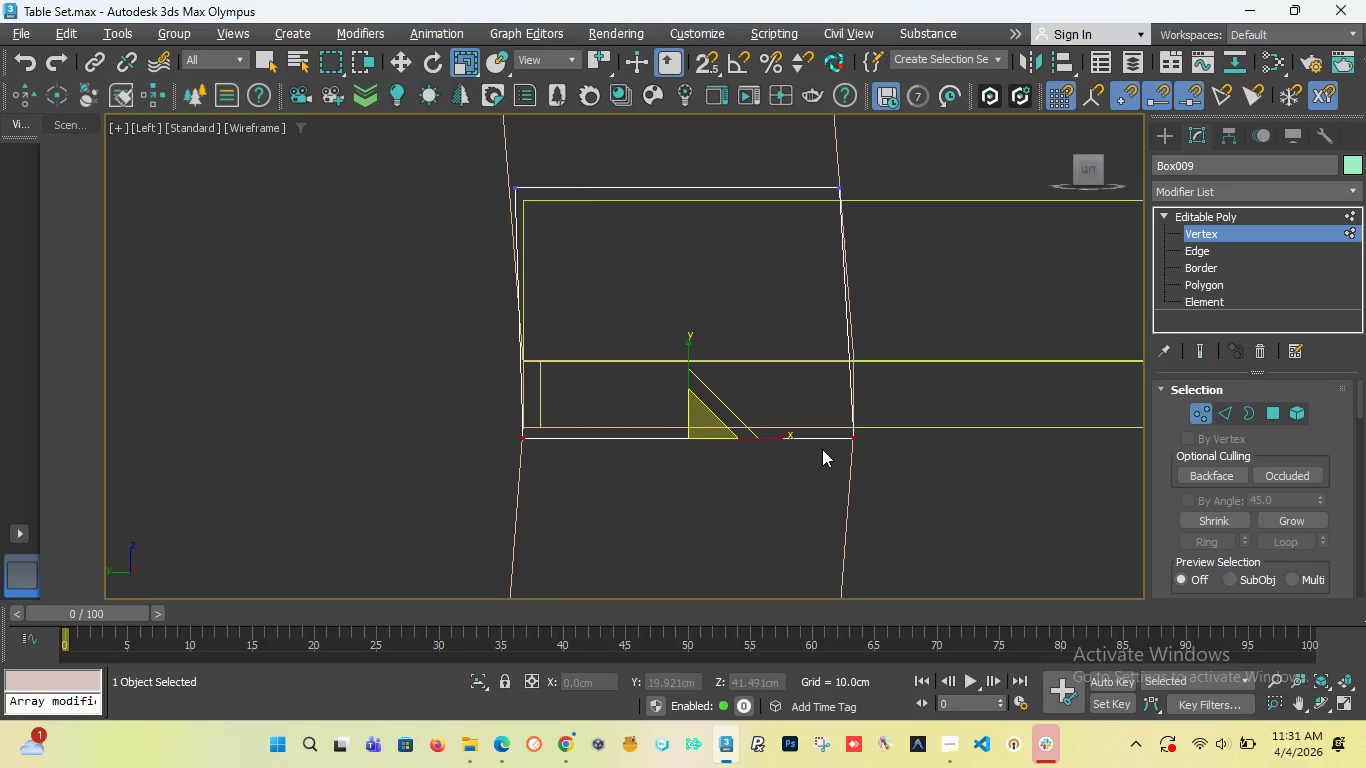 
scroll: coordinate [829, 442], scroll_direction: up, amount: 3.0
 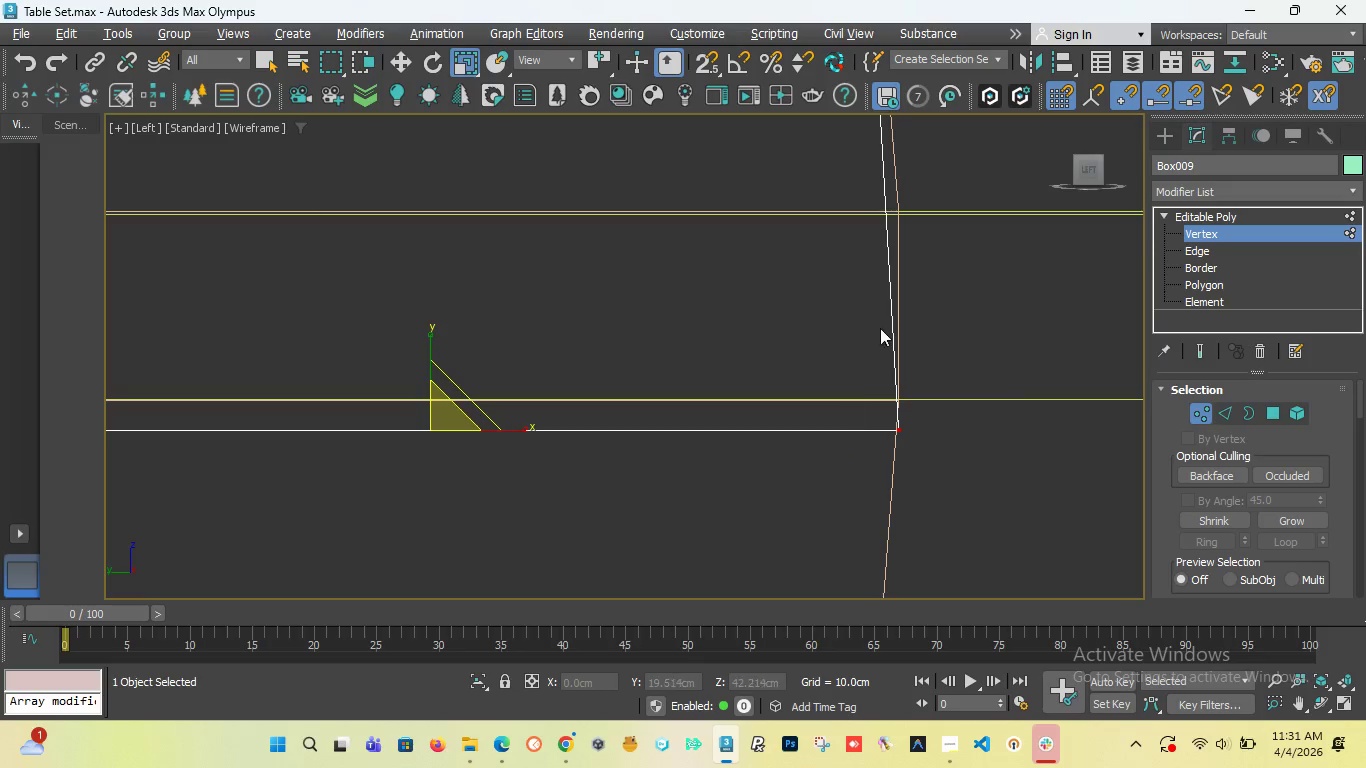 
scroll: coordinate [884, 351], scroll_direction: down, amount: 3.0
 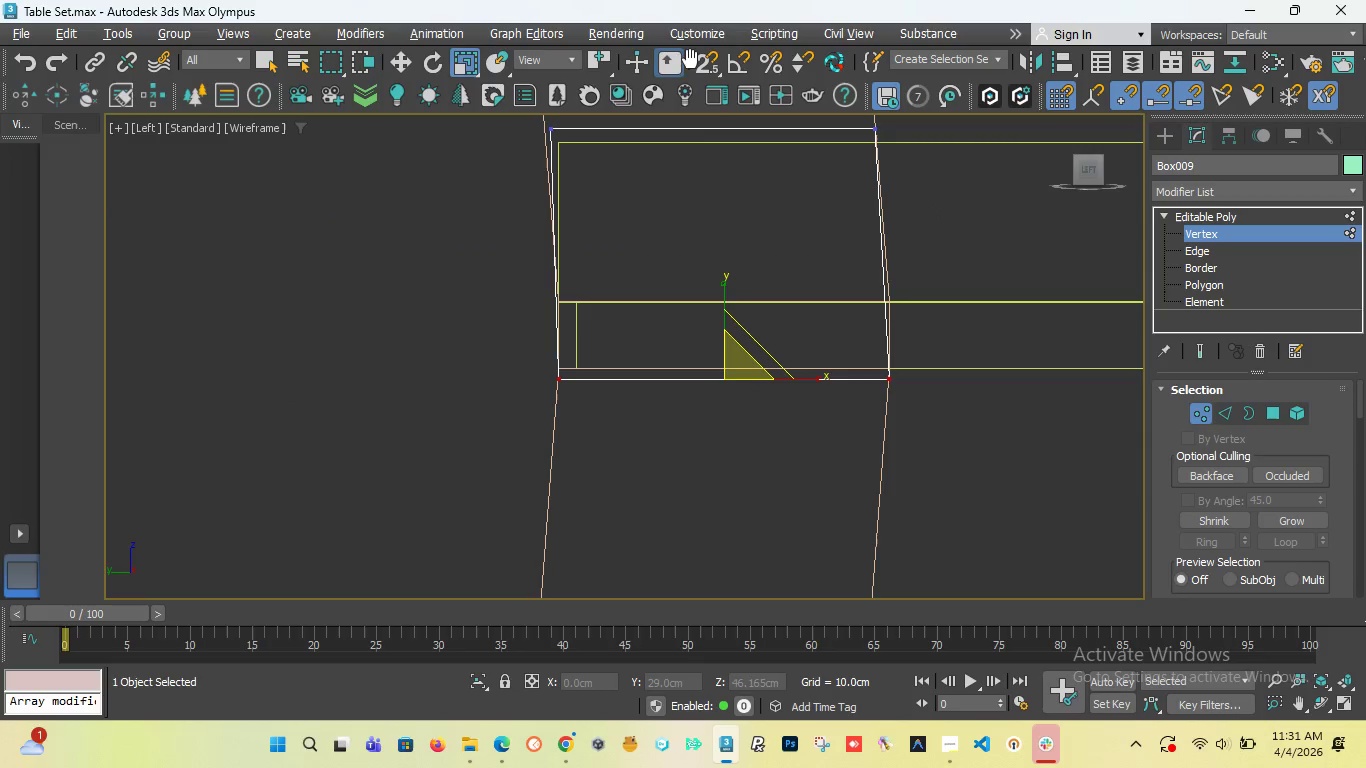 
wait(5.56)
 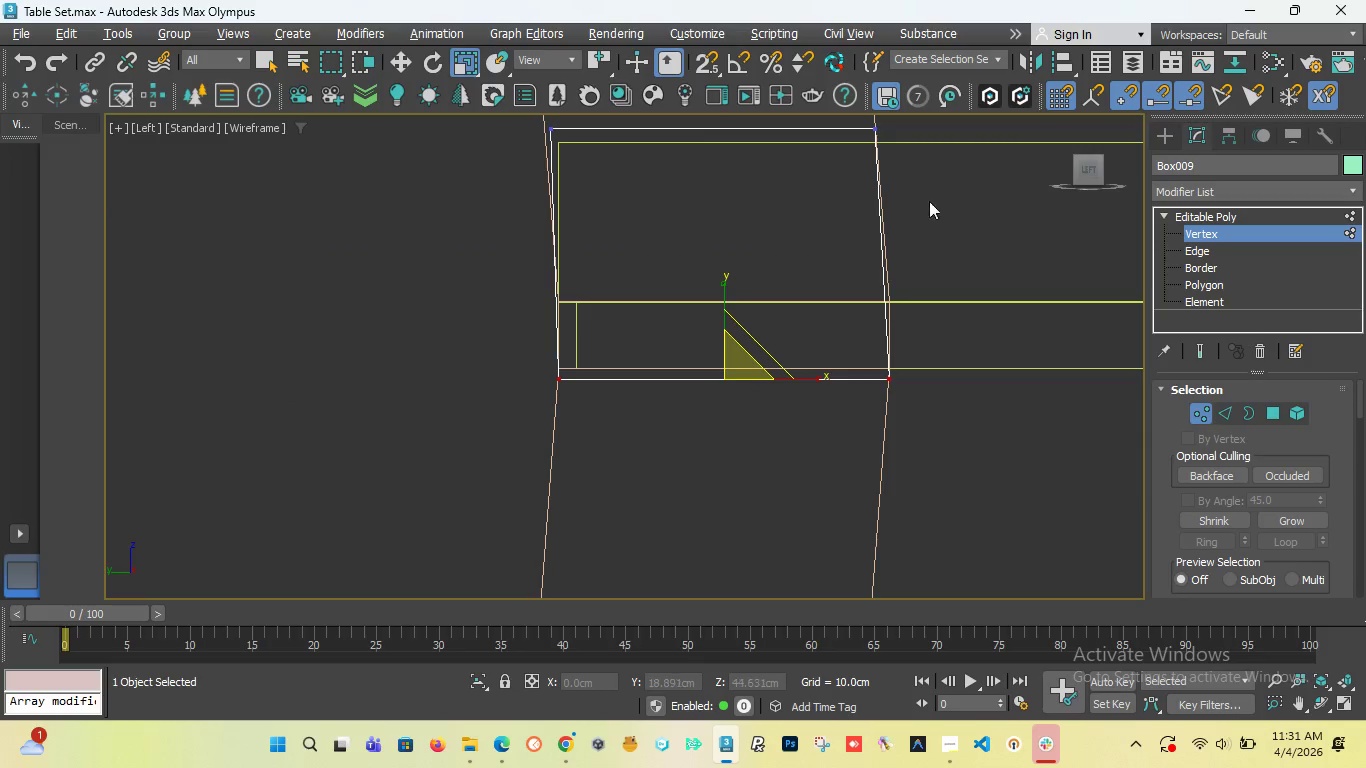 
key(Alt+1)
 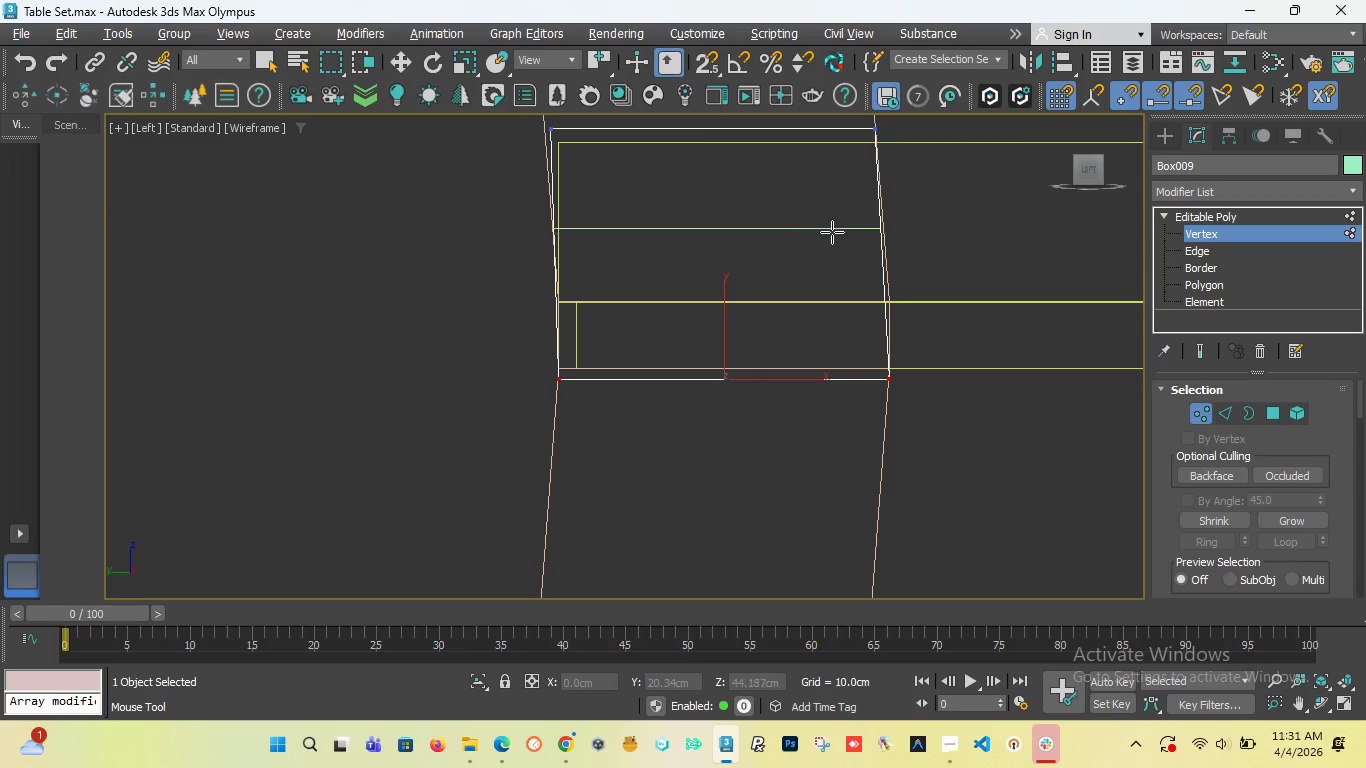 
left_click([836, 214])
 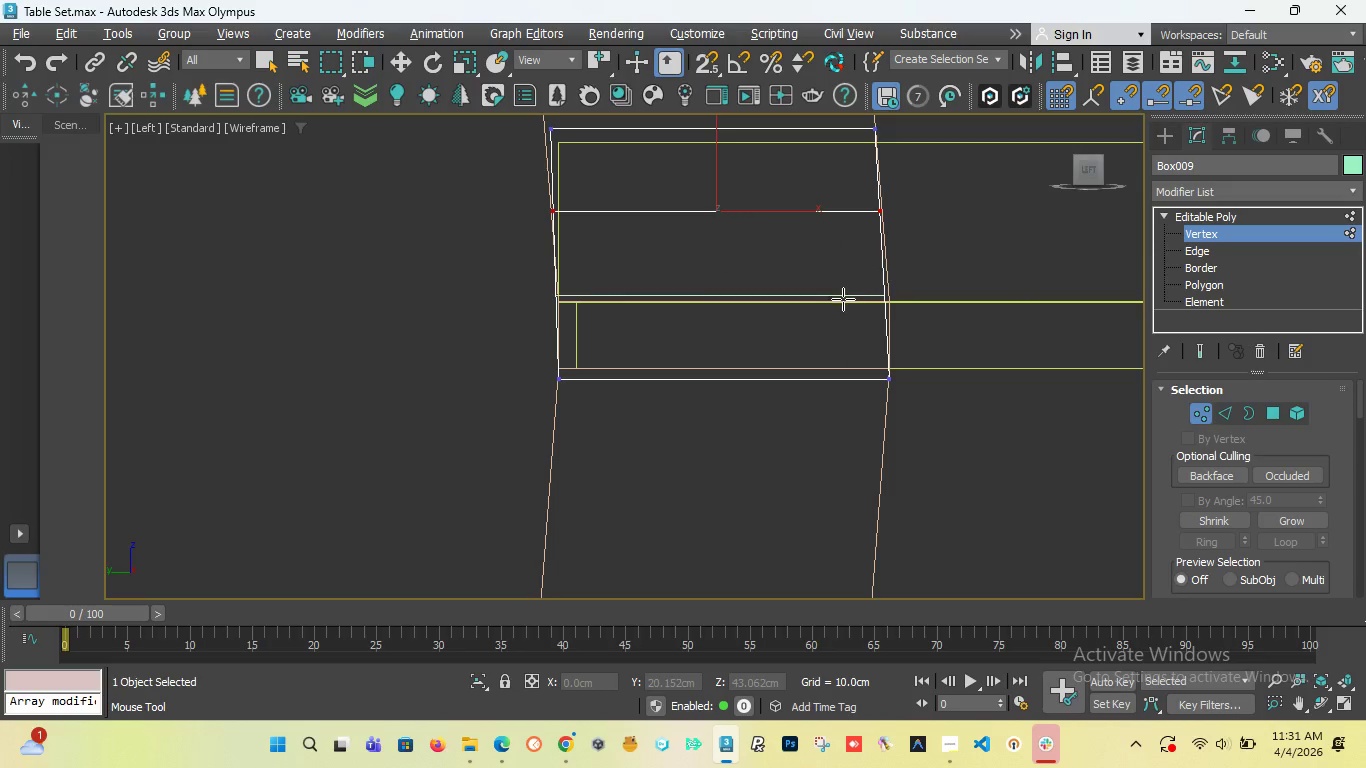 
left_click([843, 299])
 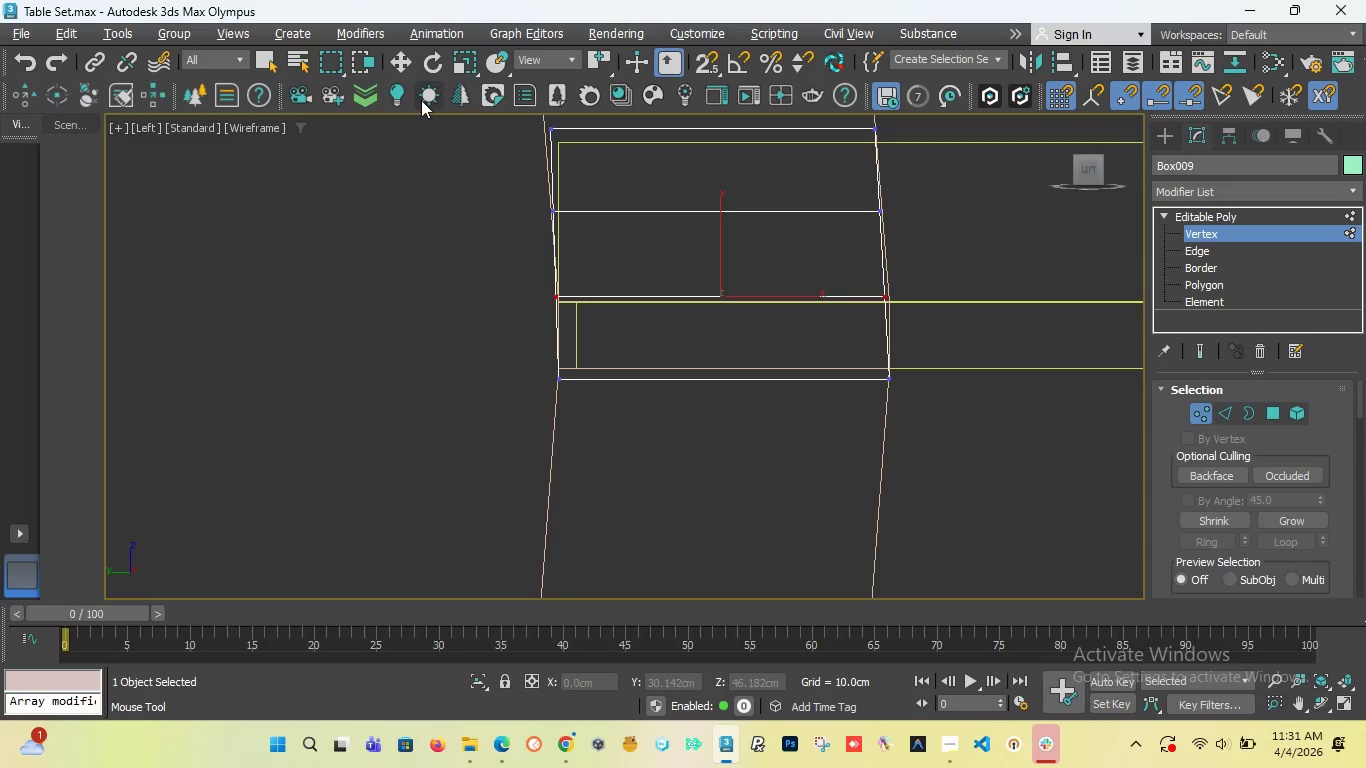 
key(Alt+1)
 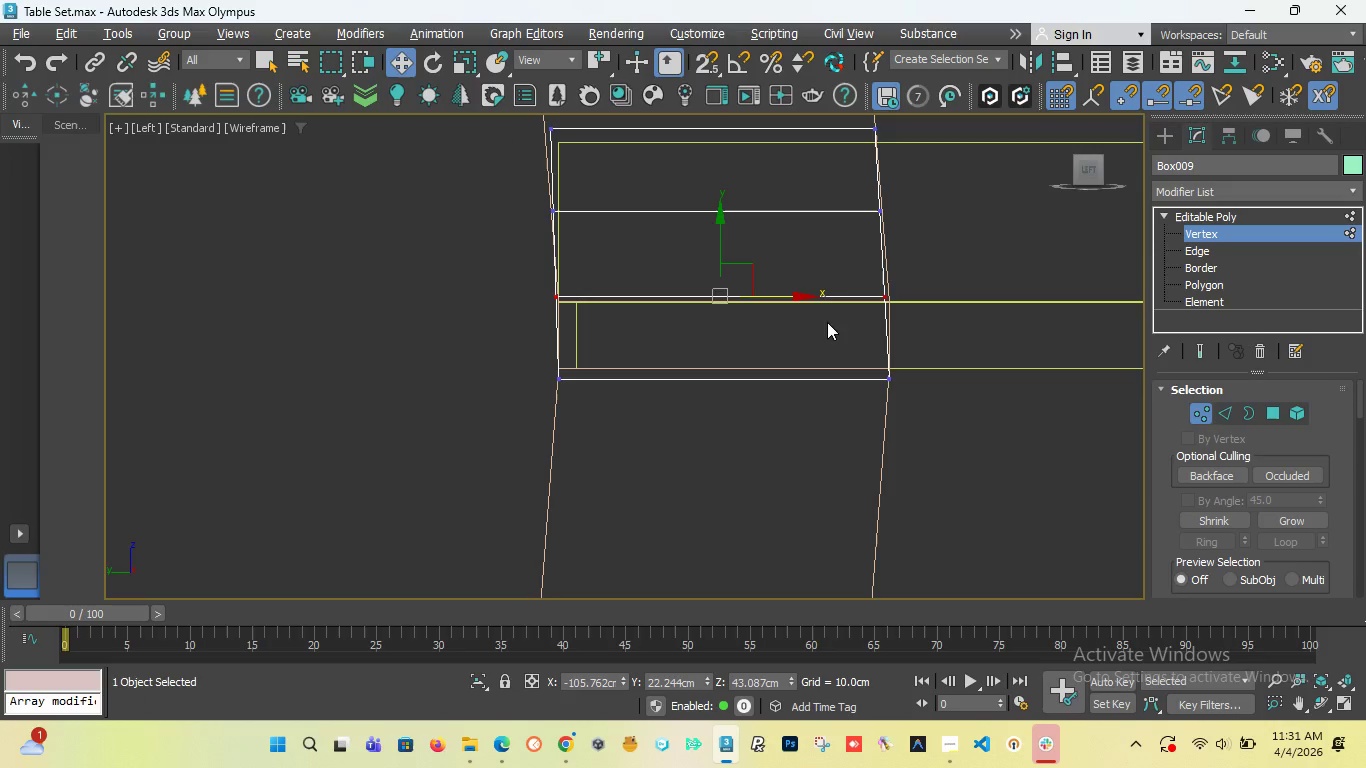 
scroll: coordinate [883, 299], scroll_direction: up, amount: 3.0
 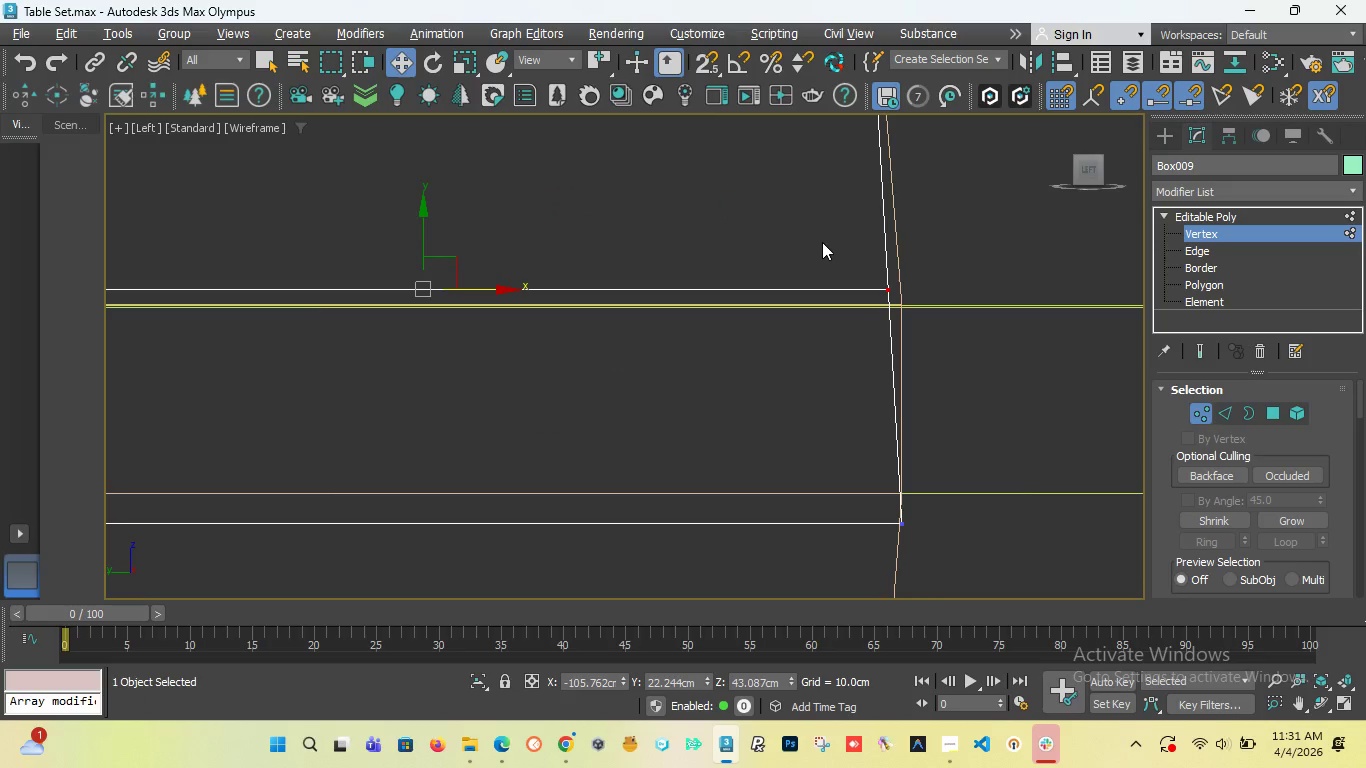 
left_click_drag(start_coordinate=[823, 244], to_coordinate=[909, 327])
 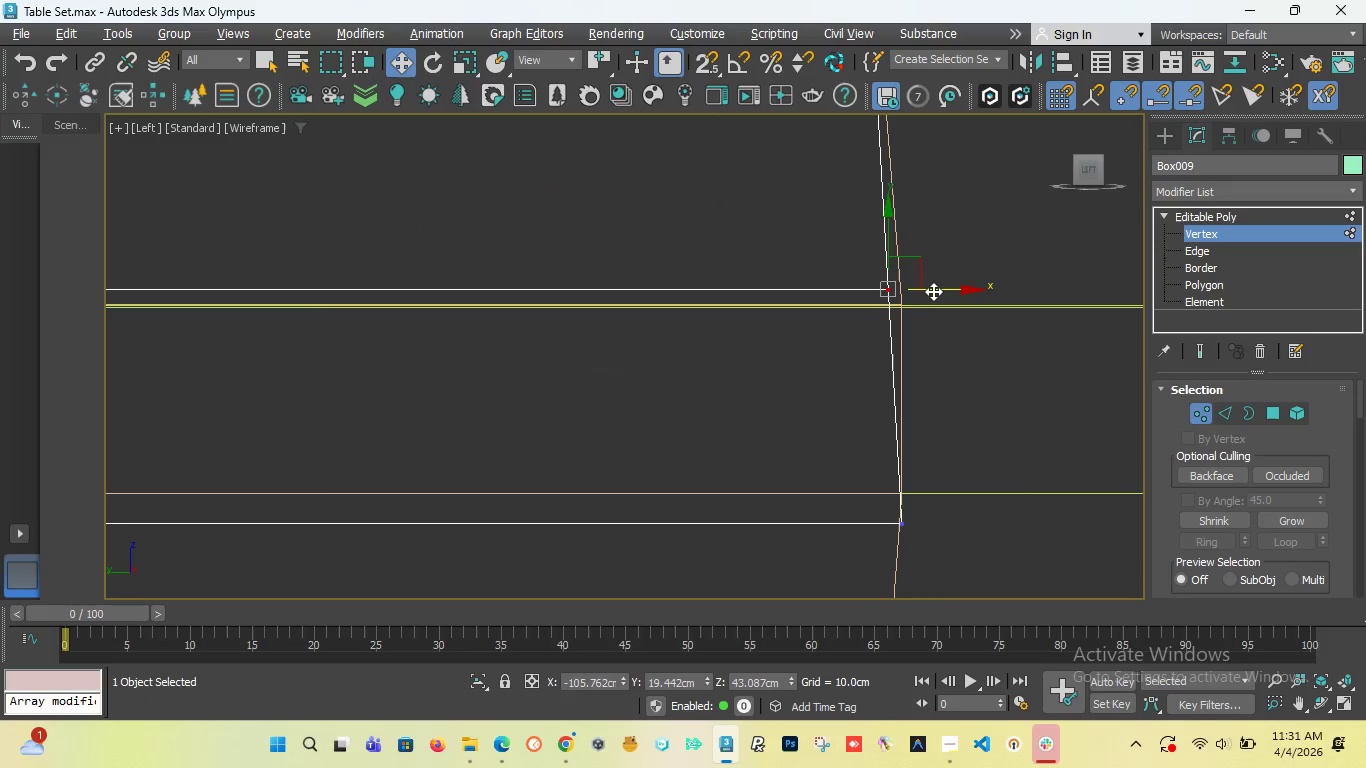 
left_click_drag(start_coordinate=[933, 289], to_coordinate=[946, 292])
 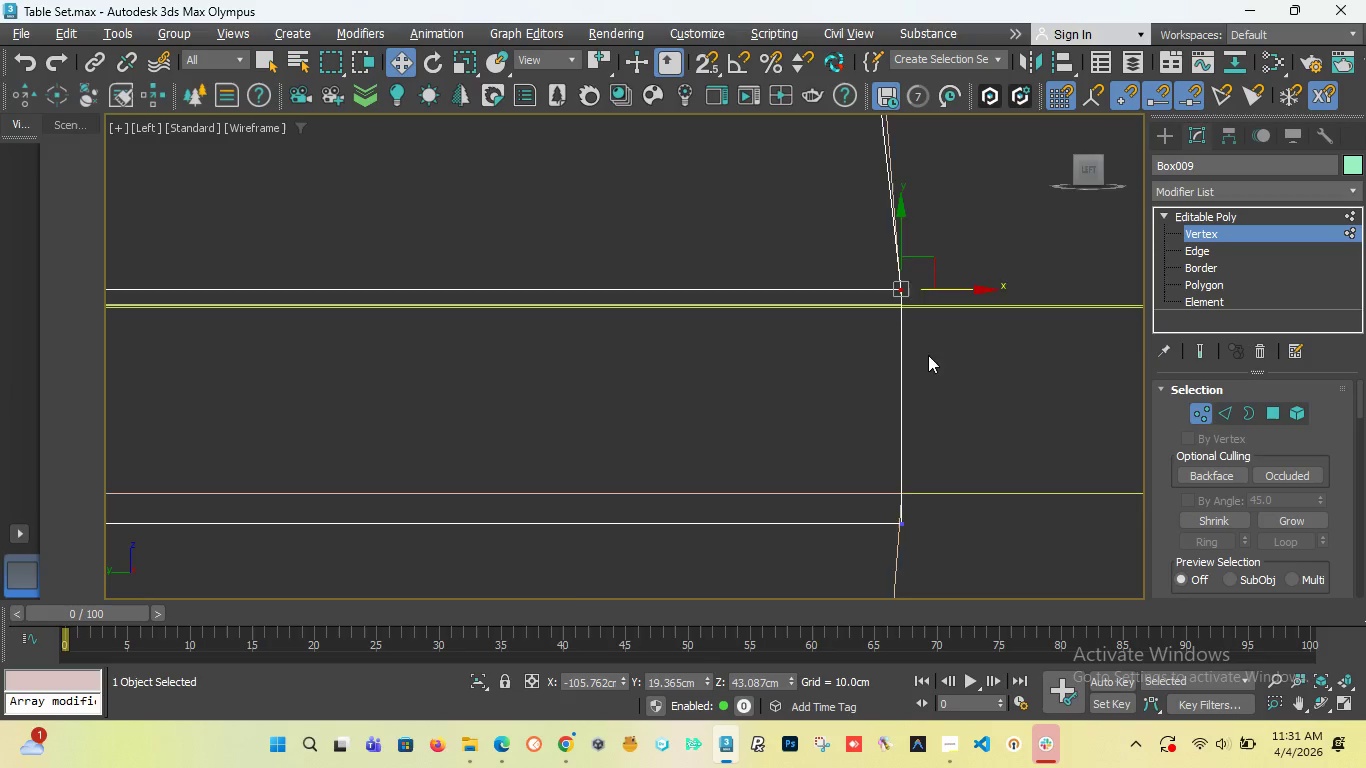 
scroll: coordinate [950, 299], scroll_direction: down, amount: 1.0
 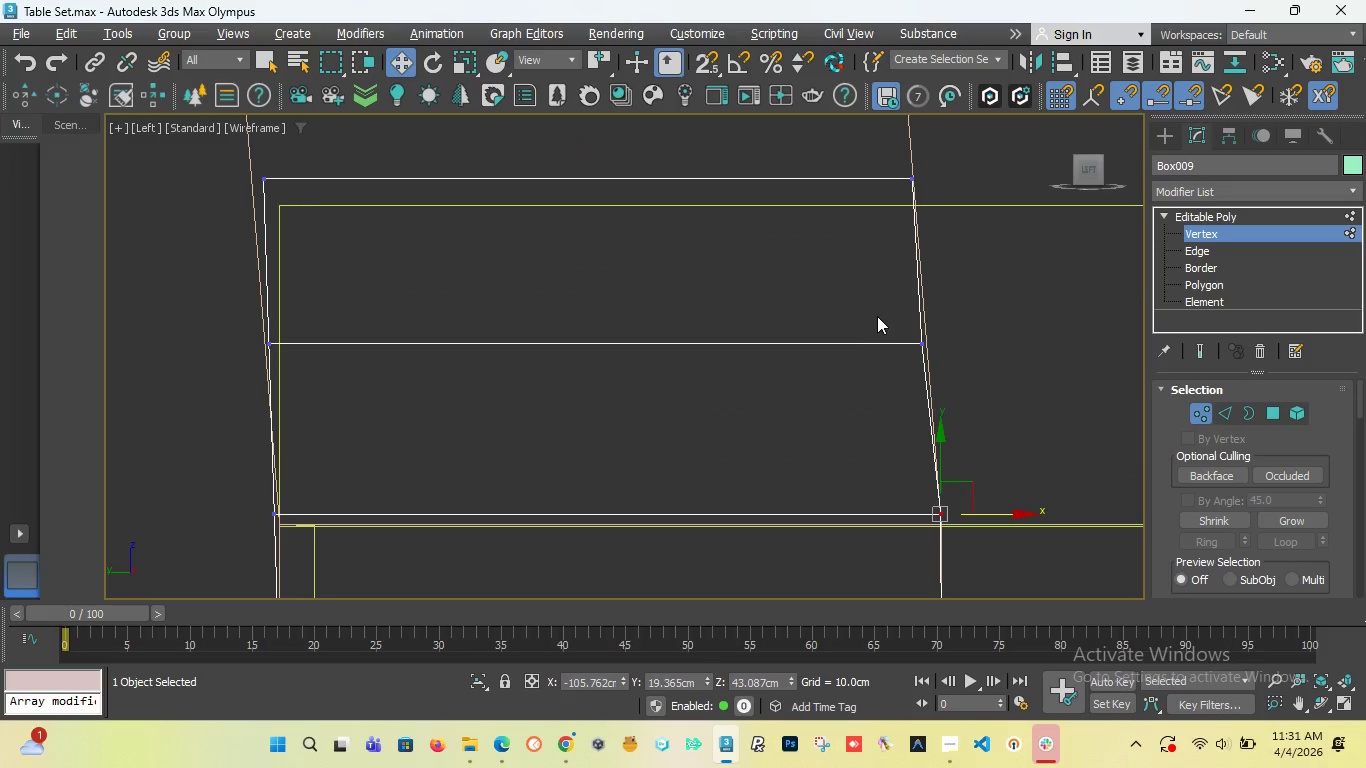 
left_click_drag(start_coordinate=[877, 316], to_coordinate=[927, 349])
 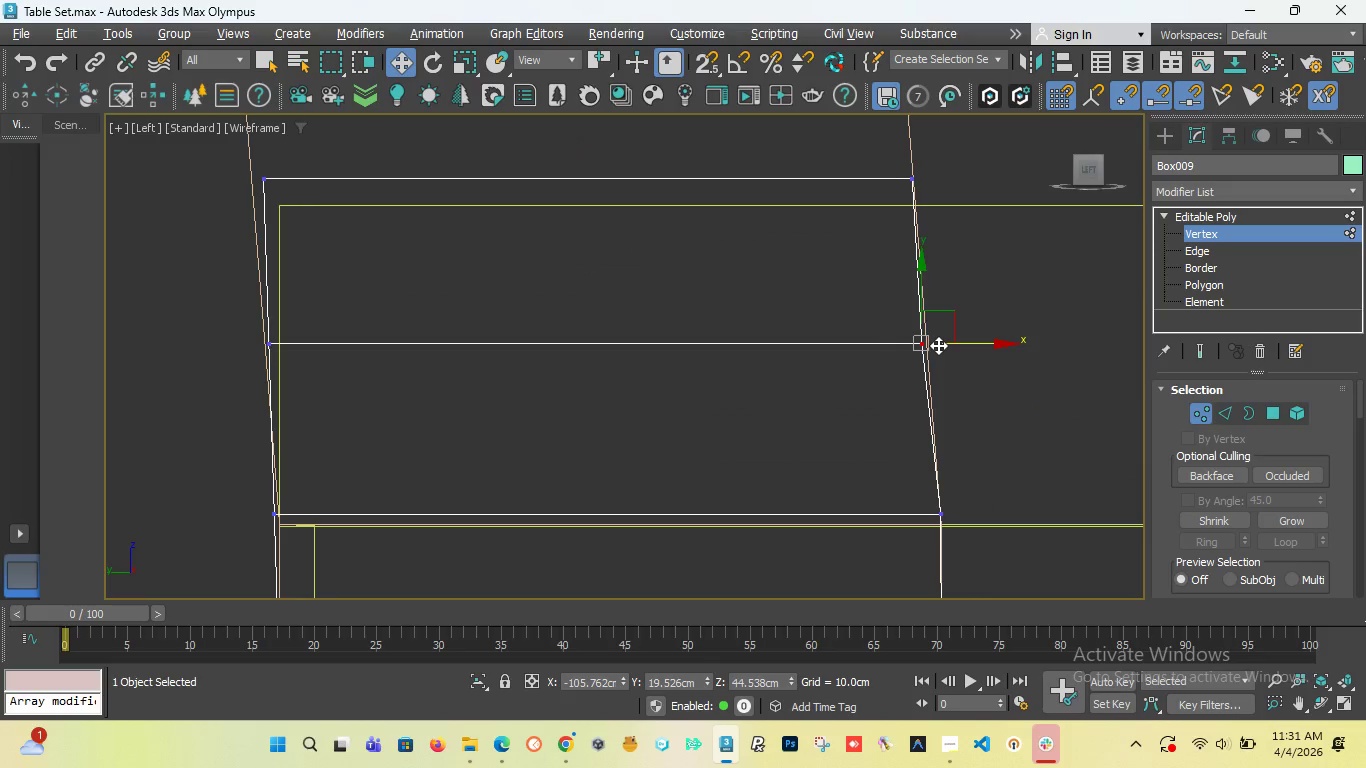 
left_click_drag(start_coordinate=[937, 345], to_coordinate=[943, 346])
 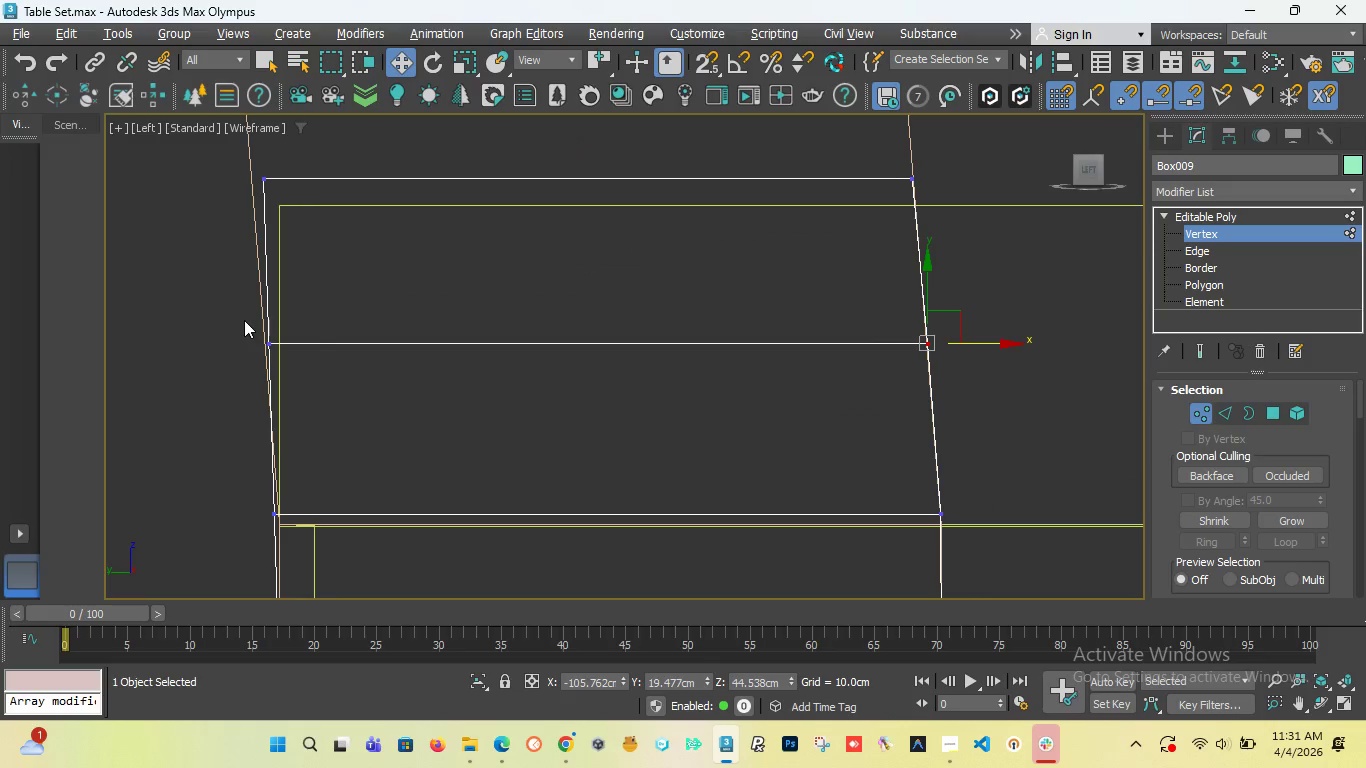 
left_click_drag(start_coordinate=[244, 320], to_coordinate=[293, 372])
 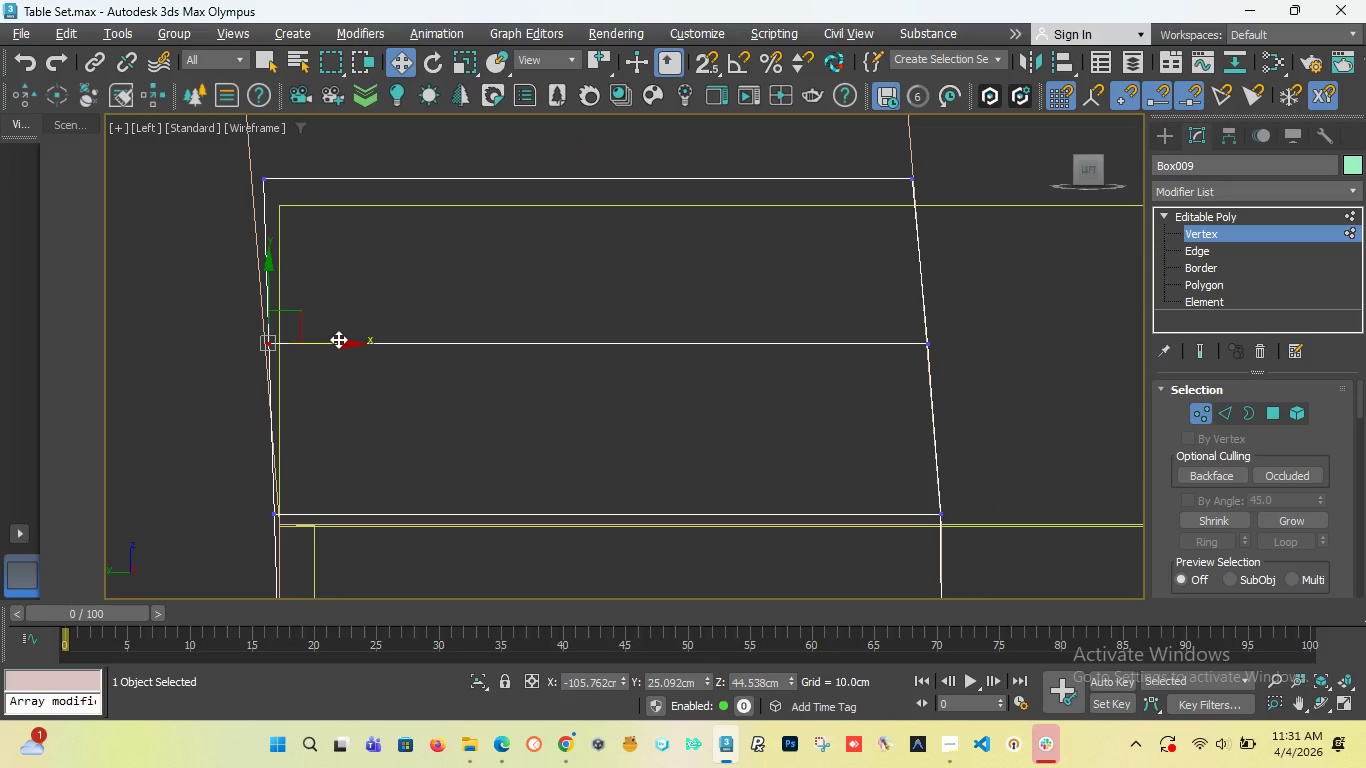 
left_click_drag(start_coordinate=[338, 339], to_coordinate=[333, 340])
 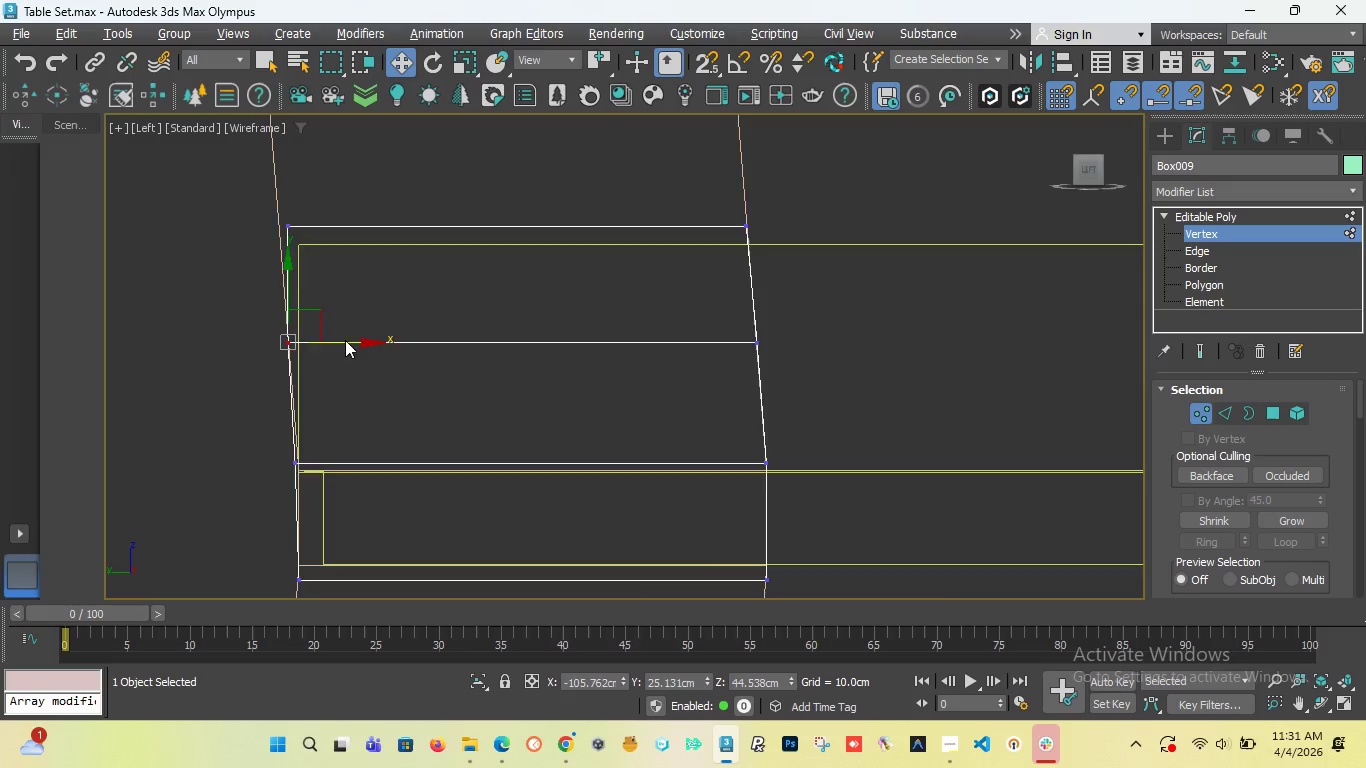 
scroll: coordinate [346, 339], scroll_direction: down, amount: 2.0
 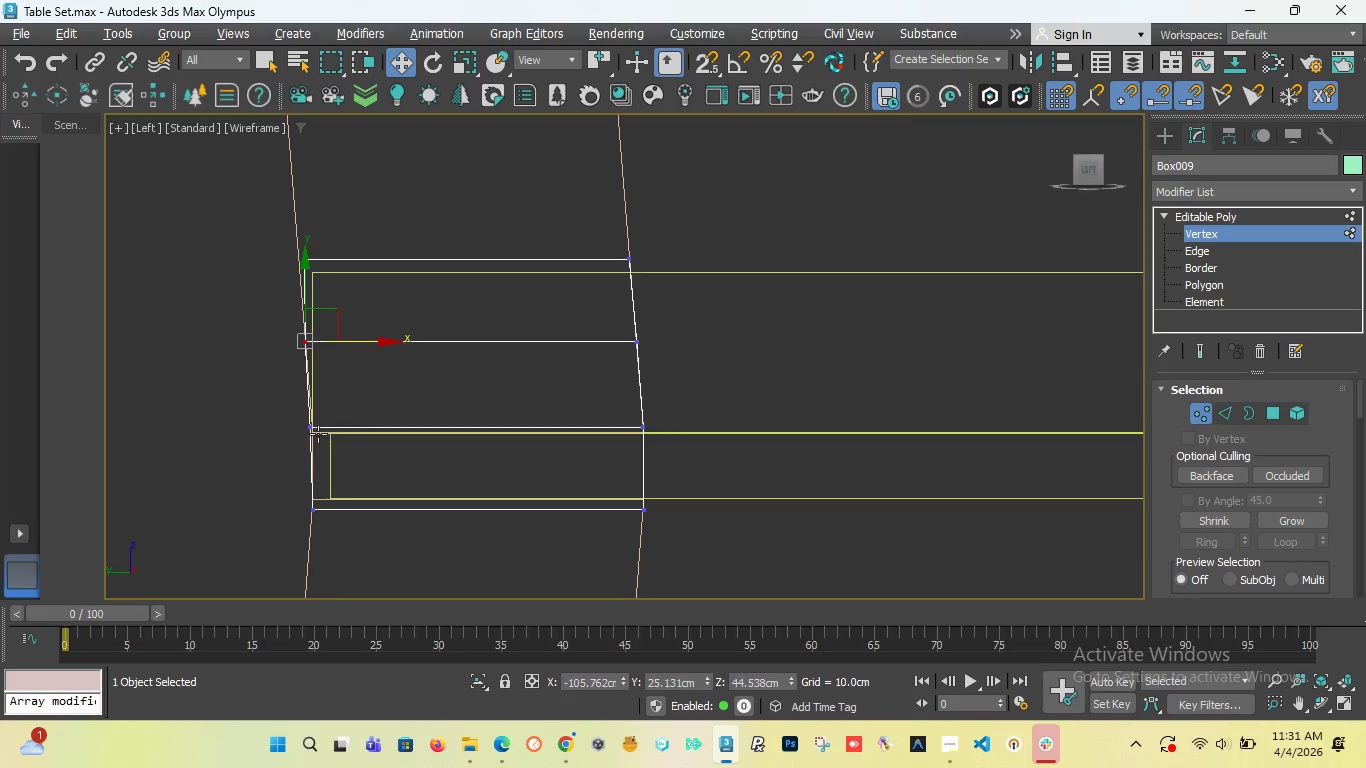 
scroll: coordinate [318, 434], scroll_direction: up, amount: 5.0
 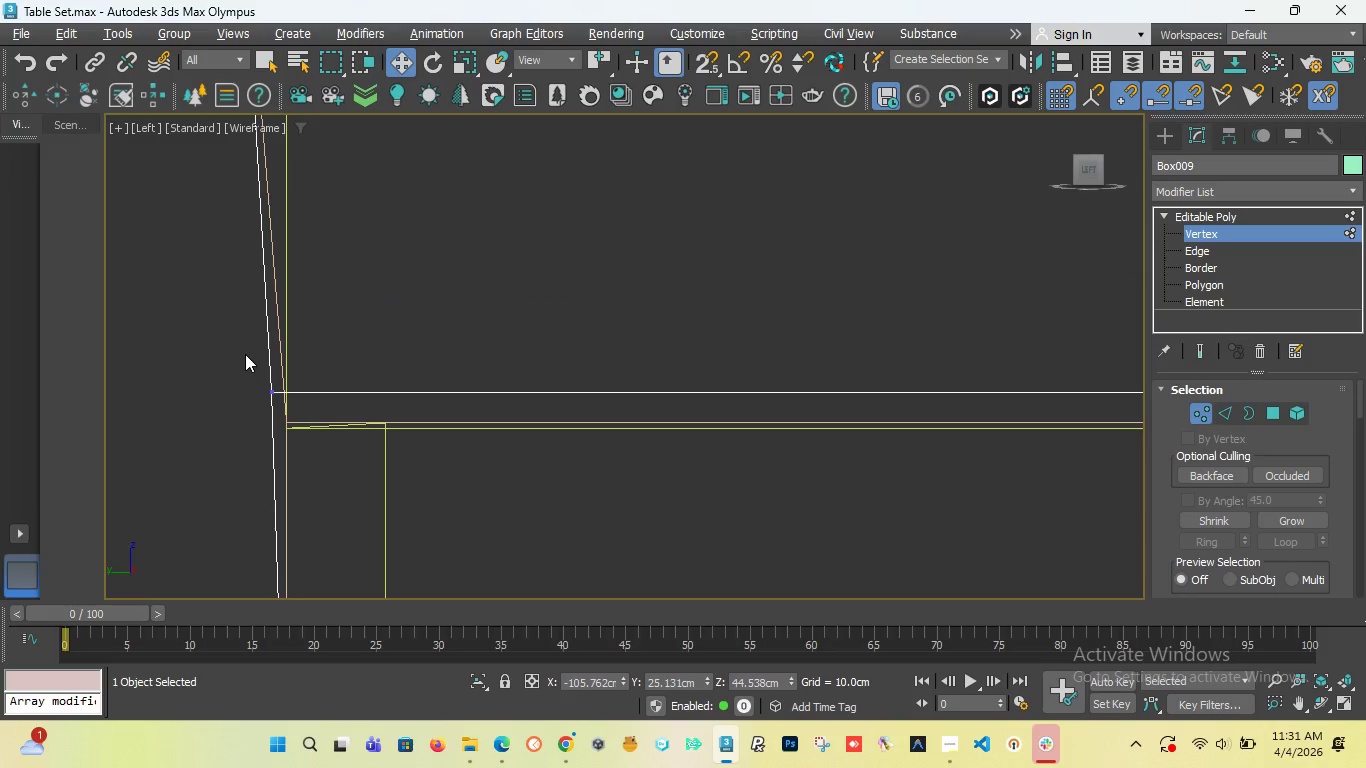 
left_click_drag(start_coordinate=[245, 354], to_coordinate=[308, 429])
 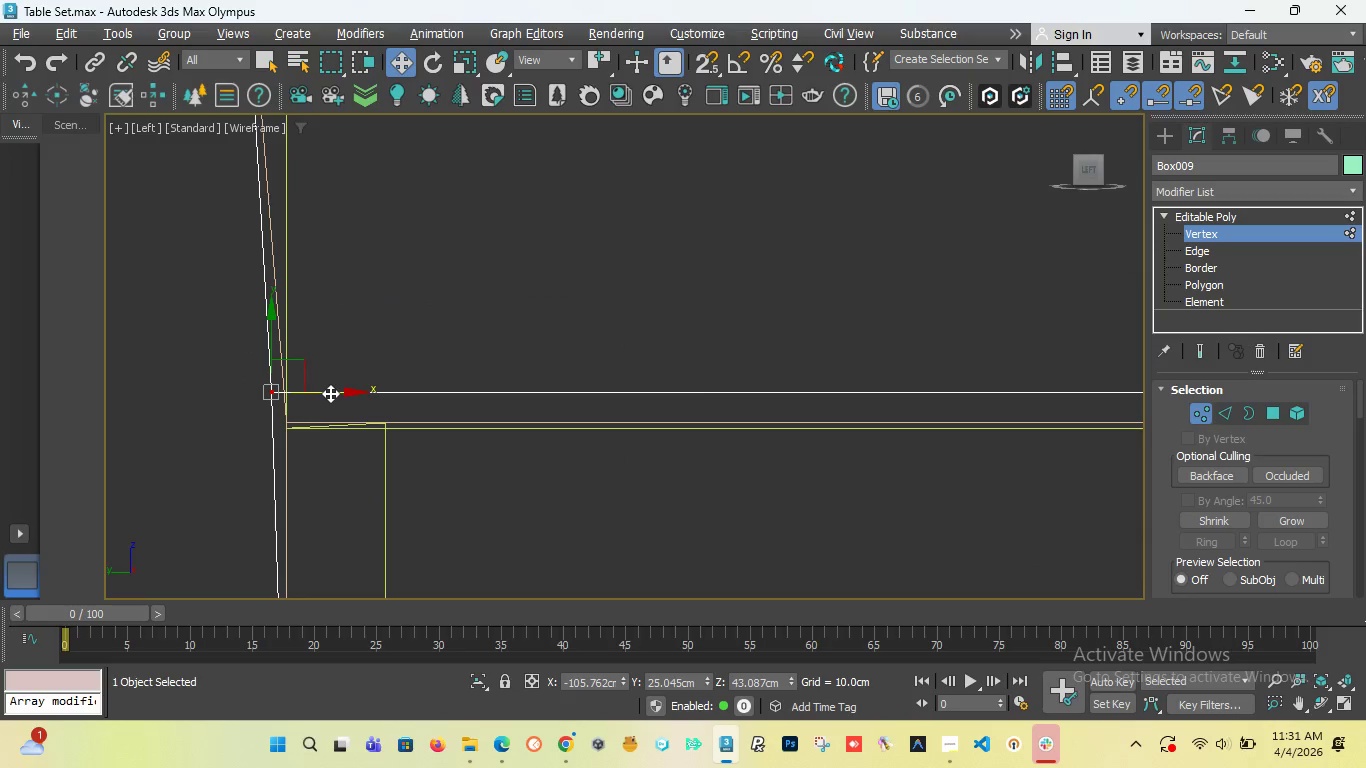 
left_click_drag(start_coordinate=[330, 393], to_coordinate=[318, 392])
 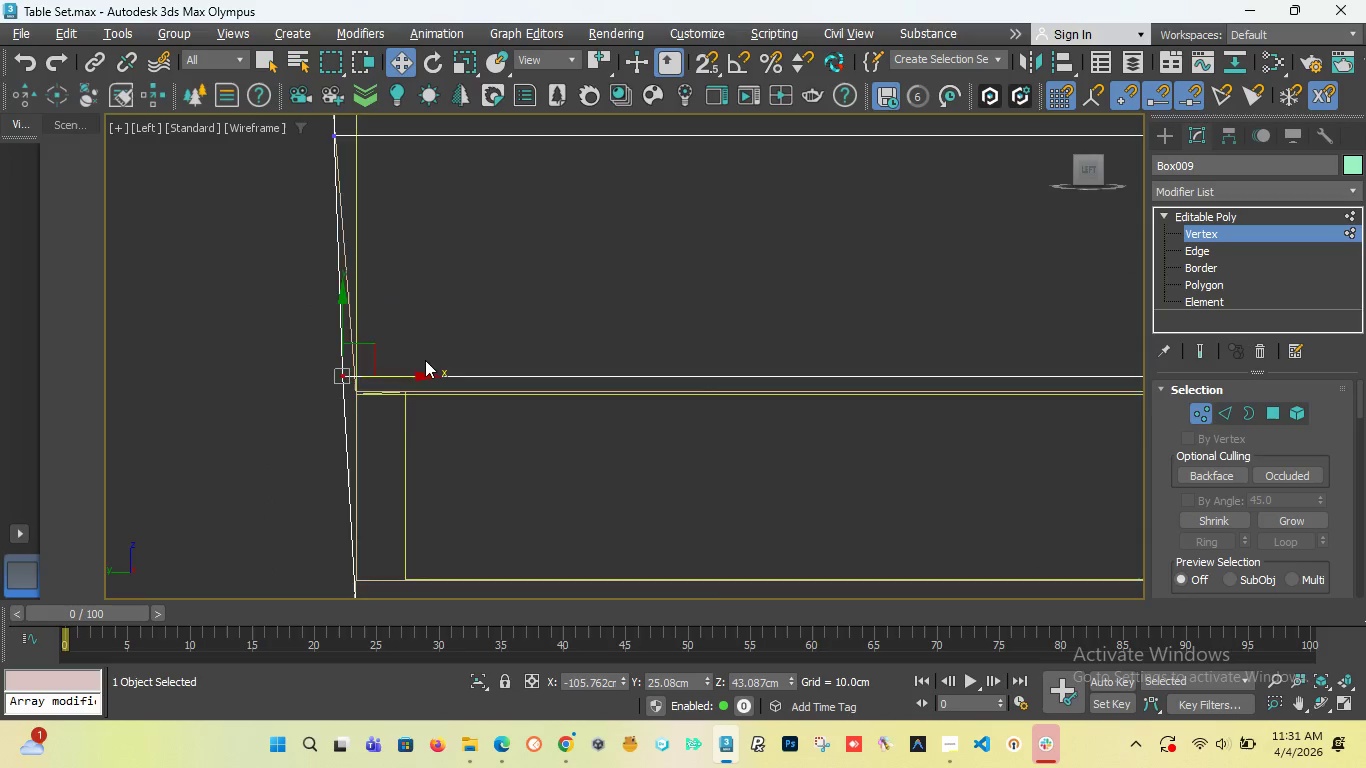 
scroll: coordinate [425, 360], scroll_direction: down, amount: 5.0
 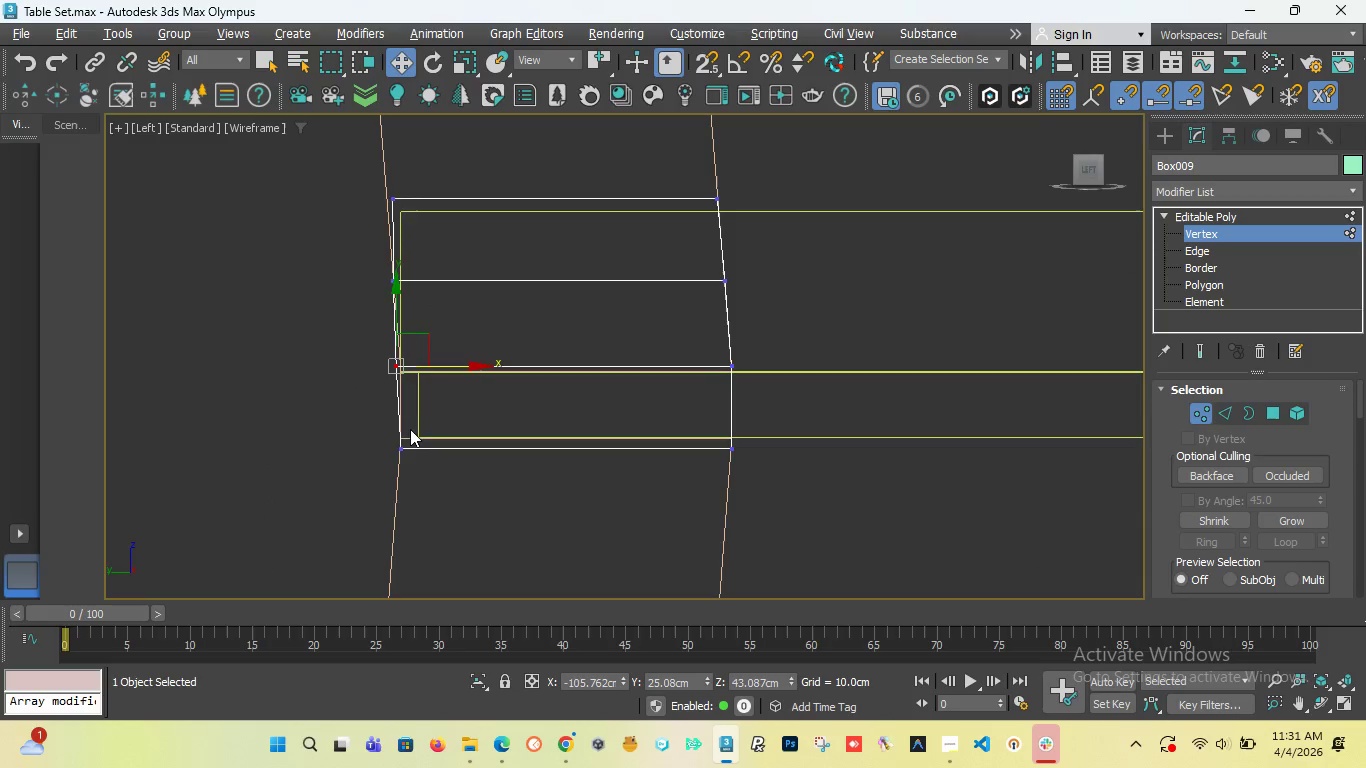 
scroll: coordinate [410, 429], scroll_direction: up, amount: 5.0
 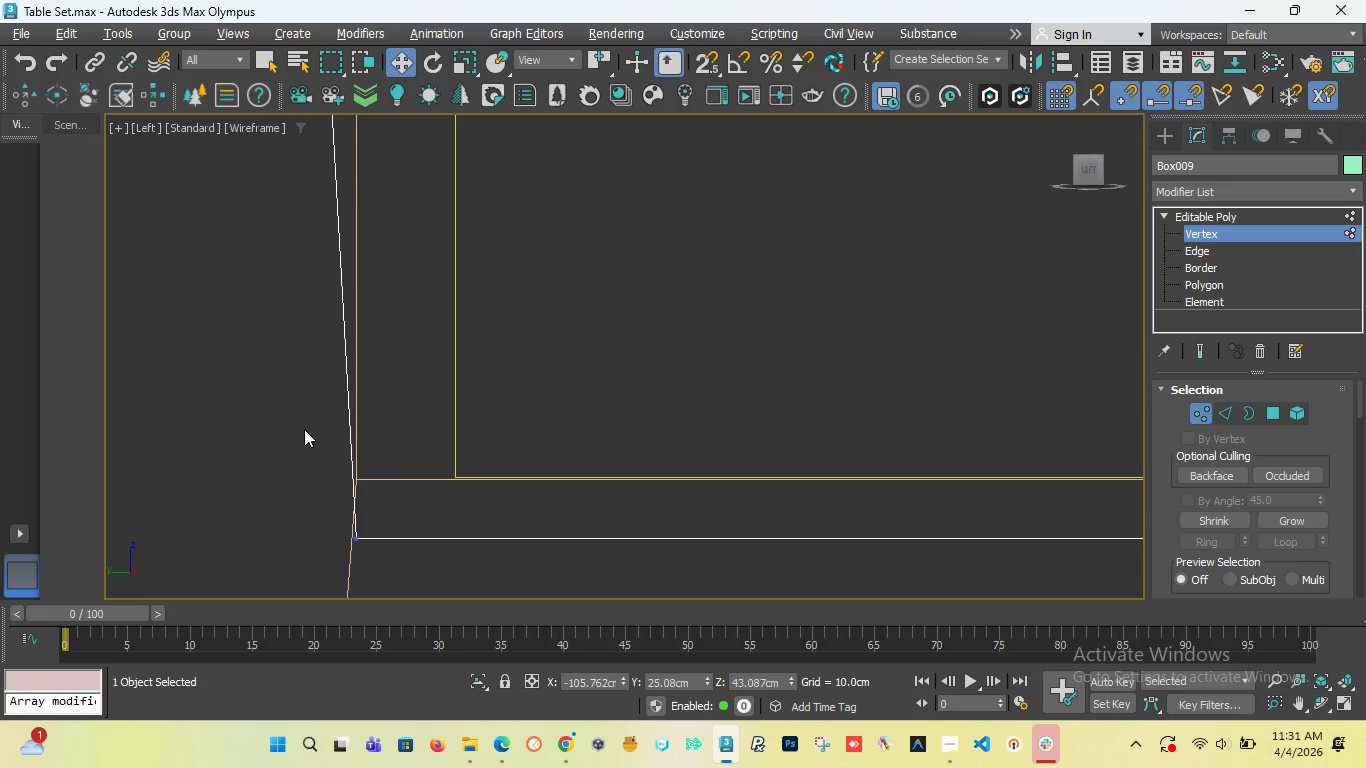 
scroll: coordinate [625, 300], scroll_direction: down, amount: 6.0
 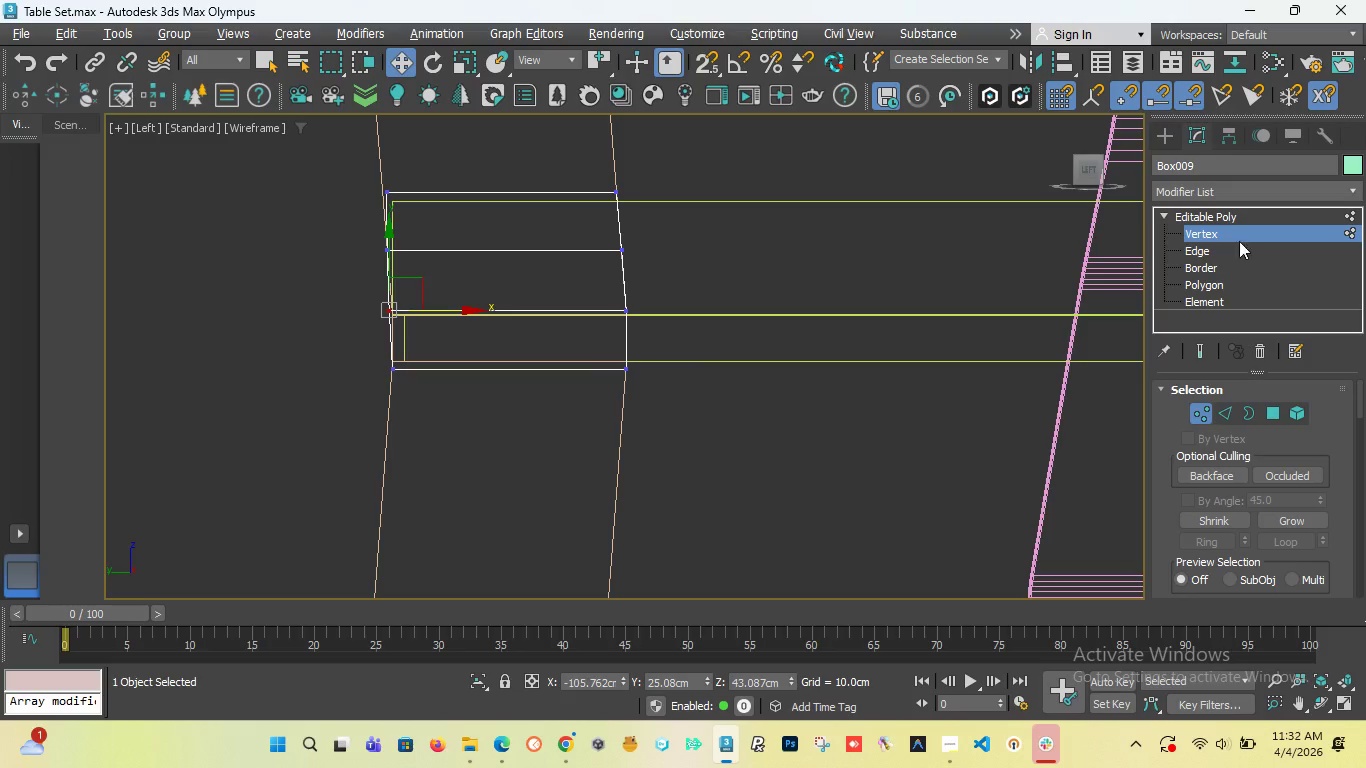 
left_click([1171, 136])
 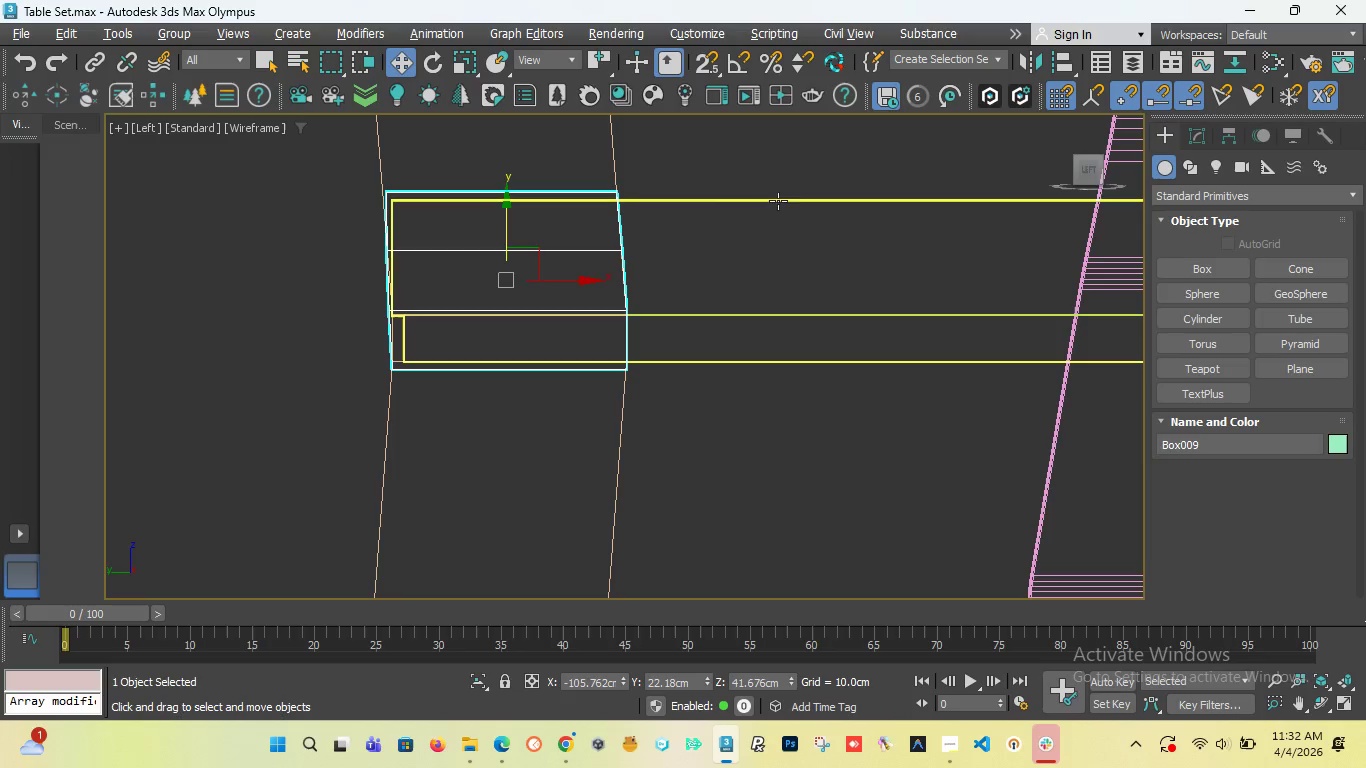 
left_click([777, 198])
 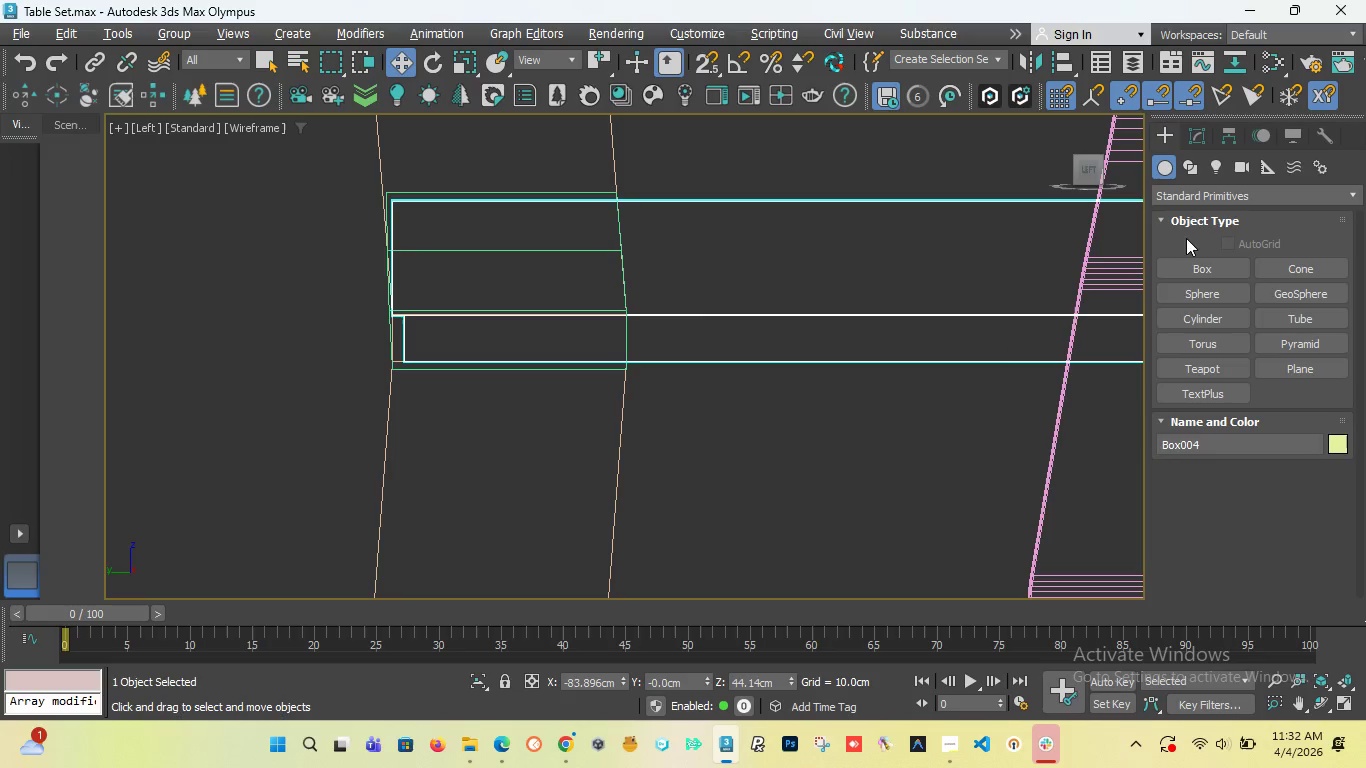 
left_click([1187, 191])
 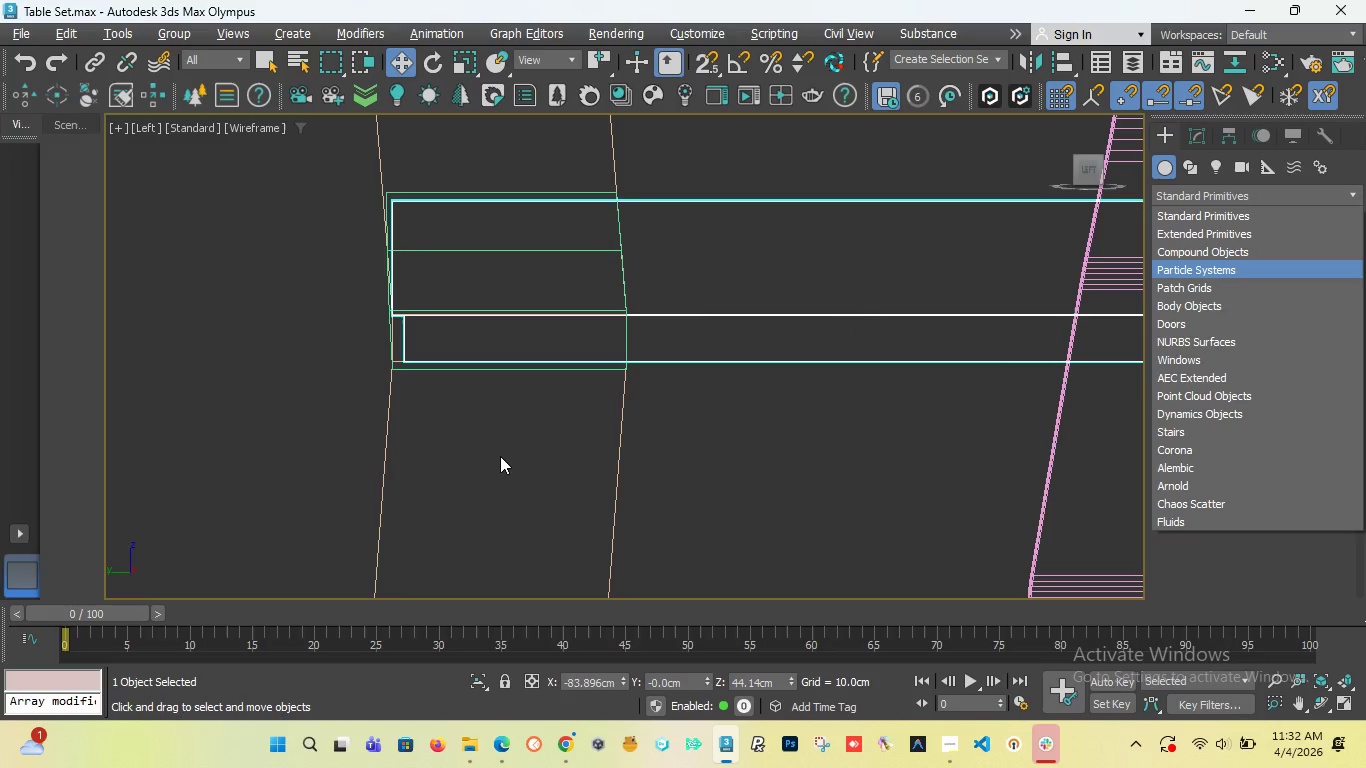 
wait(10.5)
 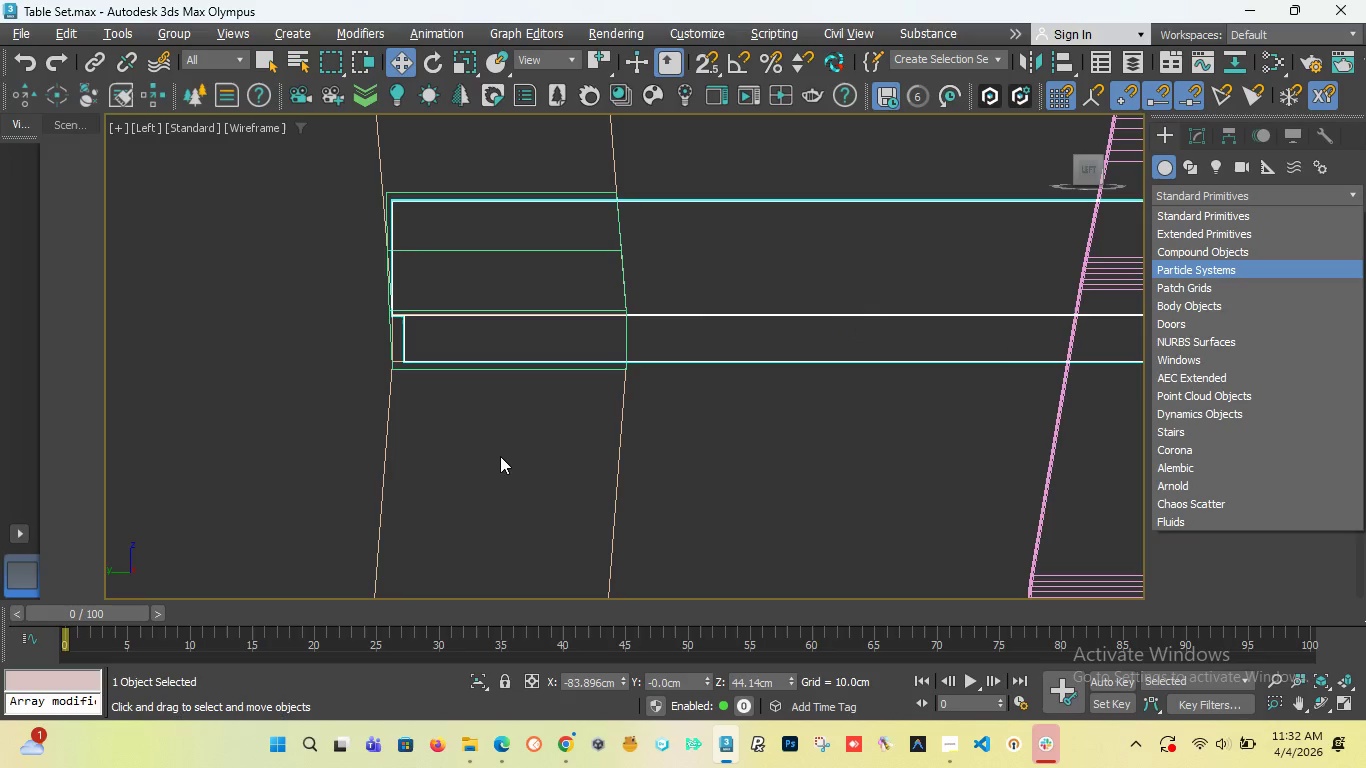 
left_click([1168, 129])
 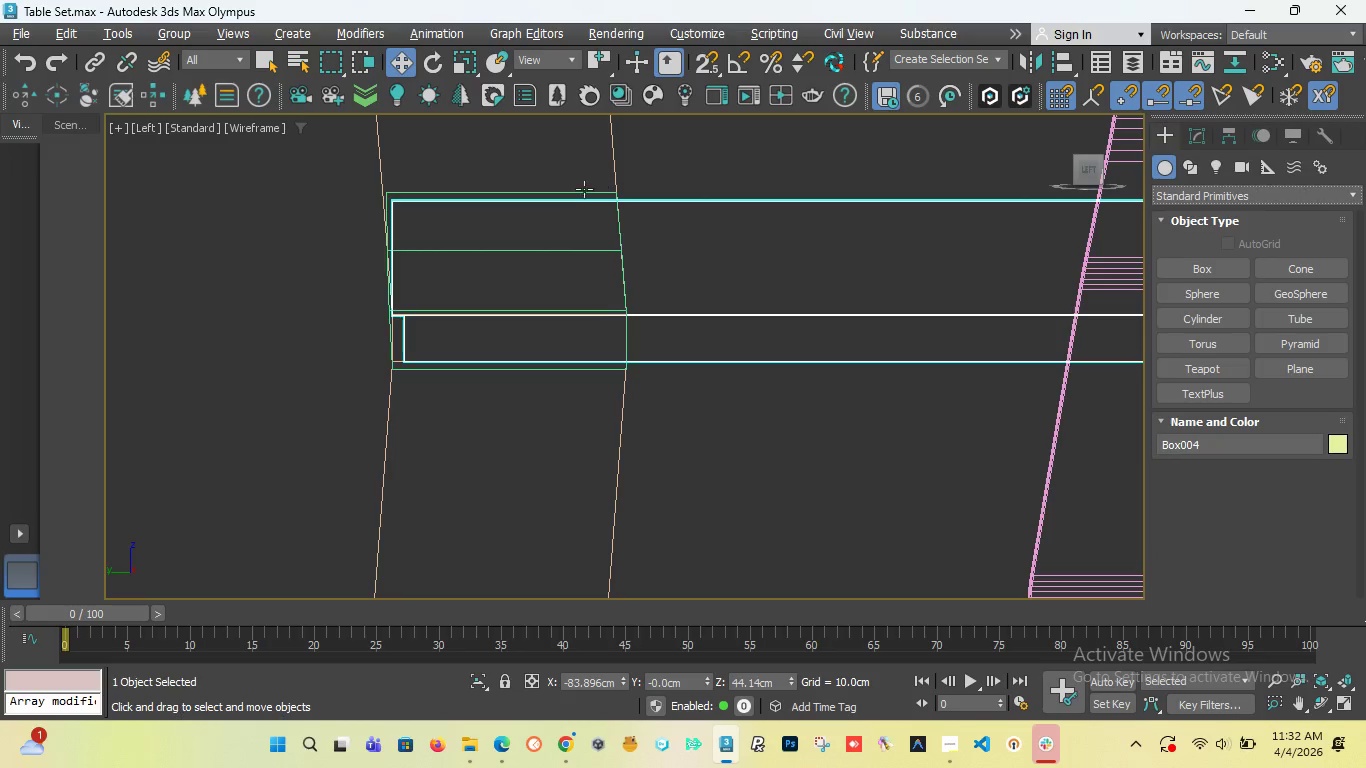 
left_click([581, 194])
 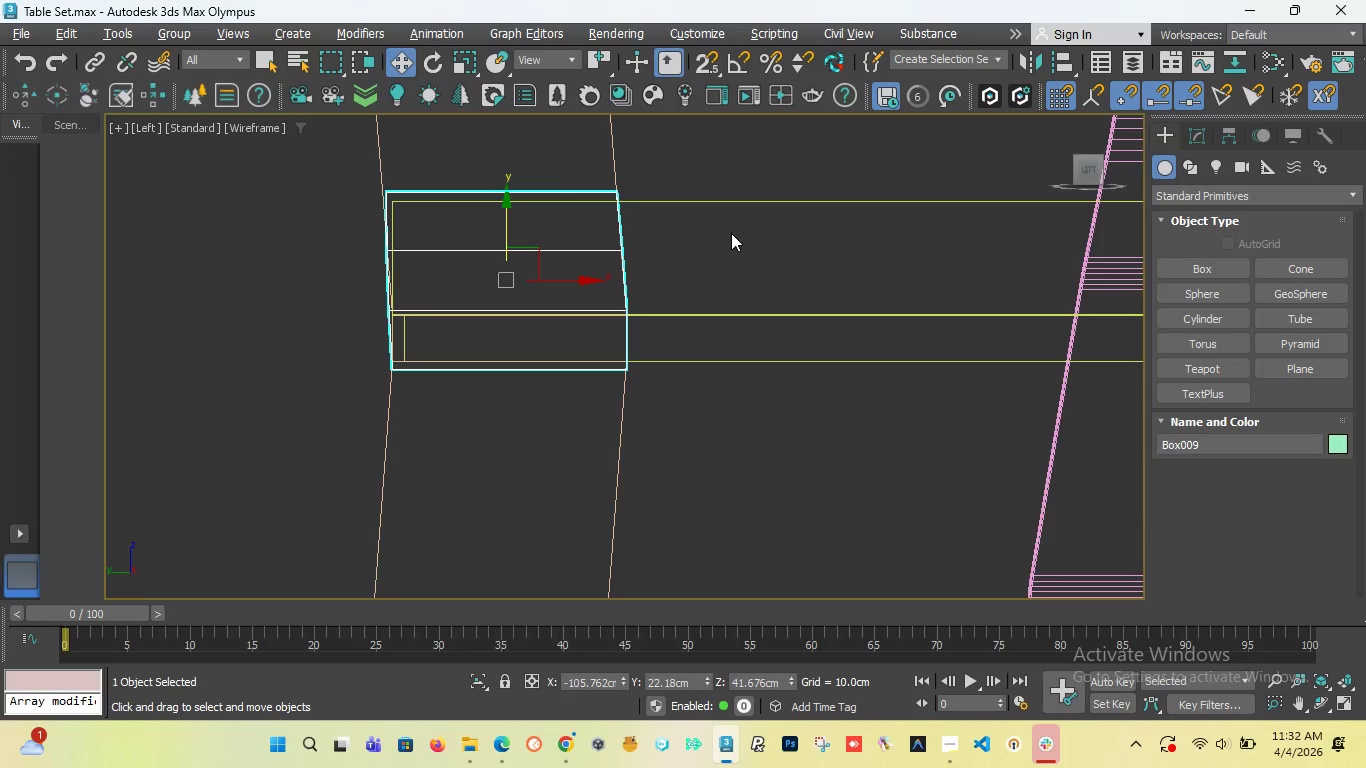 
key(T)
 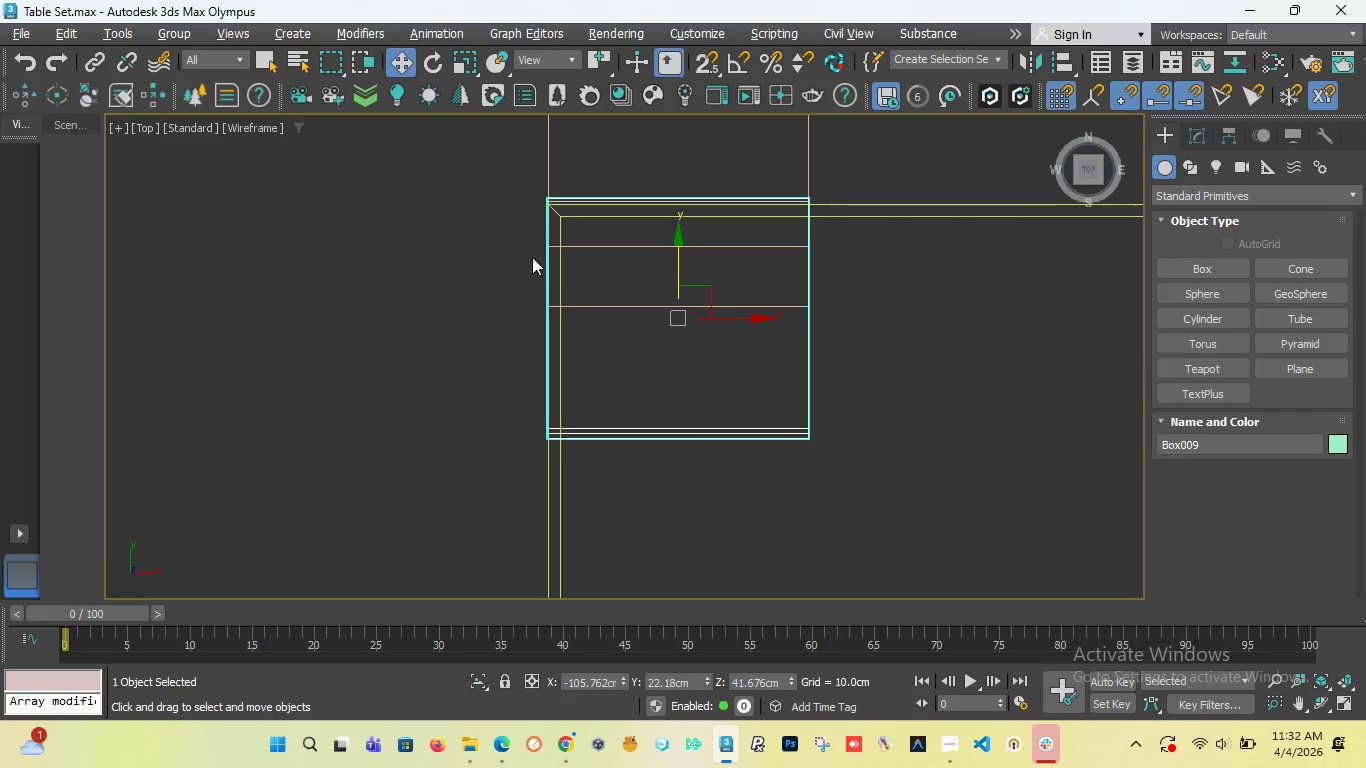 
scroll: coordinate [431, 251], scroll_direction: down, amount: 4.0
 